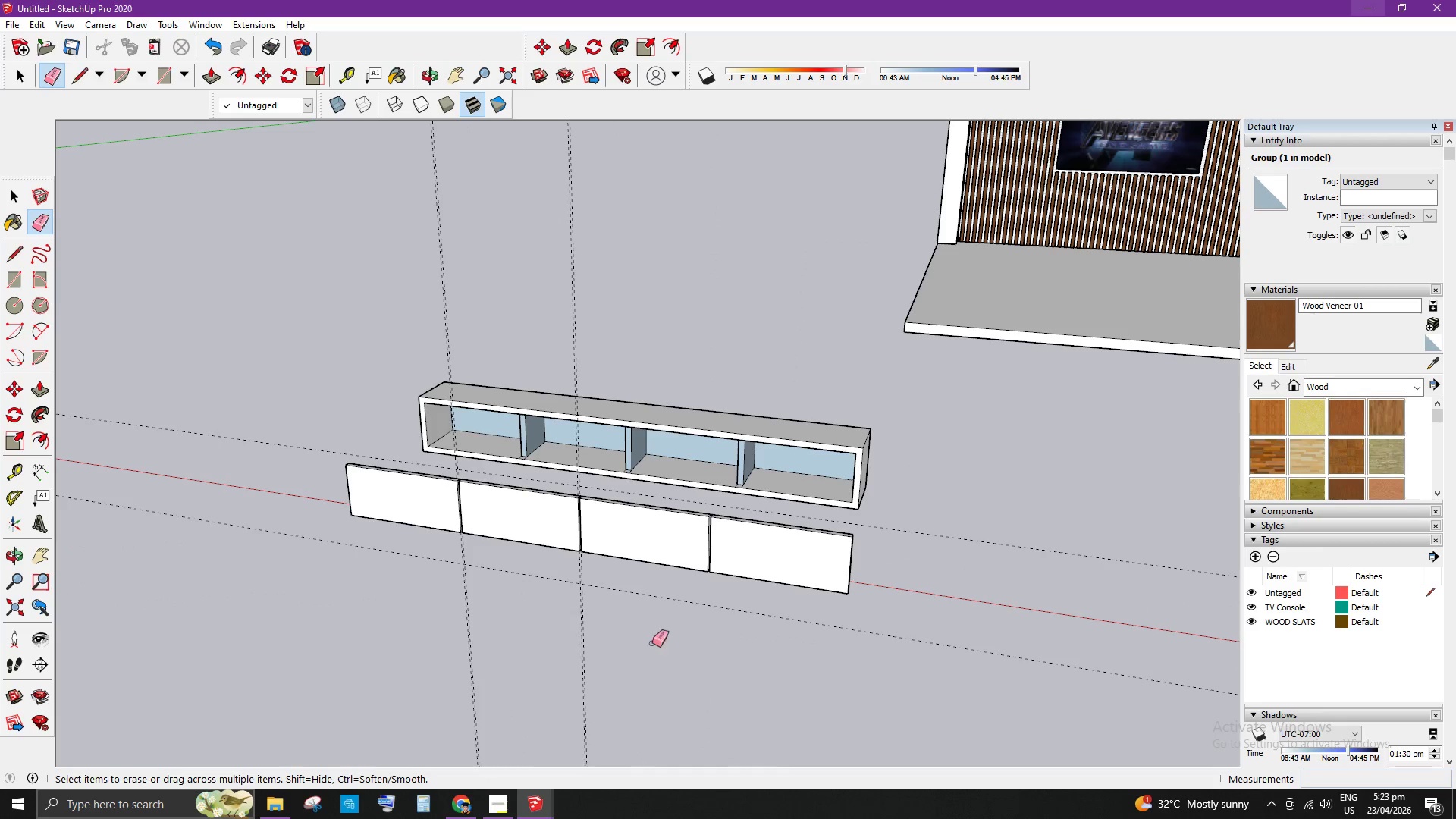 
left_click_drag(start_coordinate=[561, 618], to_coordinate=[576, 618])
 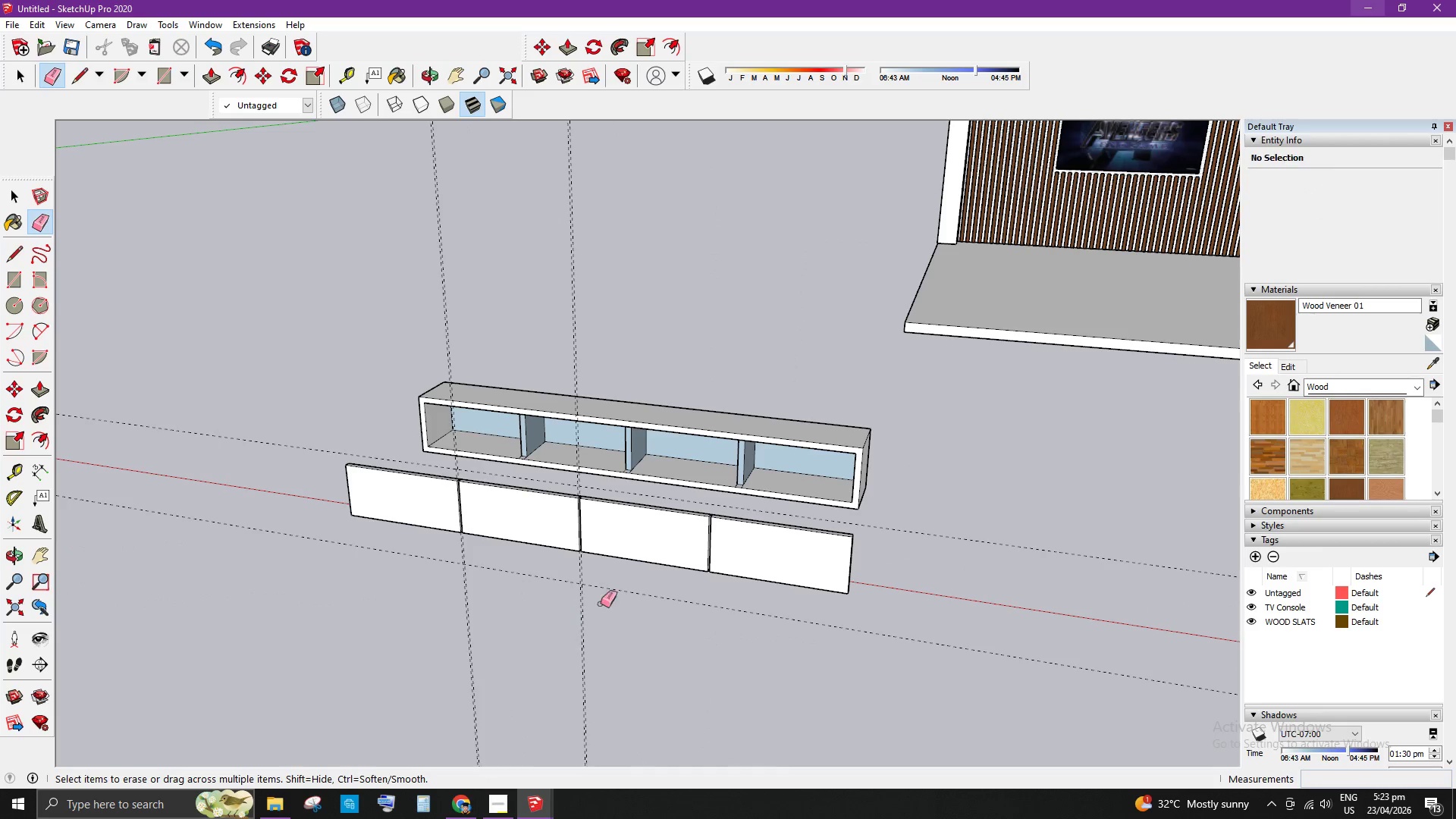 
left_click_drag(start_coordinate=[596, 601], to_coordinate=[592, 602])
 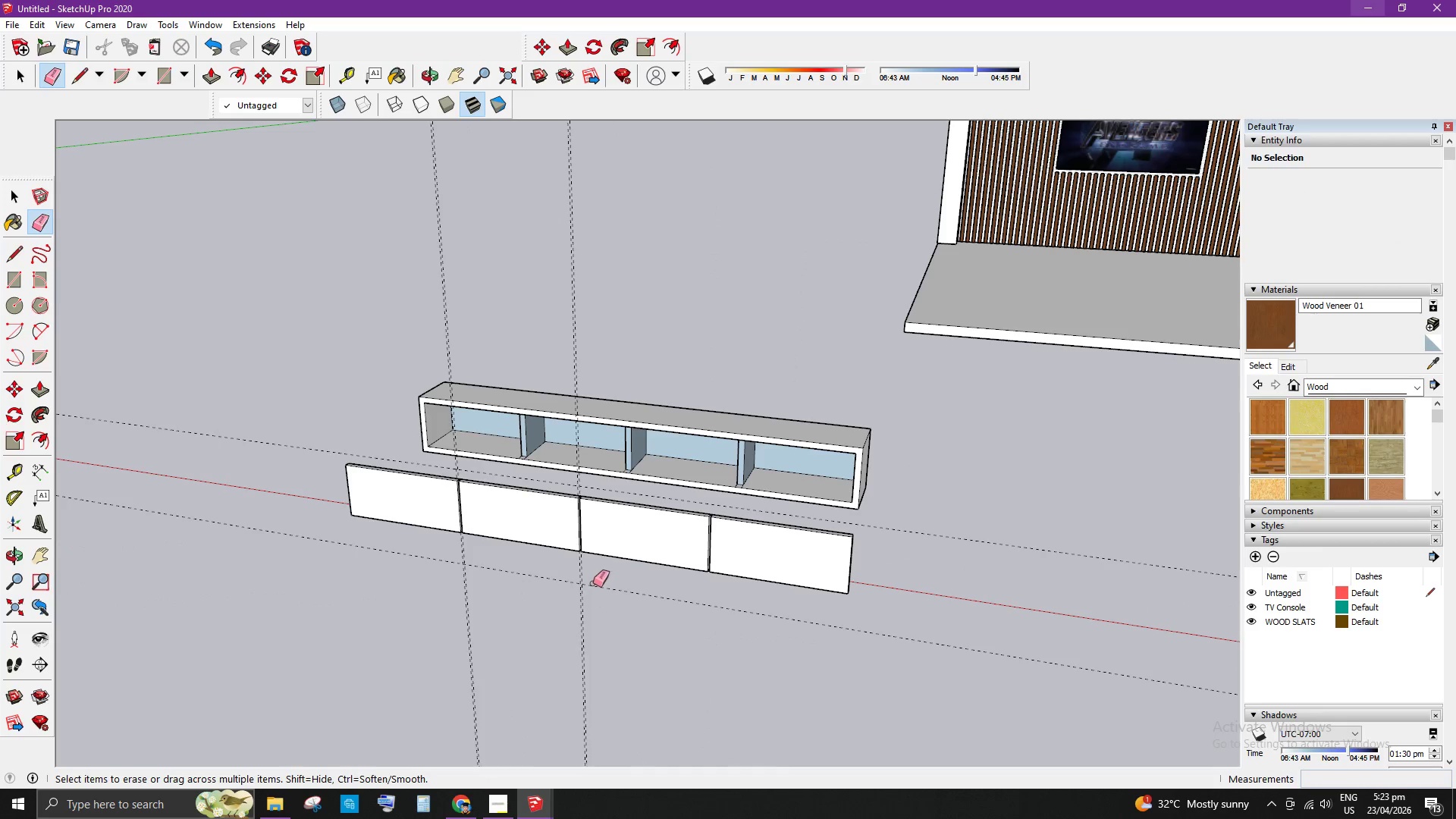 
left_click_drag(start_coordinate=[594, 576], to_coordinate=[586, 584])
 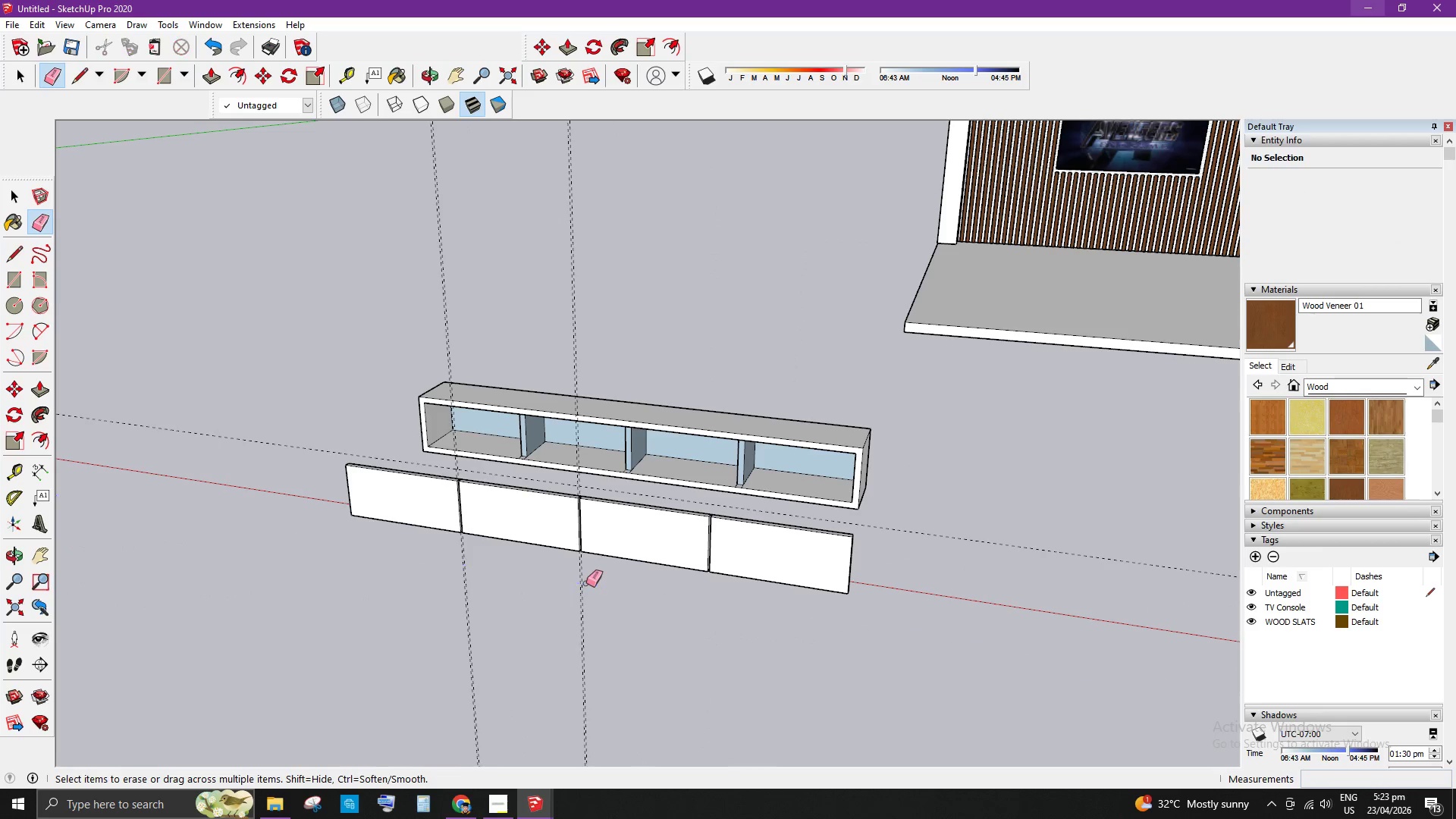 
left_click_drag(start_coordinate=[586, 583], to_coordinate=[582, 593])
 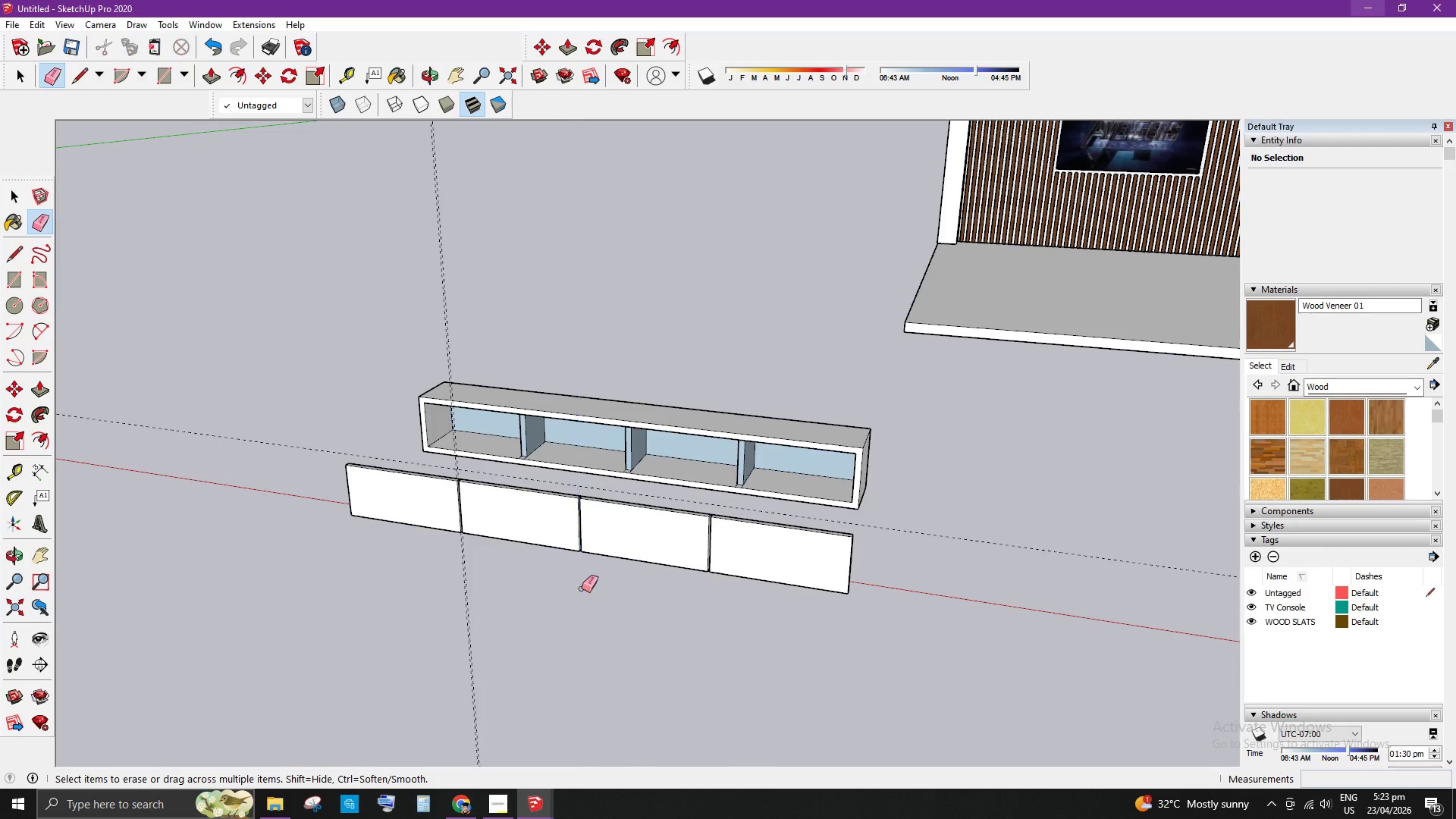 
left_click_drag(start_coordinate=[582, 588], to_coordinate=[581, 593])
 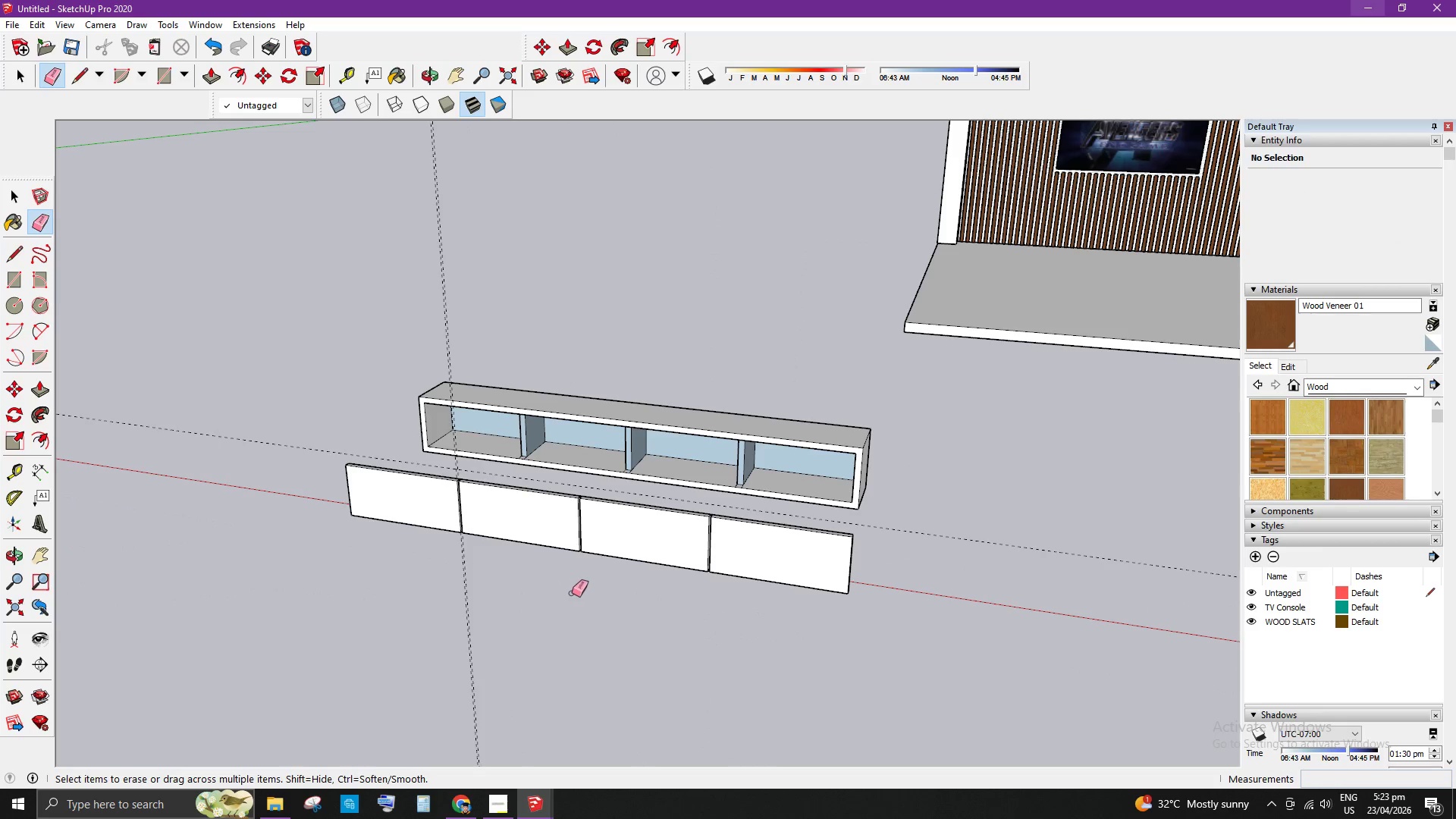 
left_click_drag(start_coordinate=[572, 593], to_coordinate=[480, 622])
 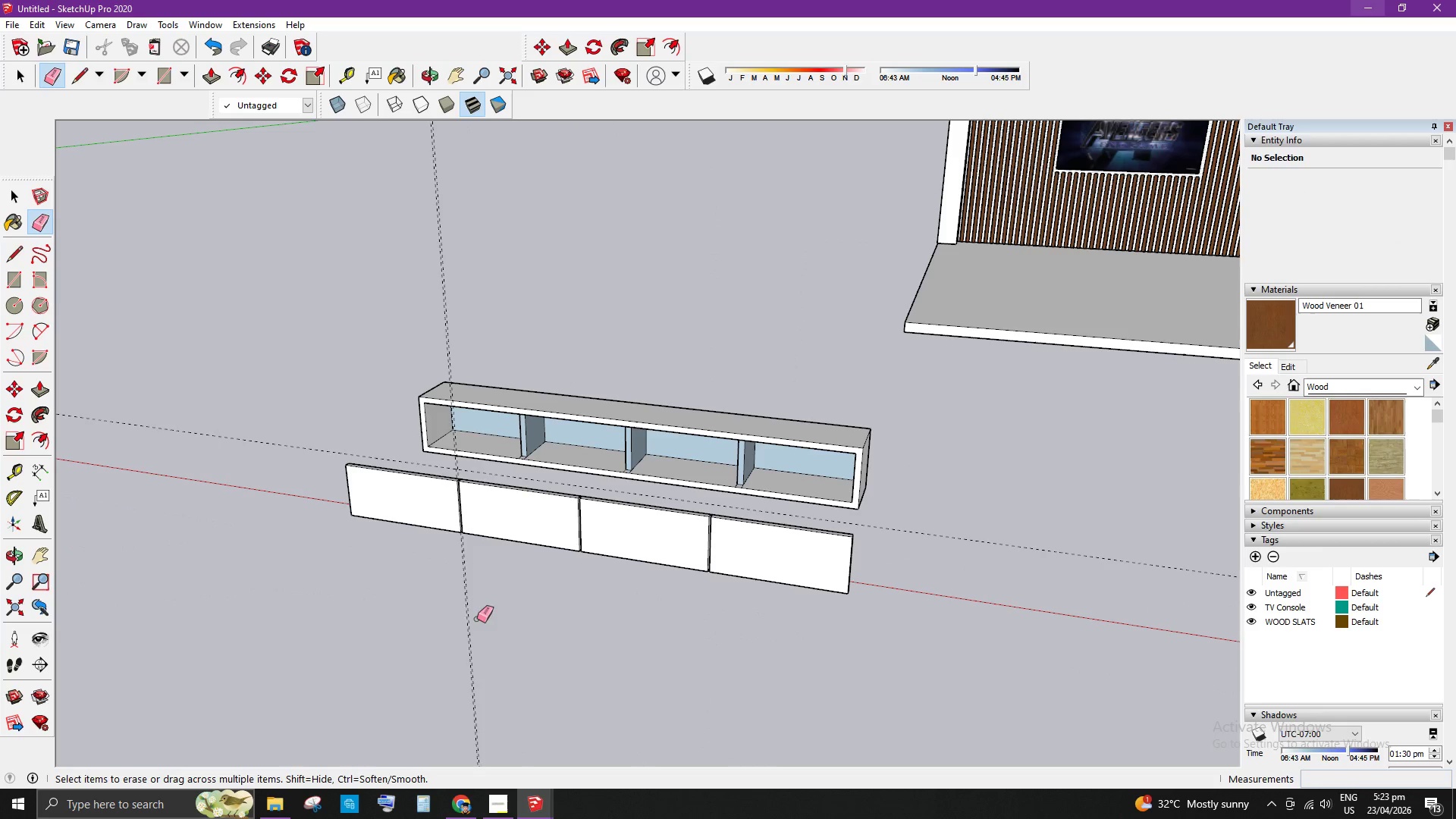 
left_click_drag(start_coordinate=[462, 617], to_coordinate=[458, 620])
 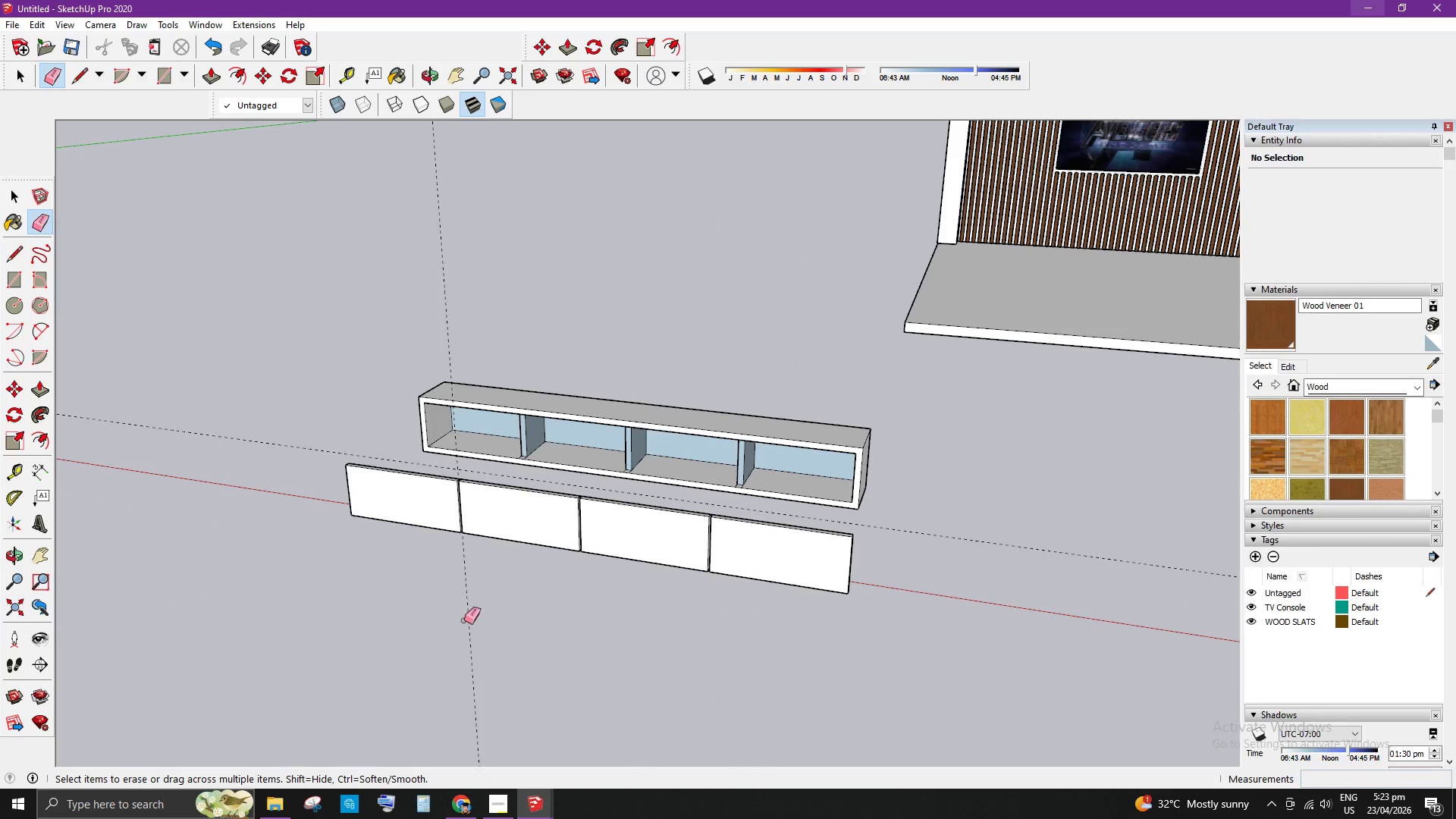 
triple_click([464, 620])
 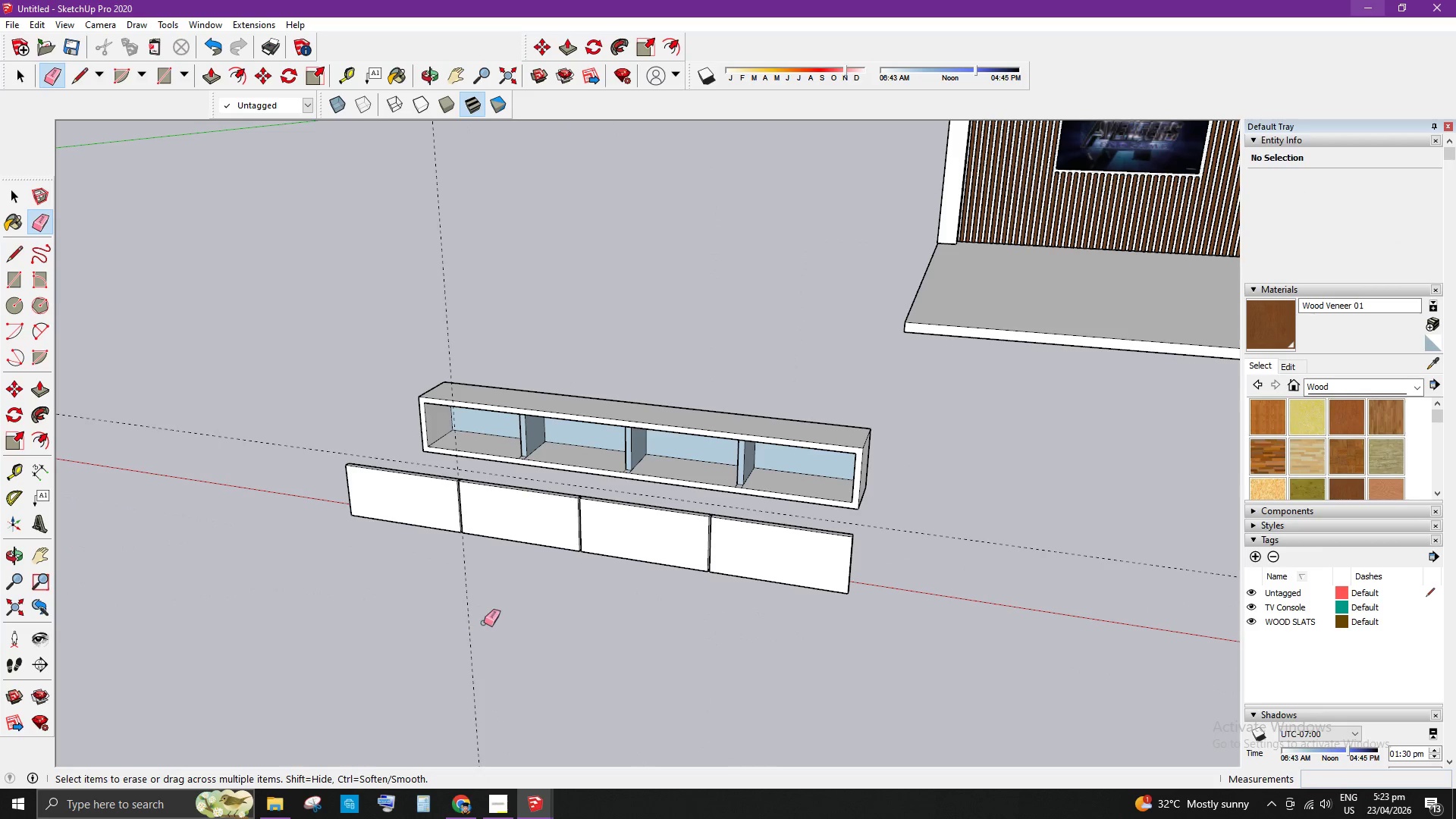 
left_click_drag(start_coordinate=[484, 624], to_coordinate=[463, 633])
 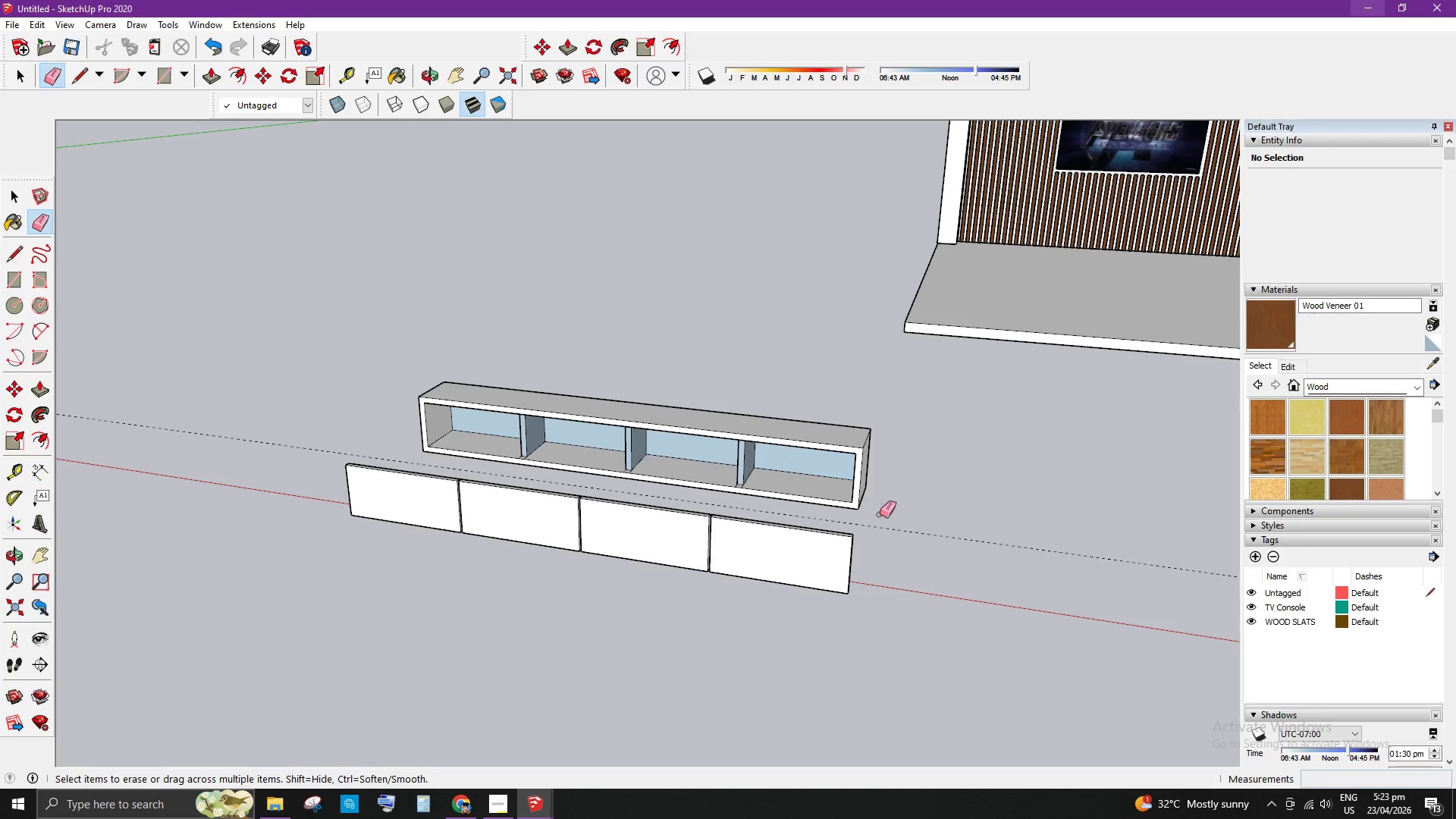 
left_click_drag(start_coordinate=[895, 523], to_coordinate=[893, 536])
 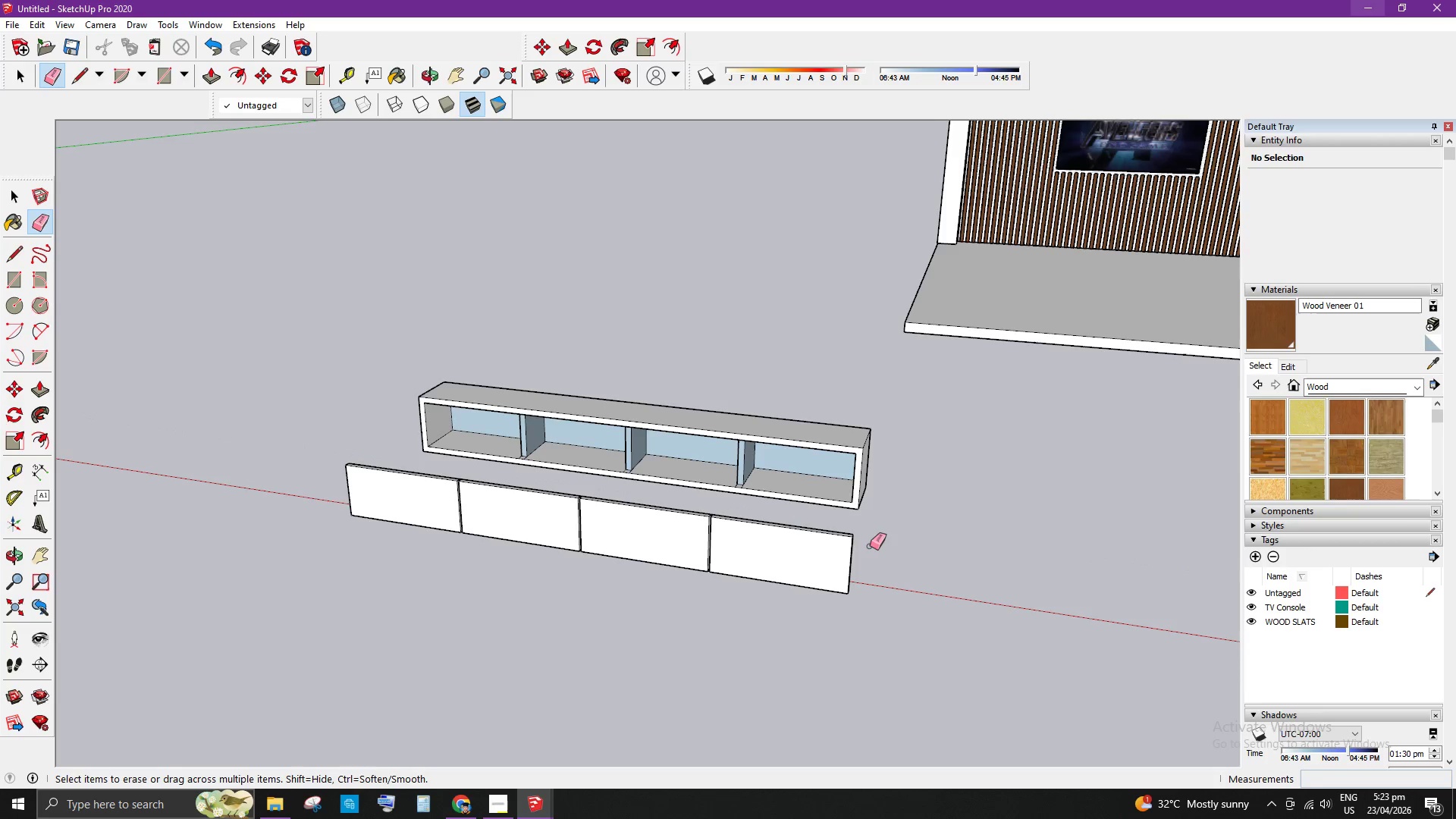 
key(Space)
 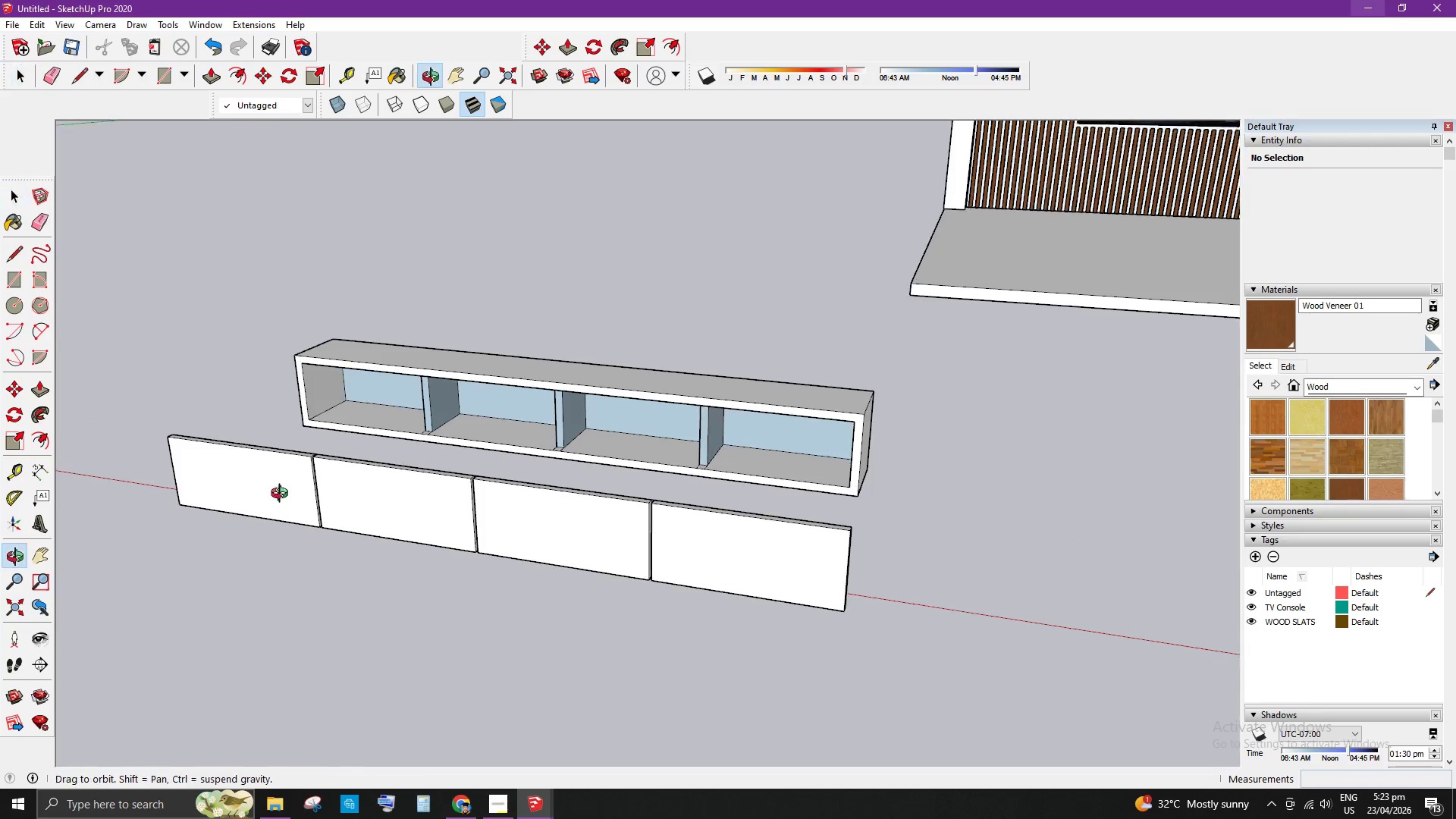 
scroll: coordinate [861, 547], scroll_direction: up, amount: 3.0
 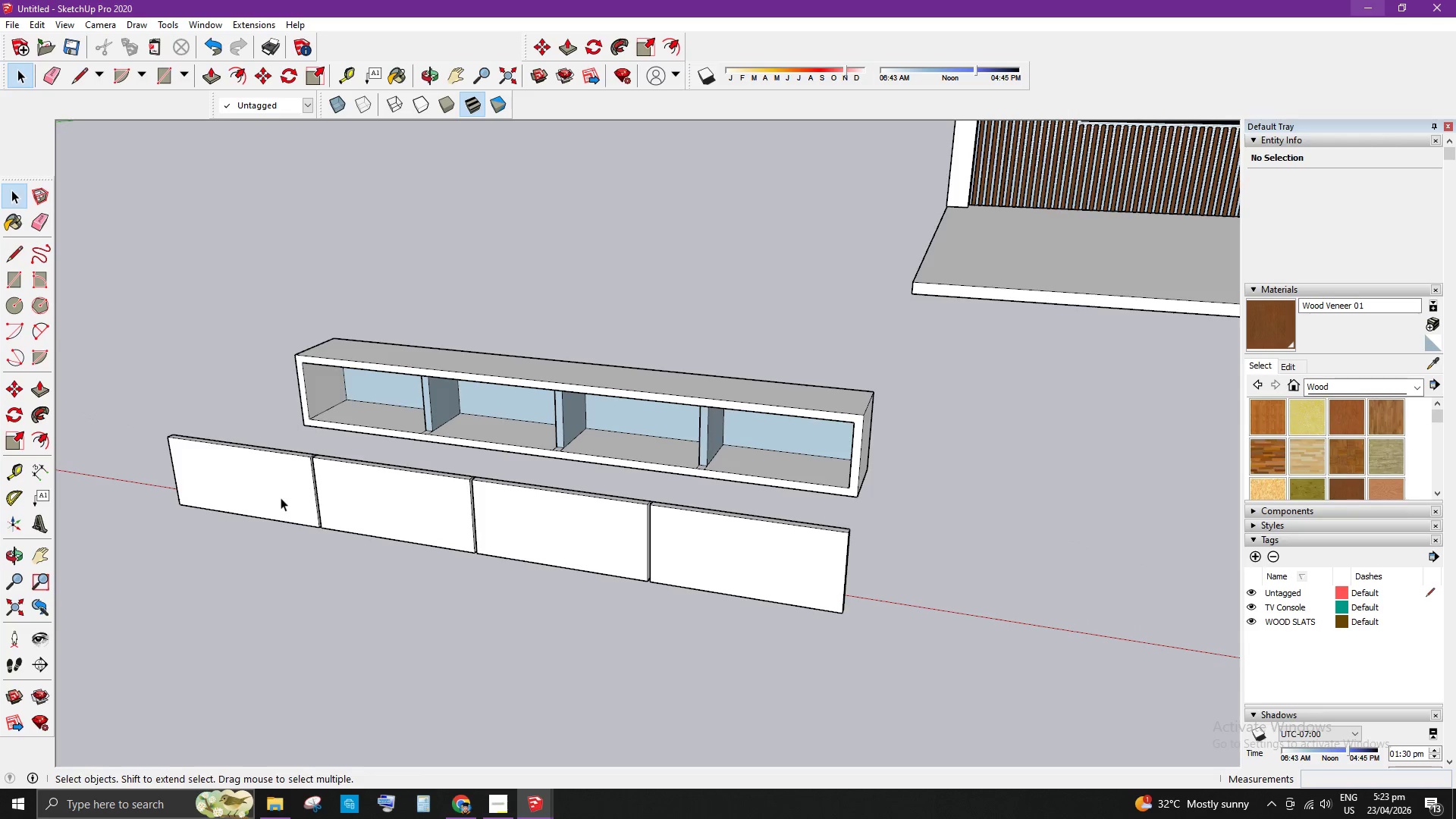 
left_click([584, 516])
 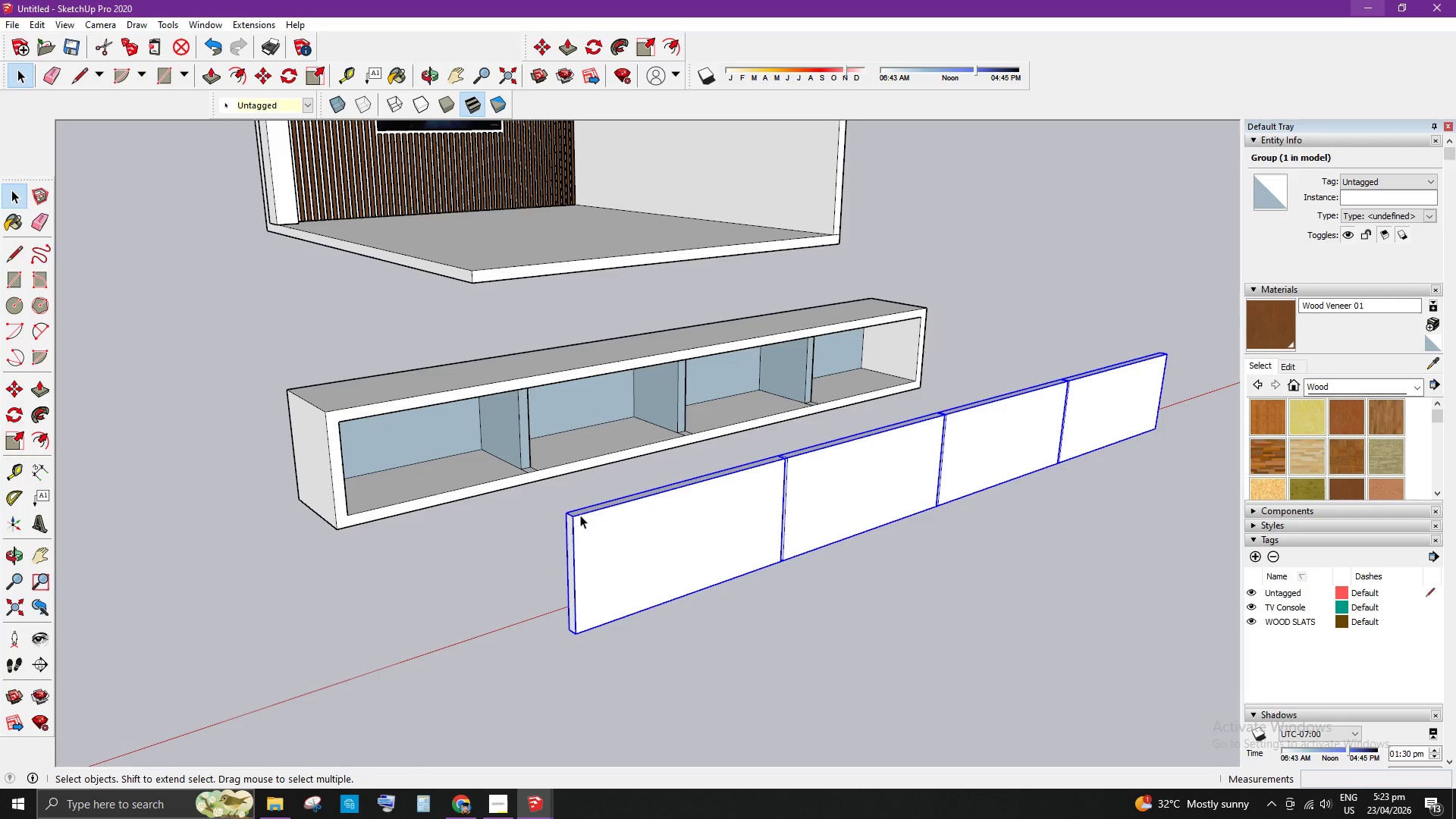 
scroll: coordinate [587, 529], scroll_direction: up, amount: 2.0
 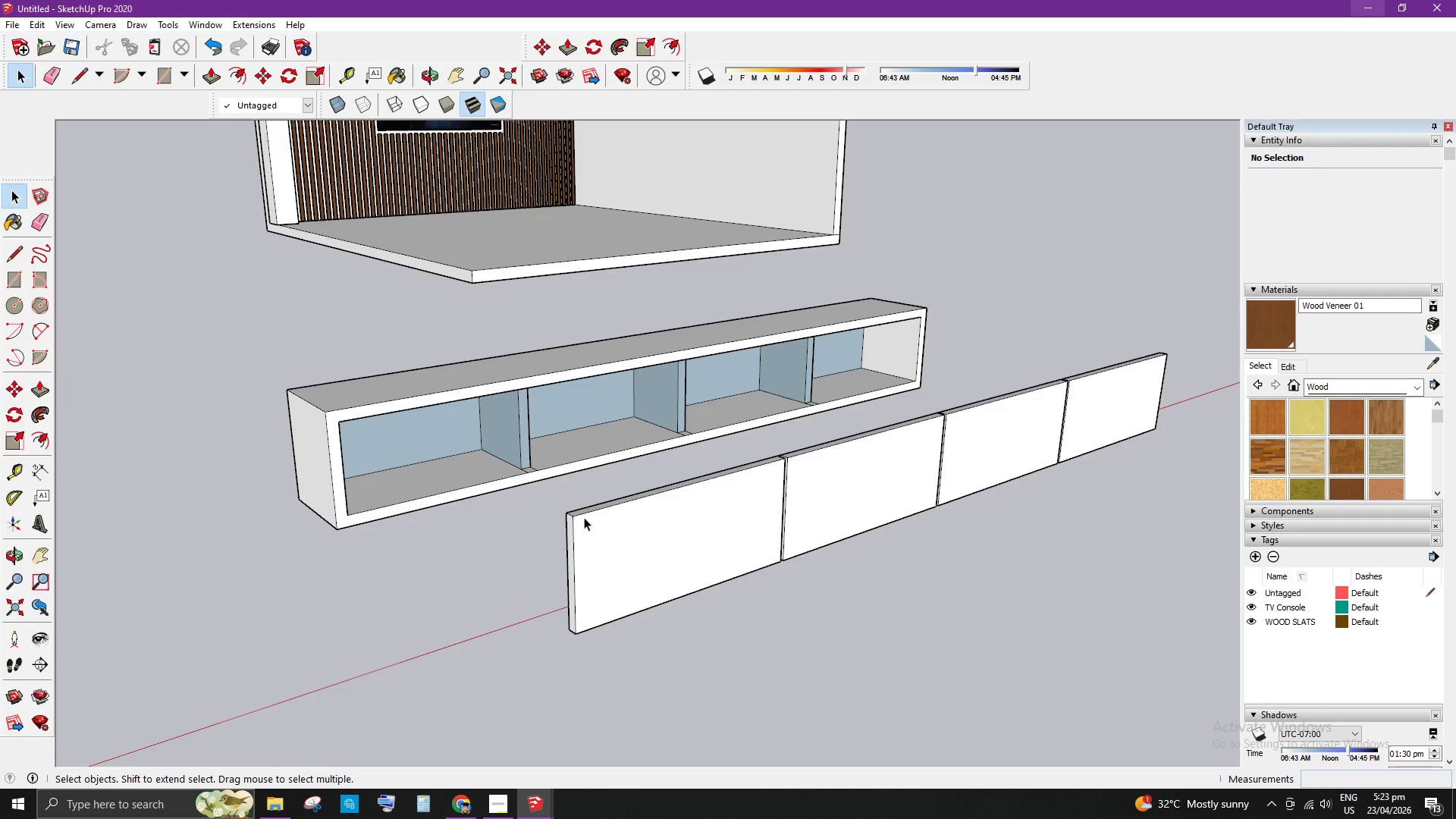 
key(M)
 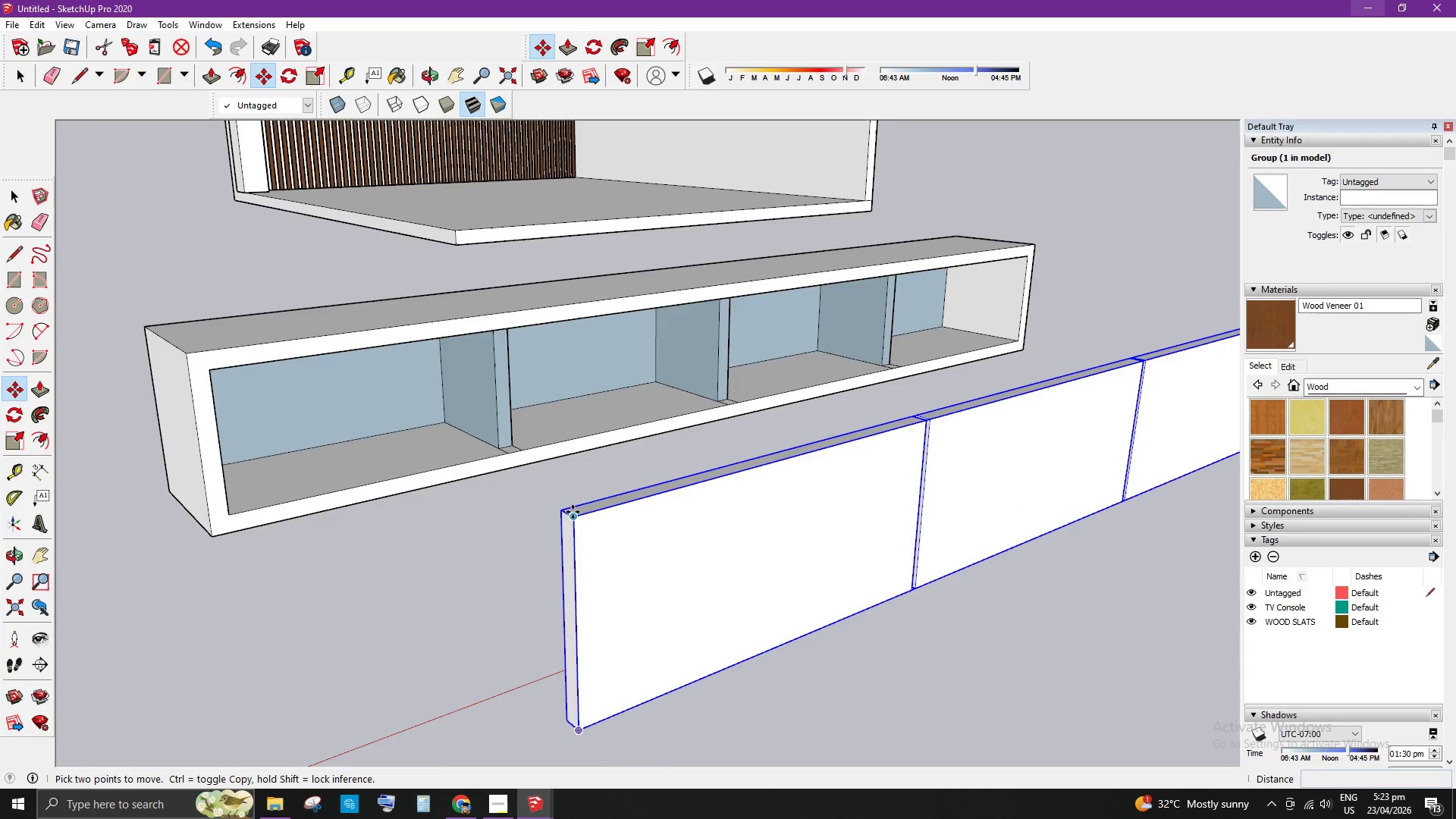 
scroll: coordinate [572, 512], scroll_direction: up, amount: 9.0
 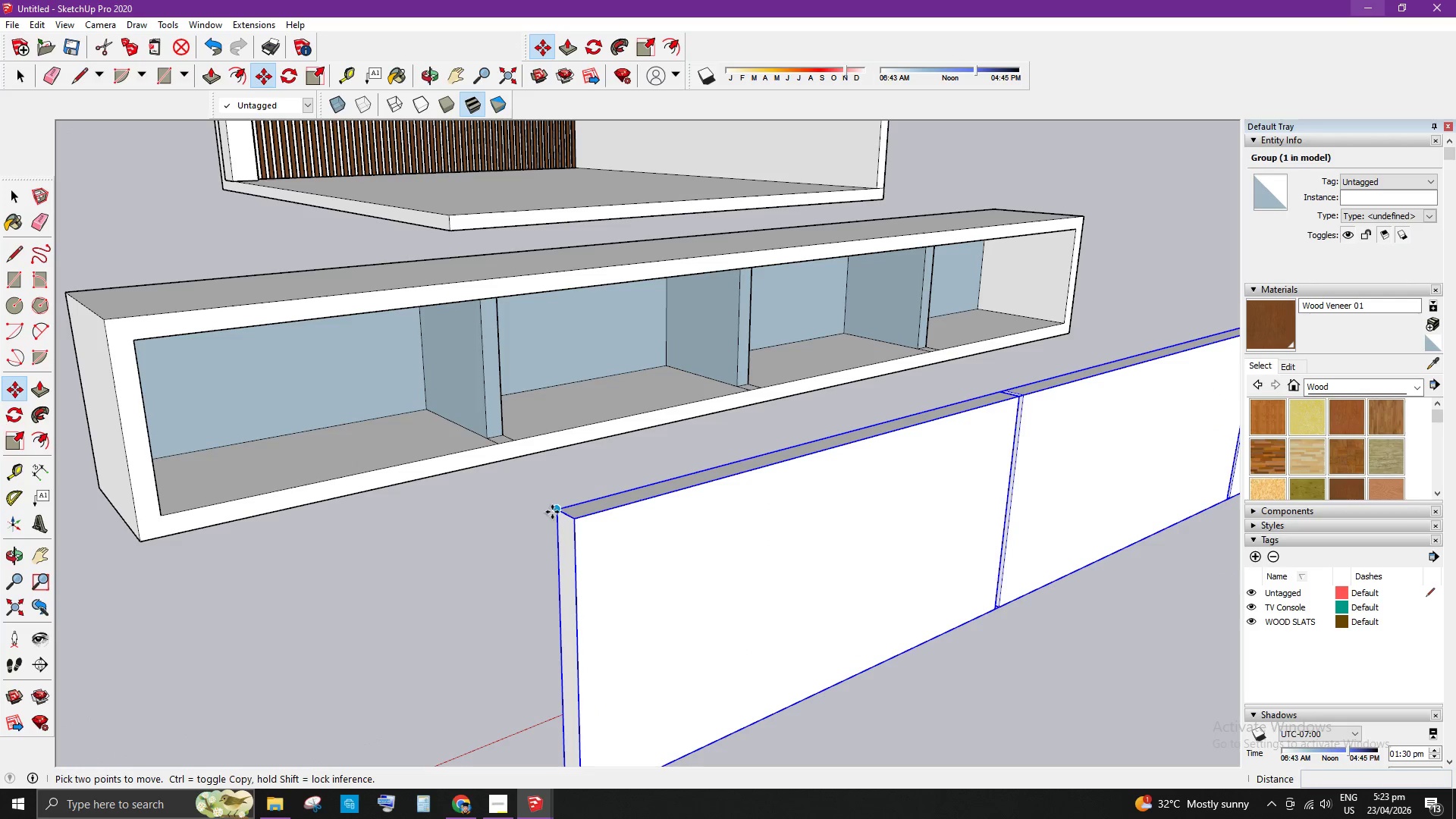 
left_click([552, 512])
 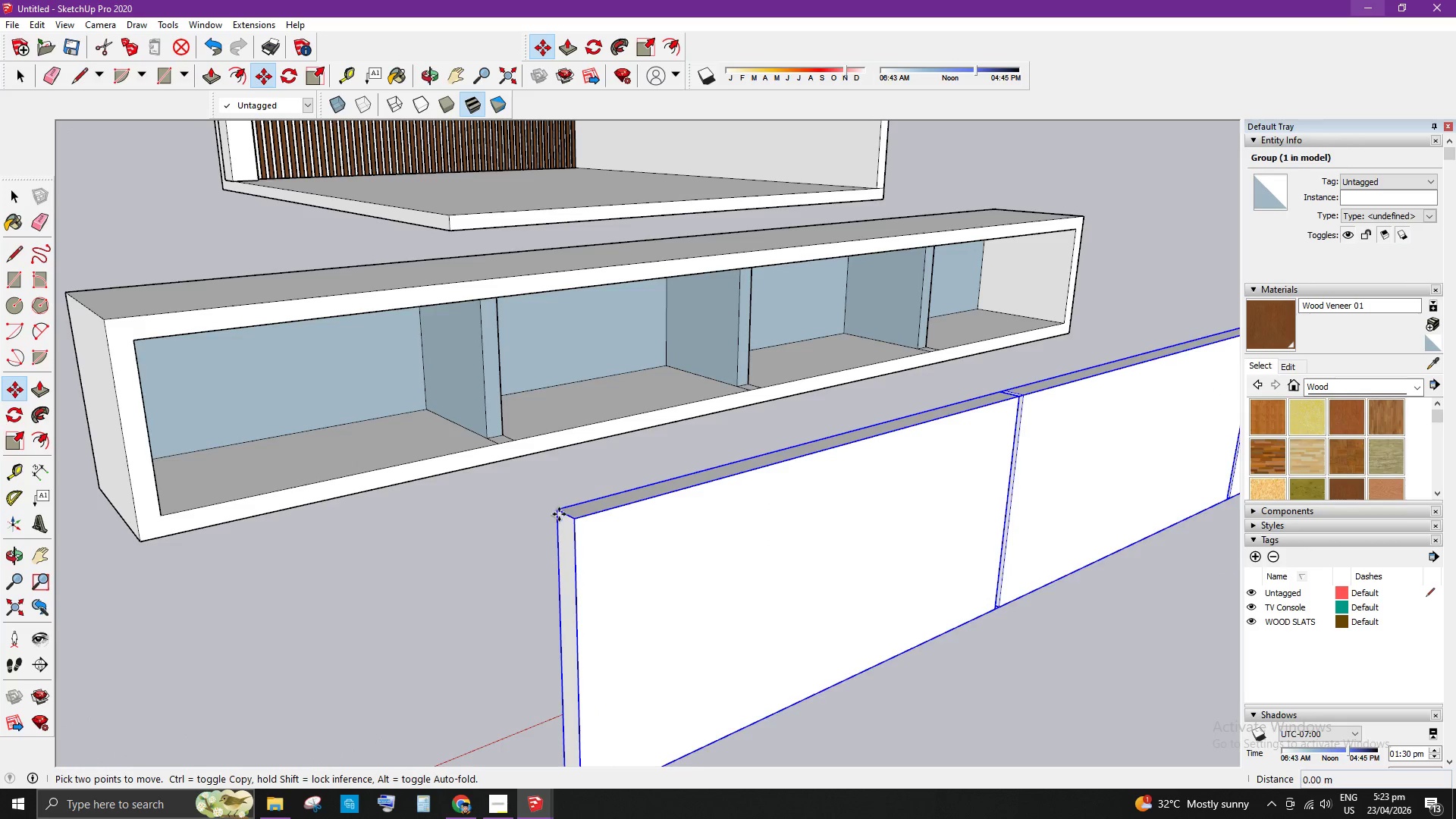 
scroll: coordinate [315, 424], scroll_direction: down, amount: 2.0
 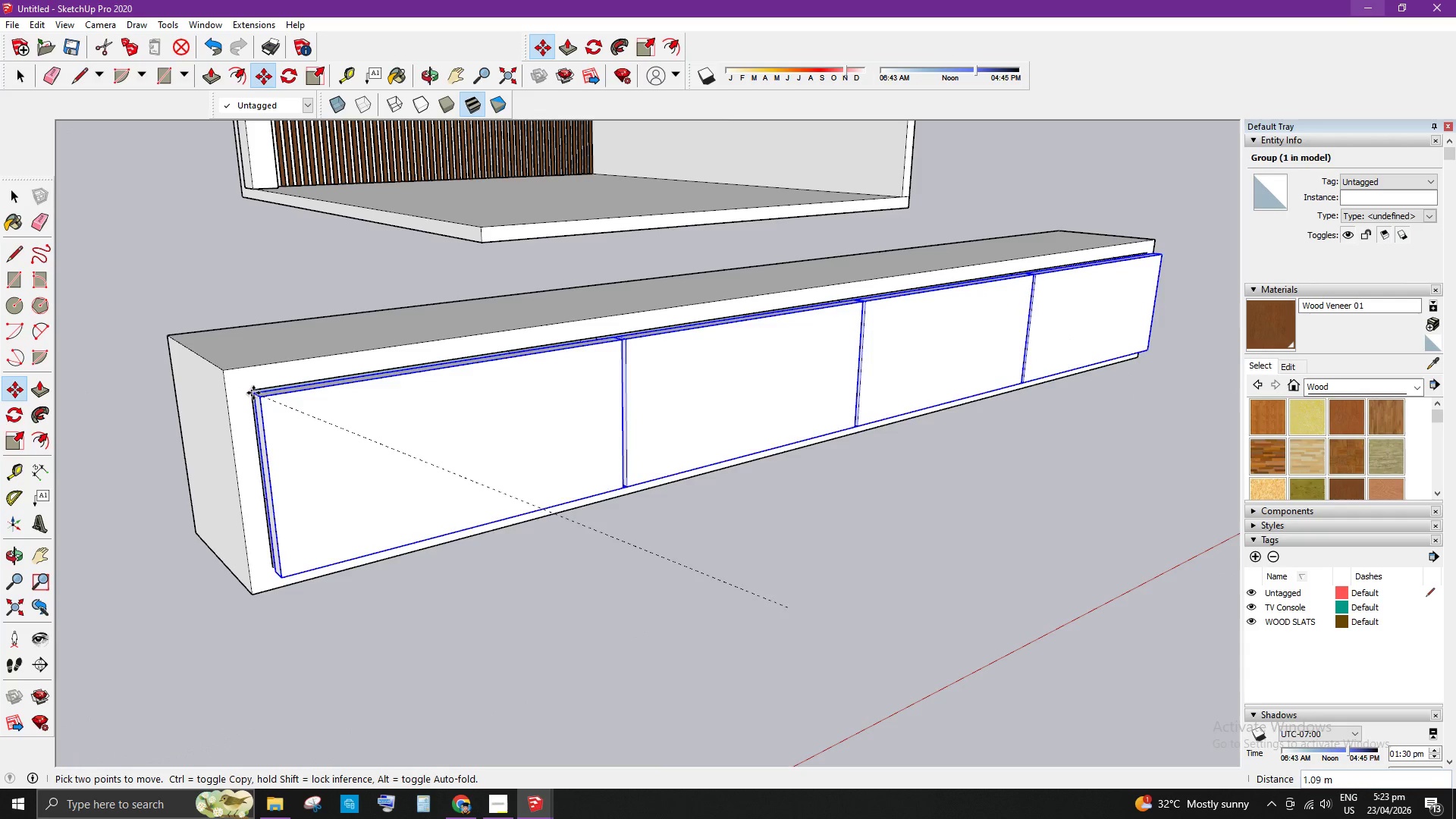 
left_click([252, 389])
 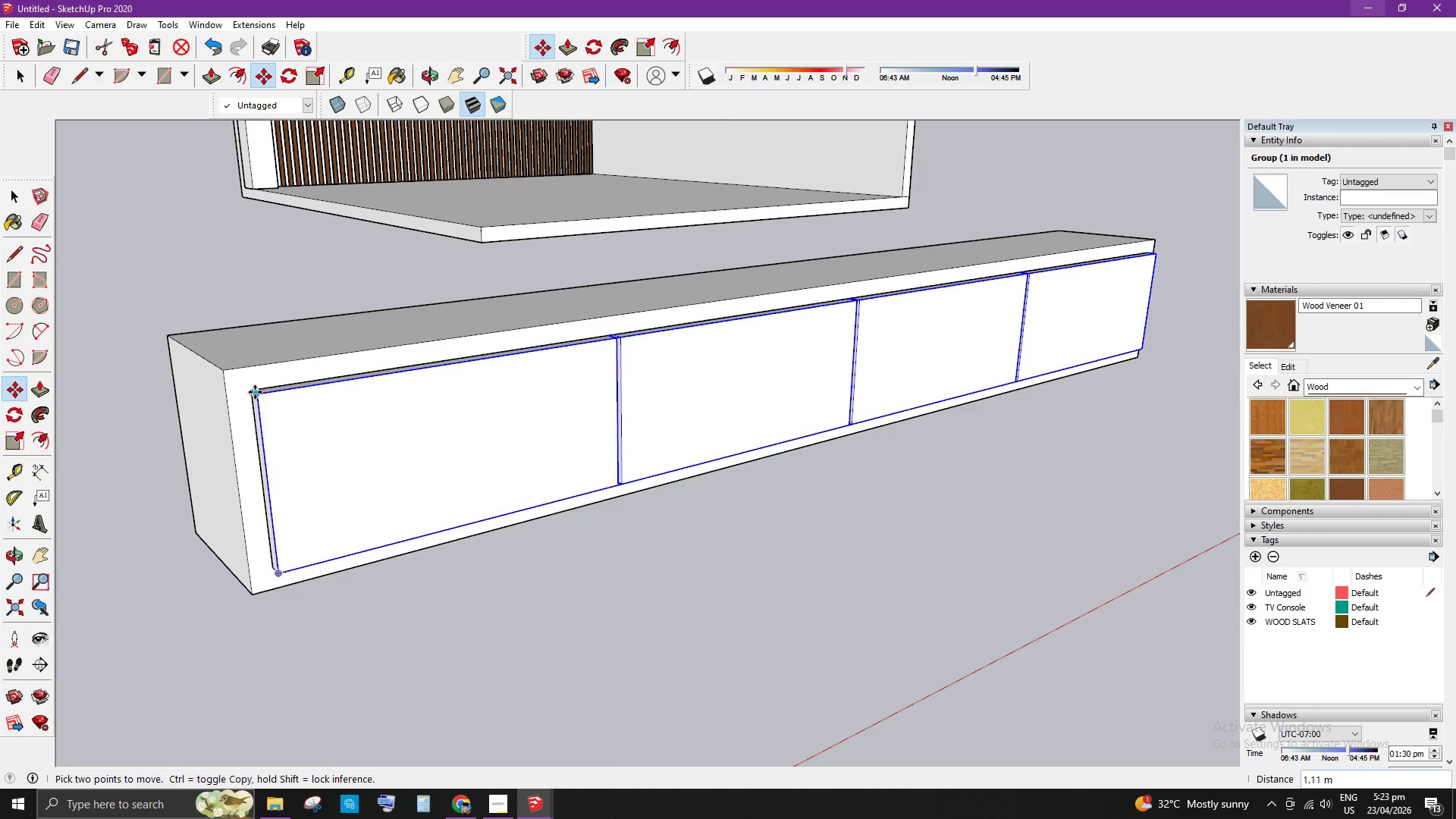 
scroll: coordinate [255, 392], scroll_direction: up, amount: 4.0
 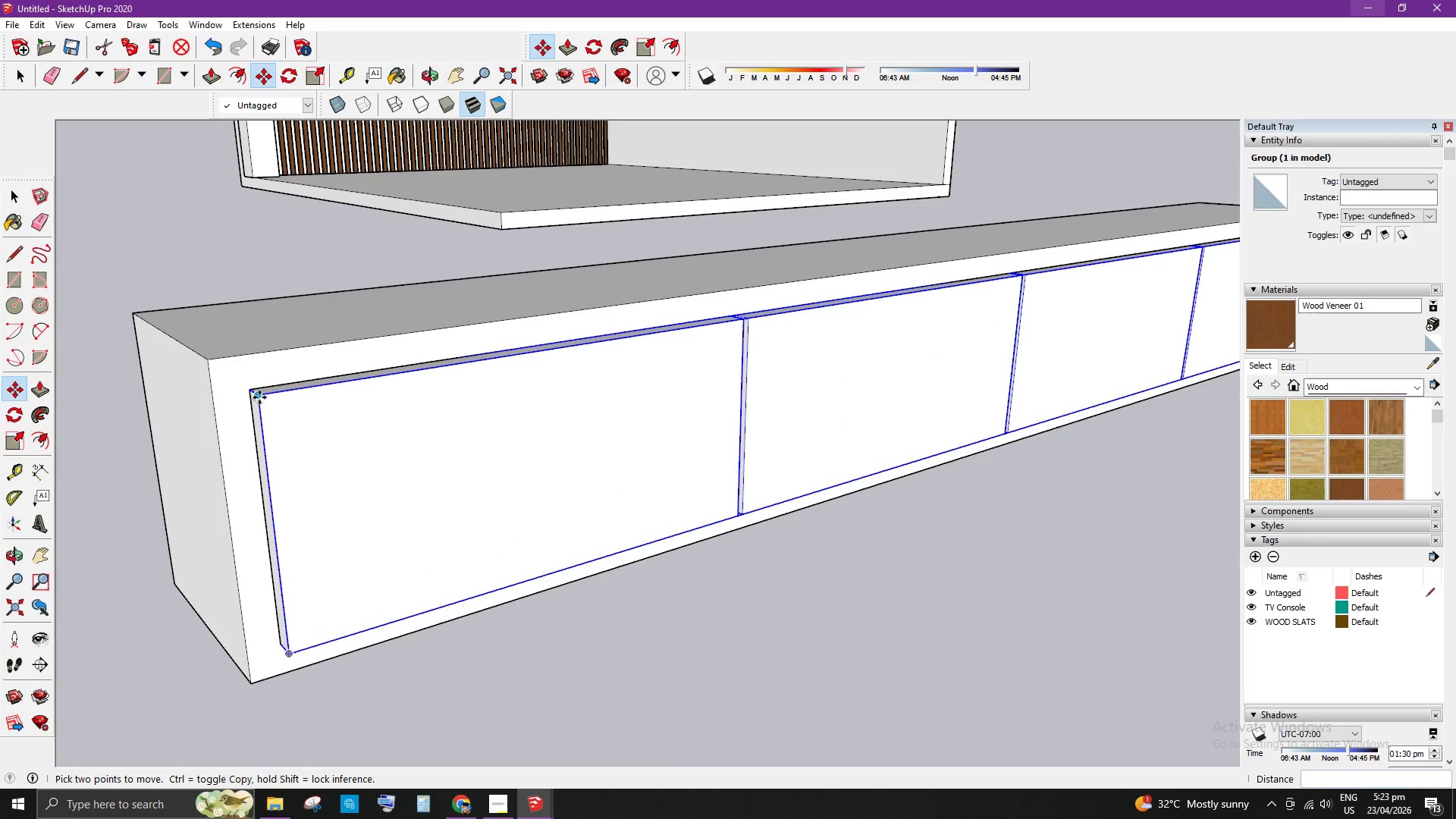 
left_click([259, 397])
 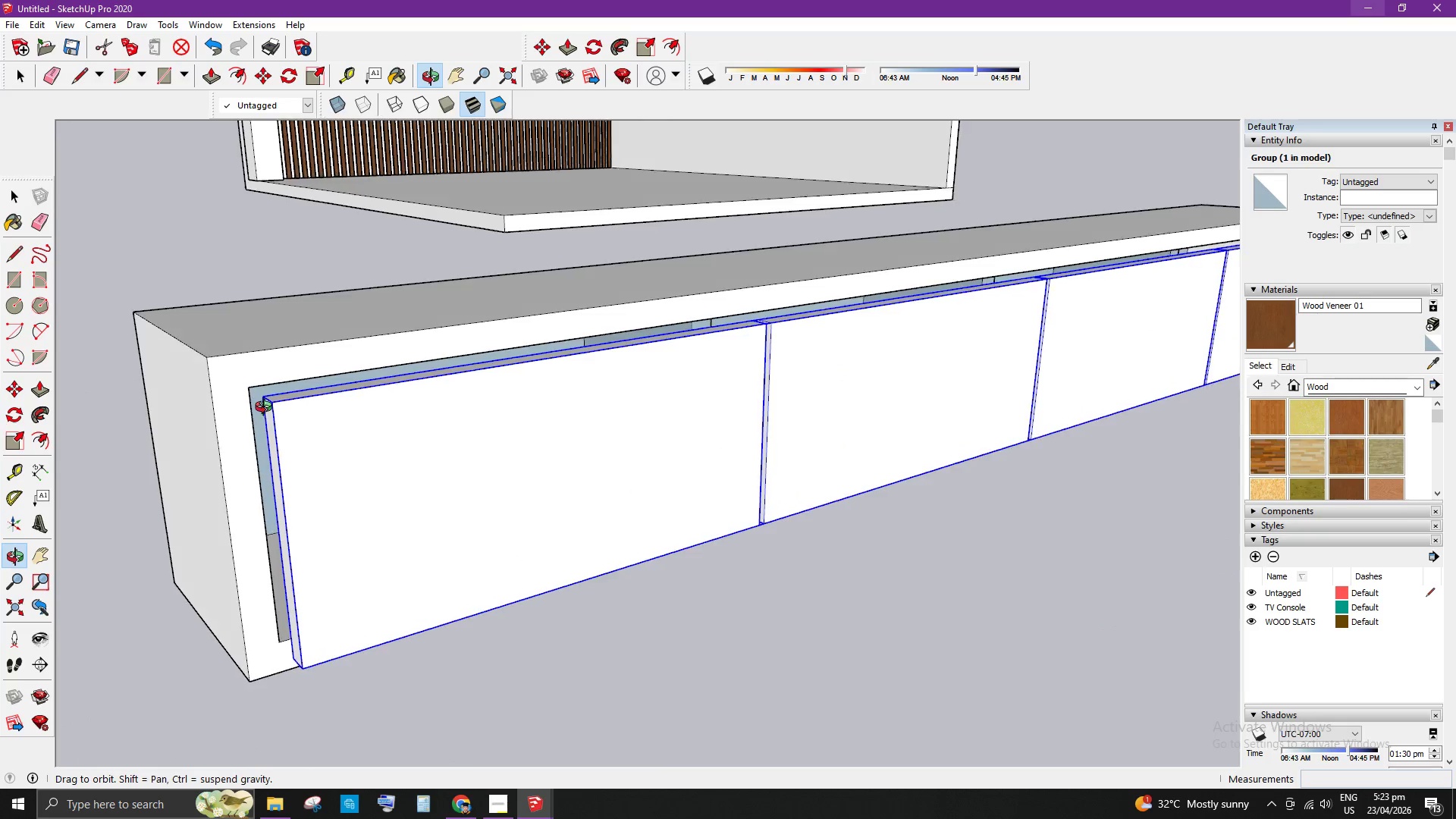 
scroll: coordinate [196, 329], scroll_direction: up, amount: 6.0
 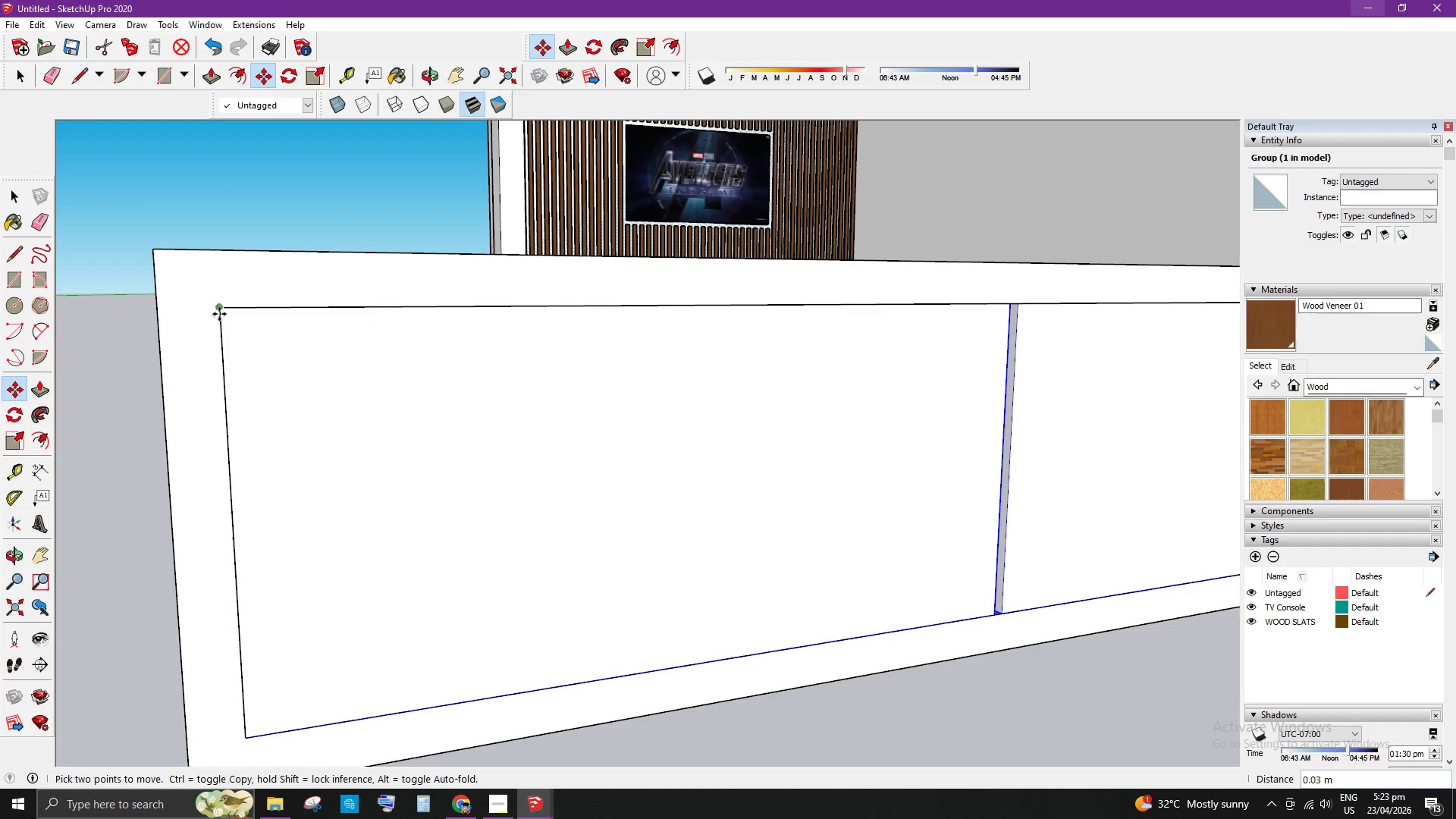 
left_click([219, 313])
 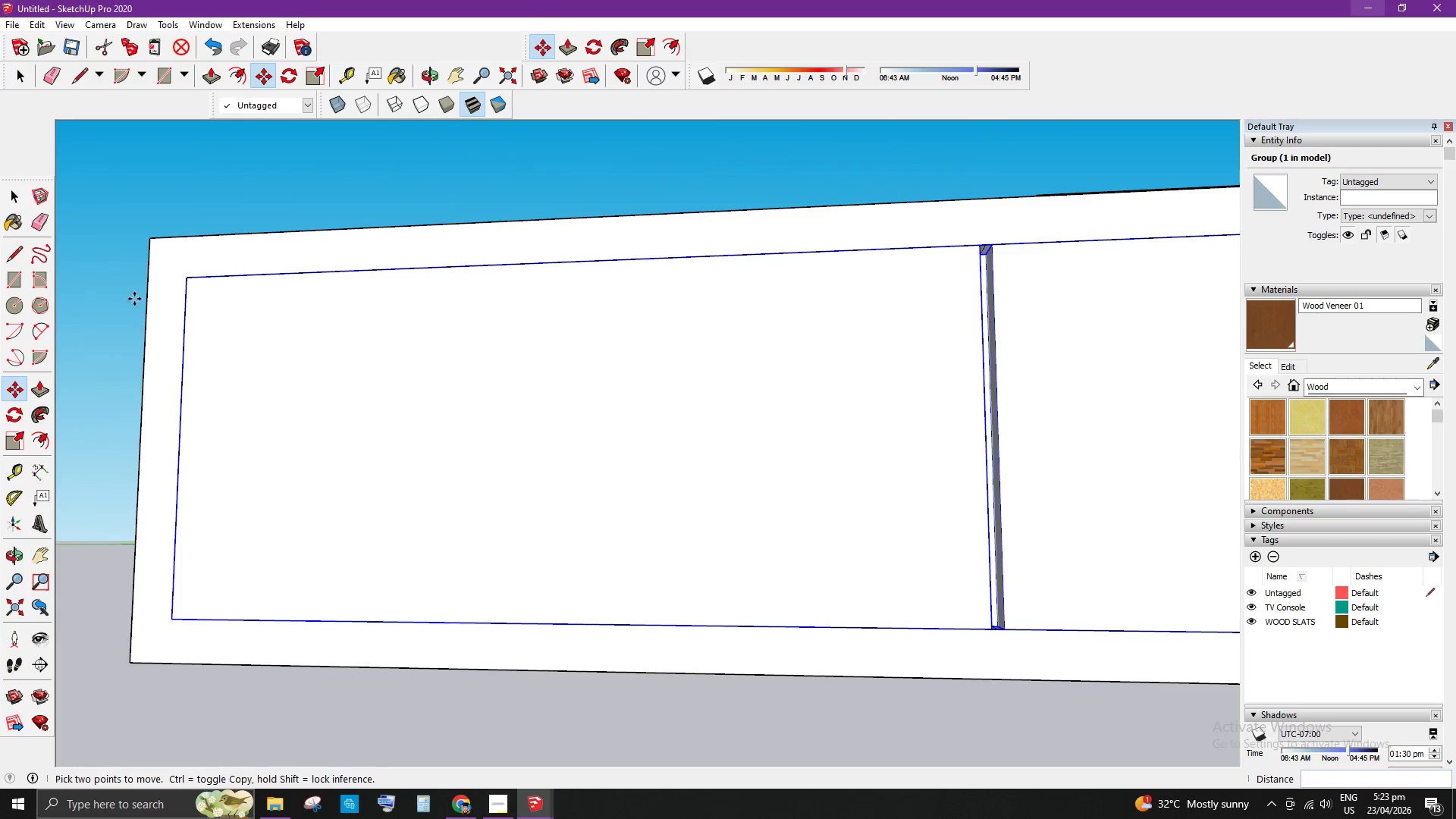 
scroll: coordinate [189, 286], scroll_direction: up, amount: 6.0
 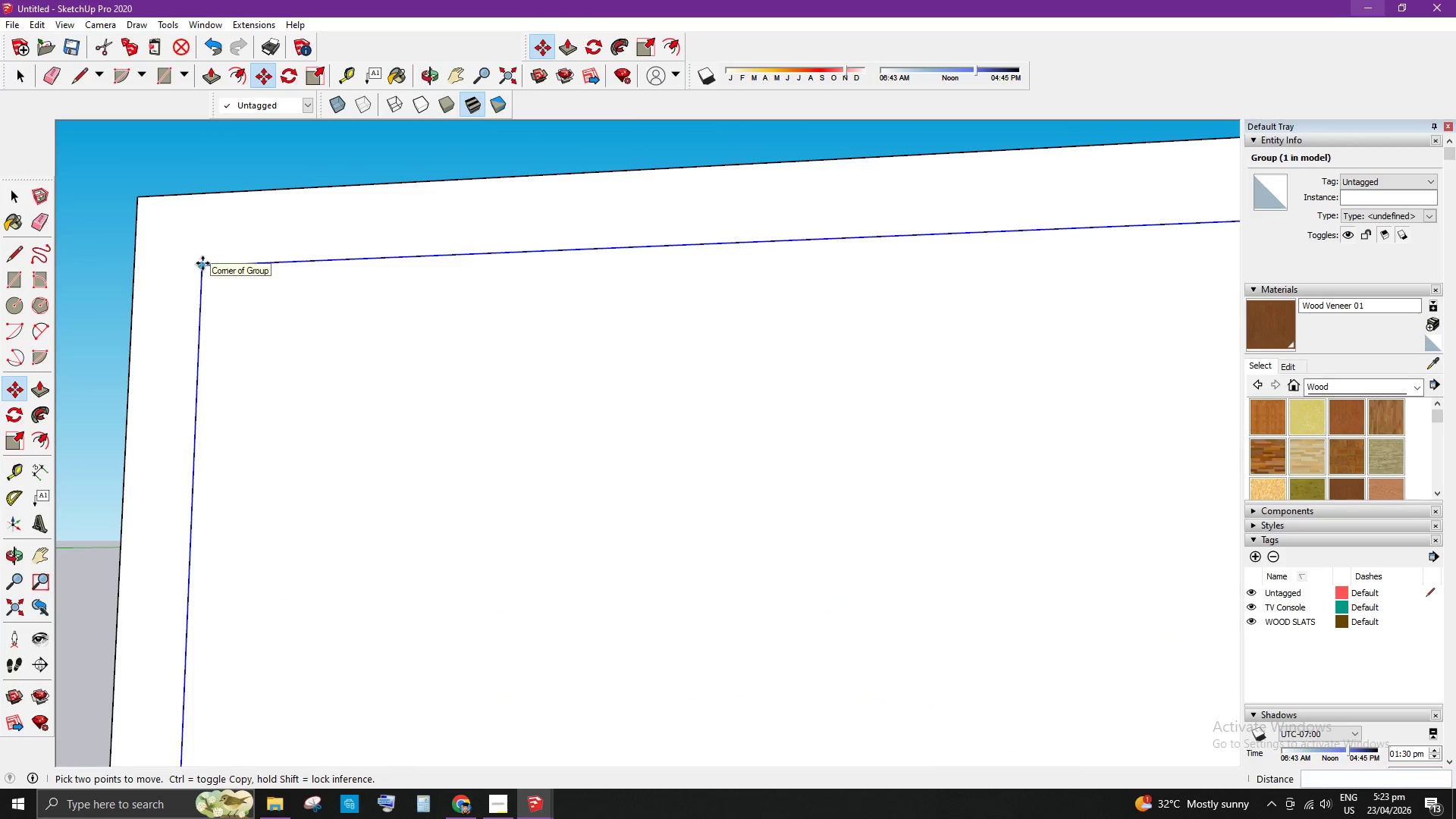 
left_click([202, 263])
 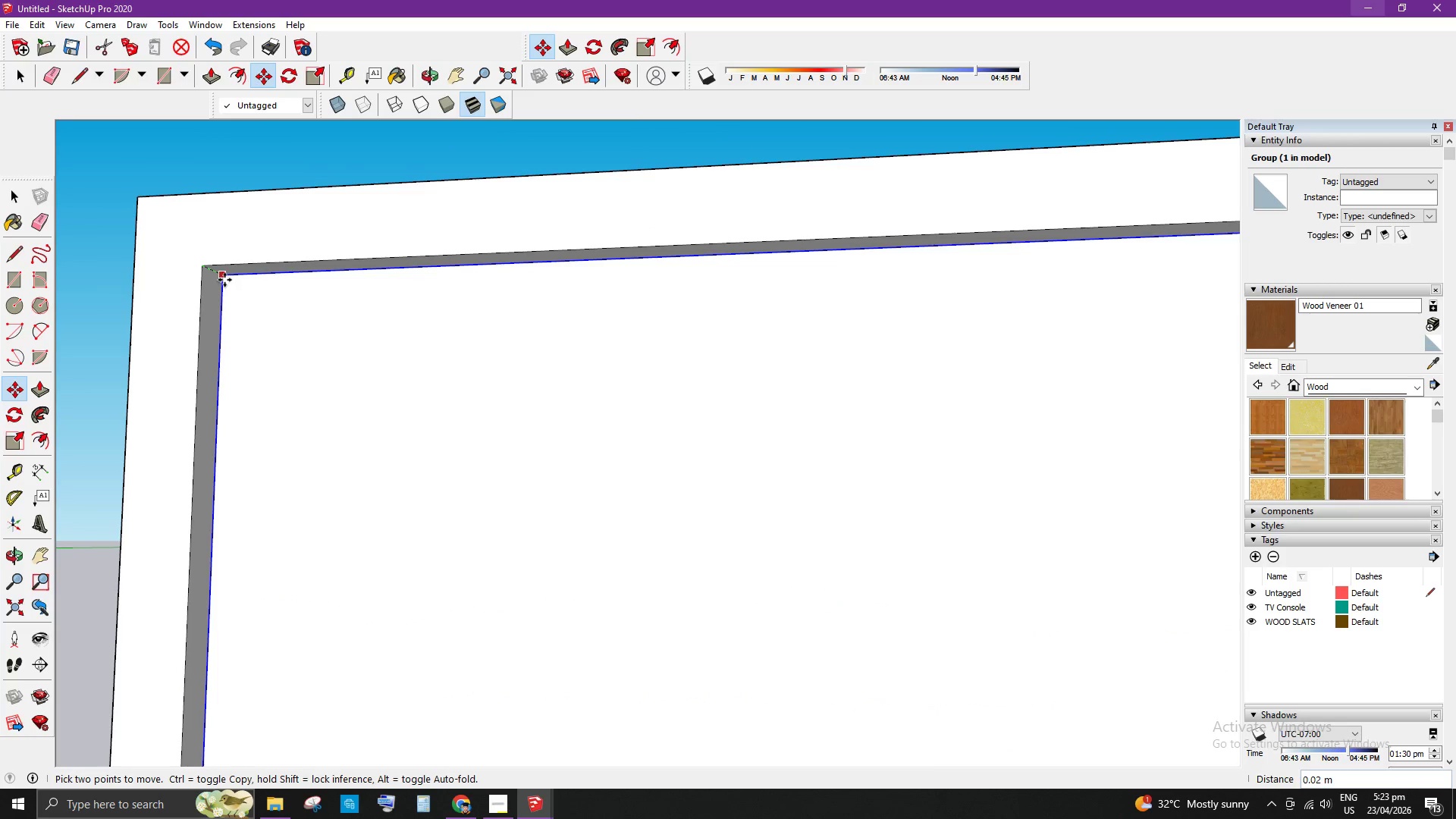 
key(Space)
 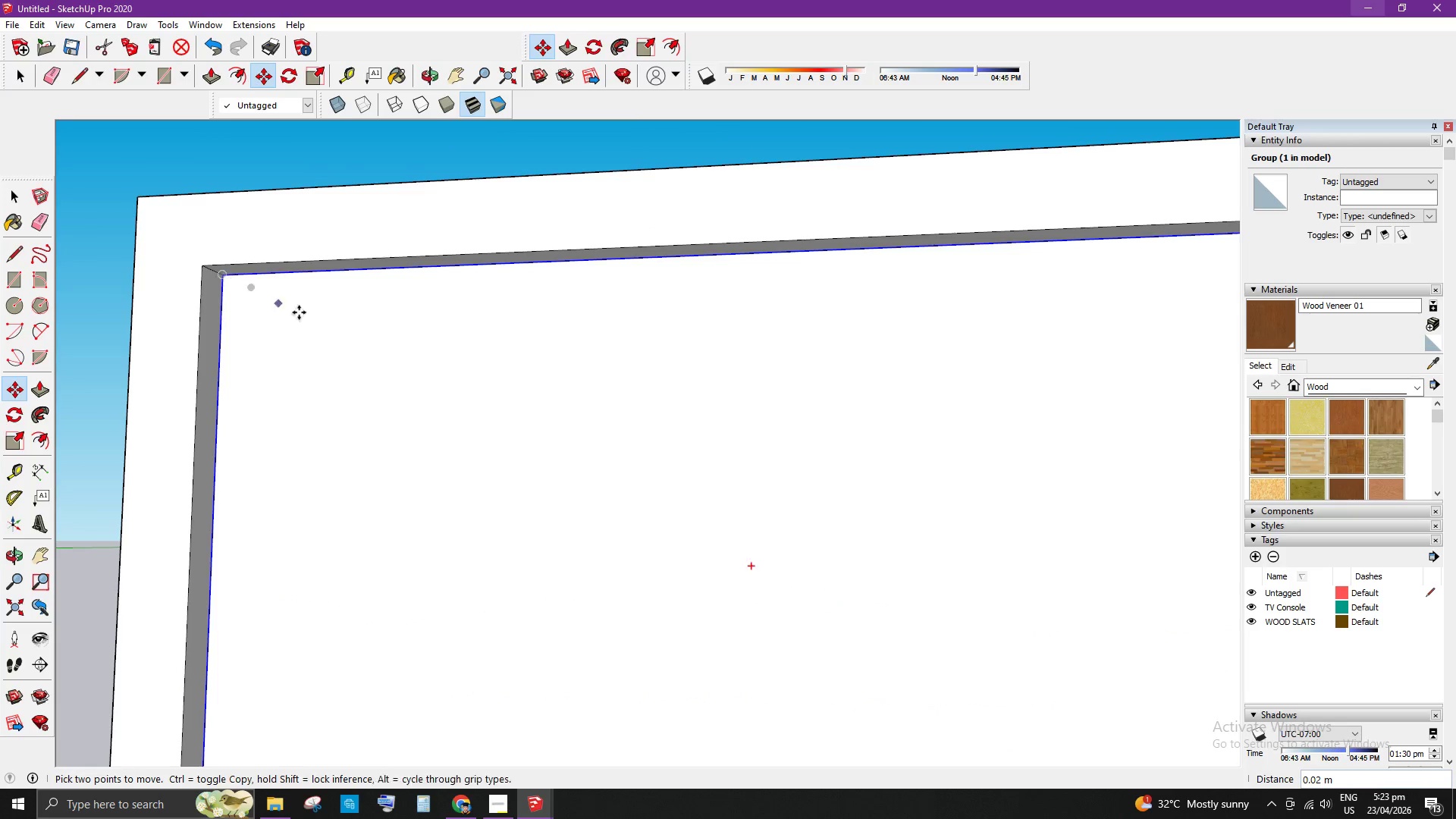 
left_click([134, 492])
 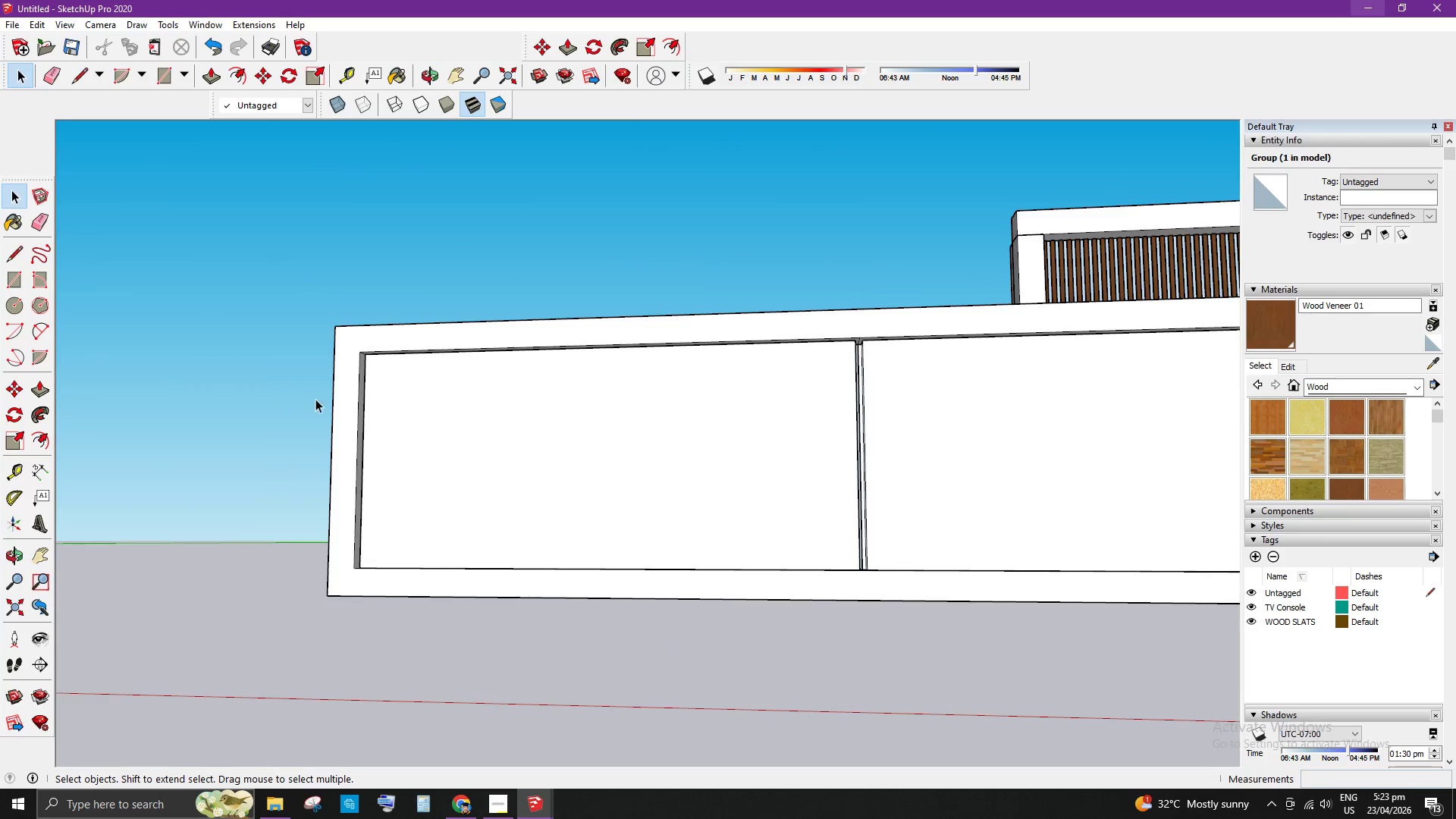 
scroll: coordinate [374, 561], scroll_direction: down, amount: 21.0
 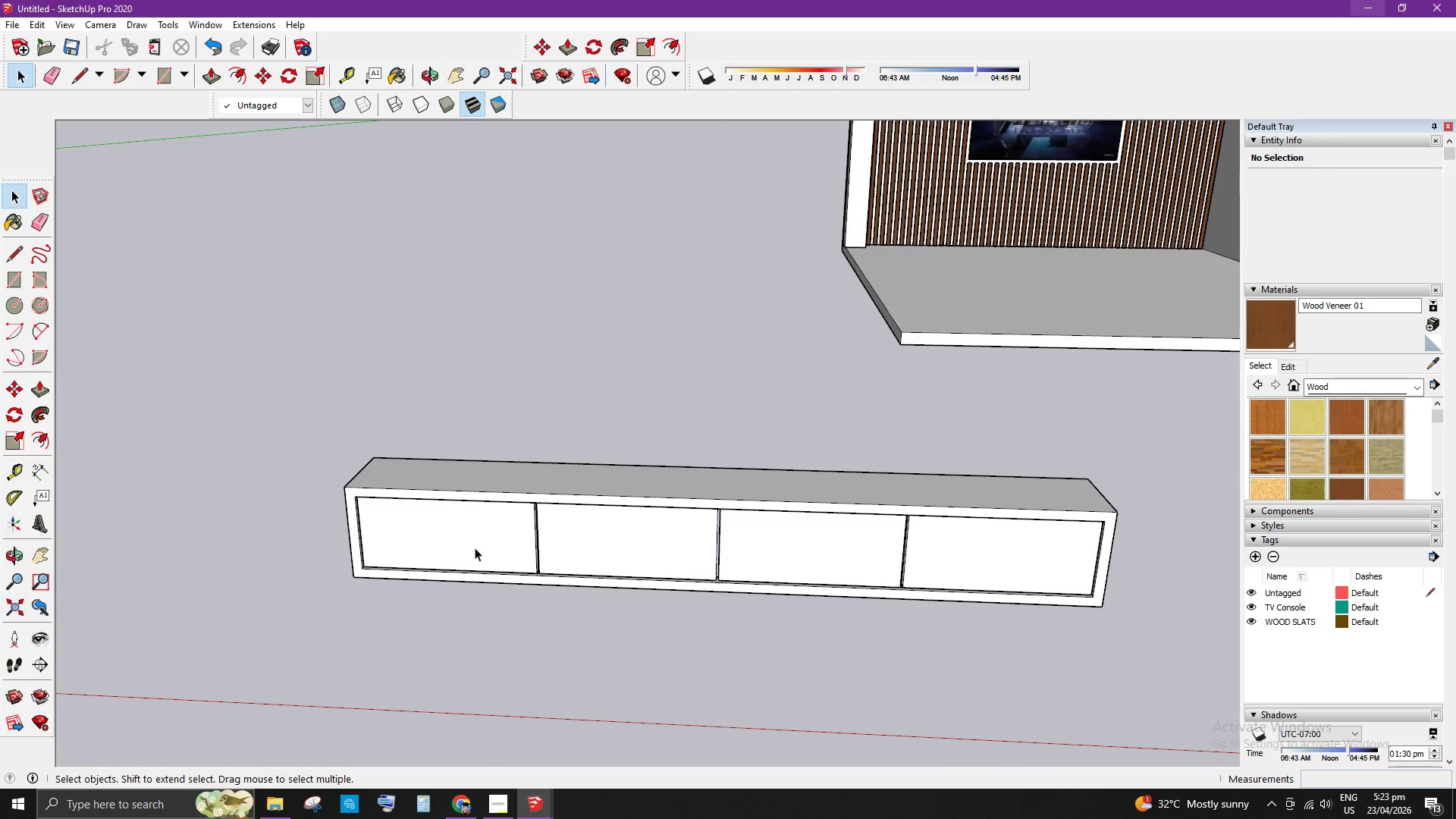 
left_click([935, 639])
 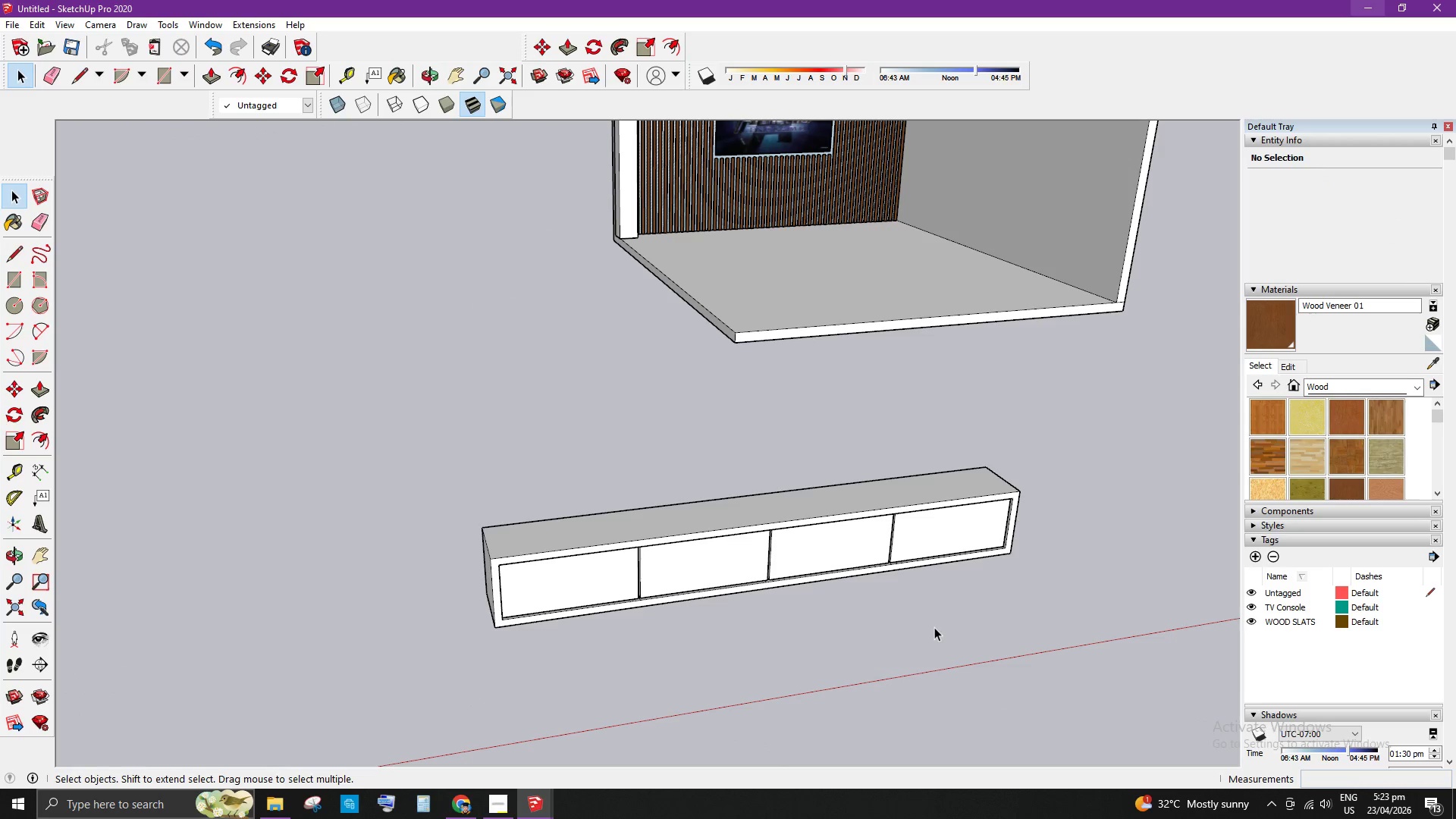 
scroll: coordinate [623, 603], scroll_direction: down, amount: 8.0
 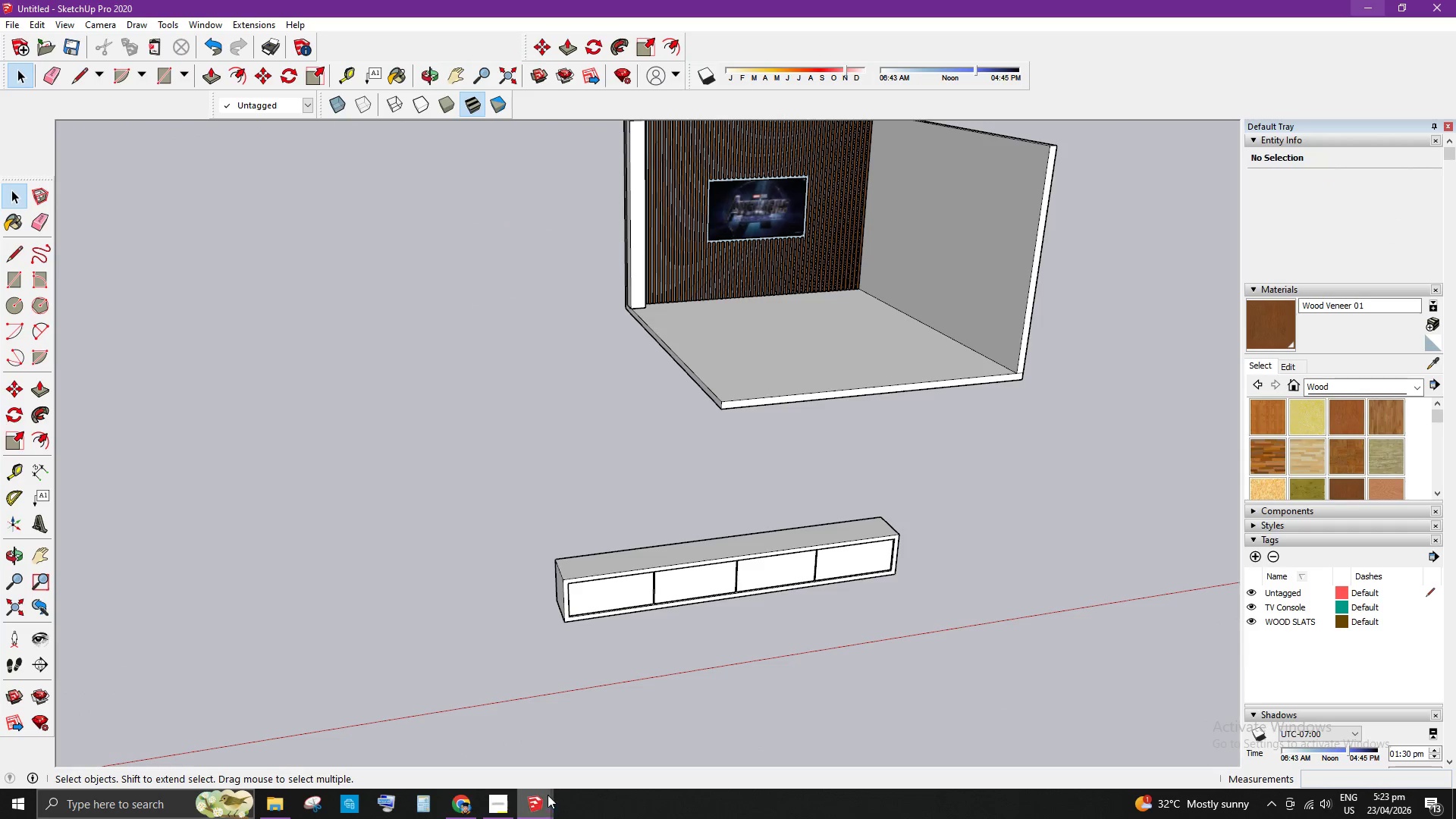 
left_click([533, 803])
 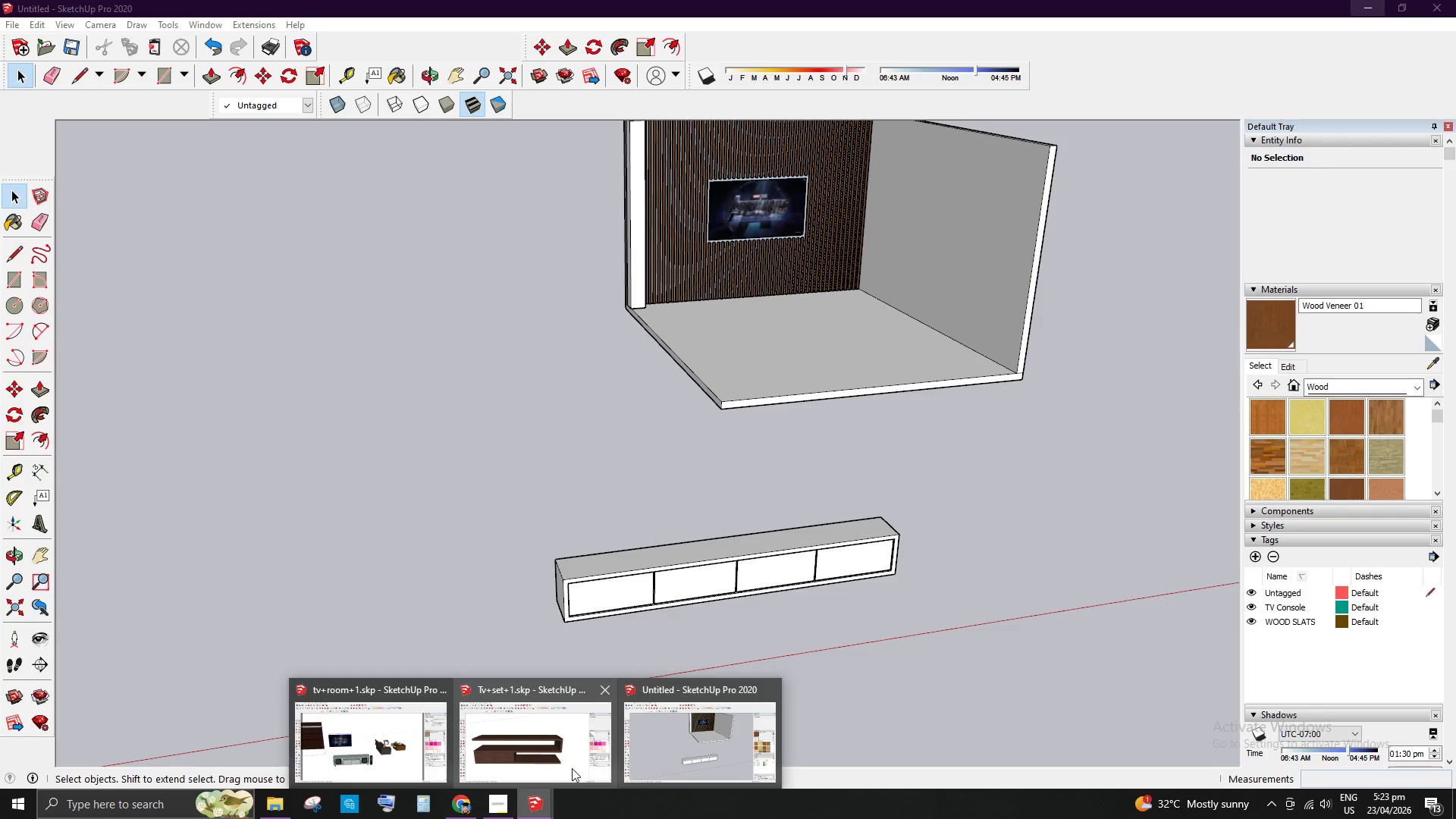 
left_click([572, 759])
 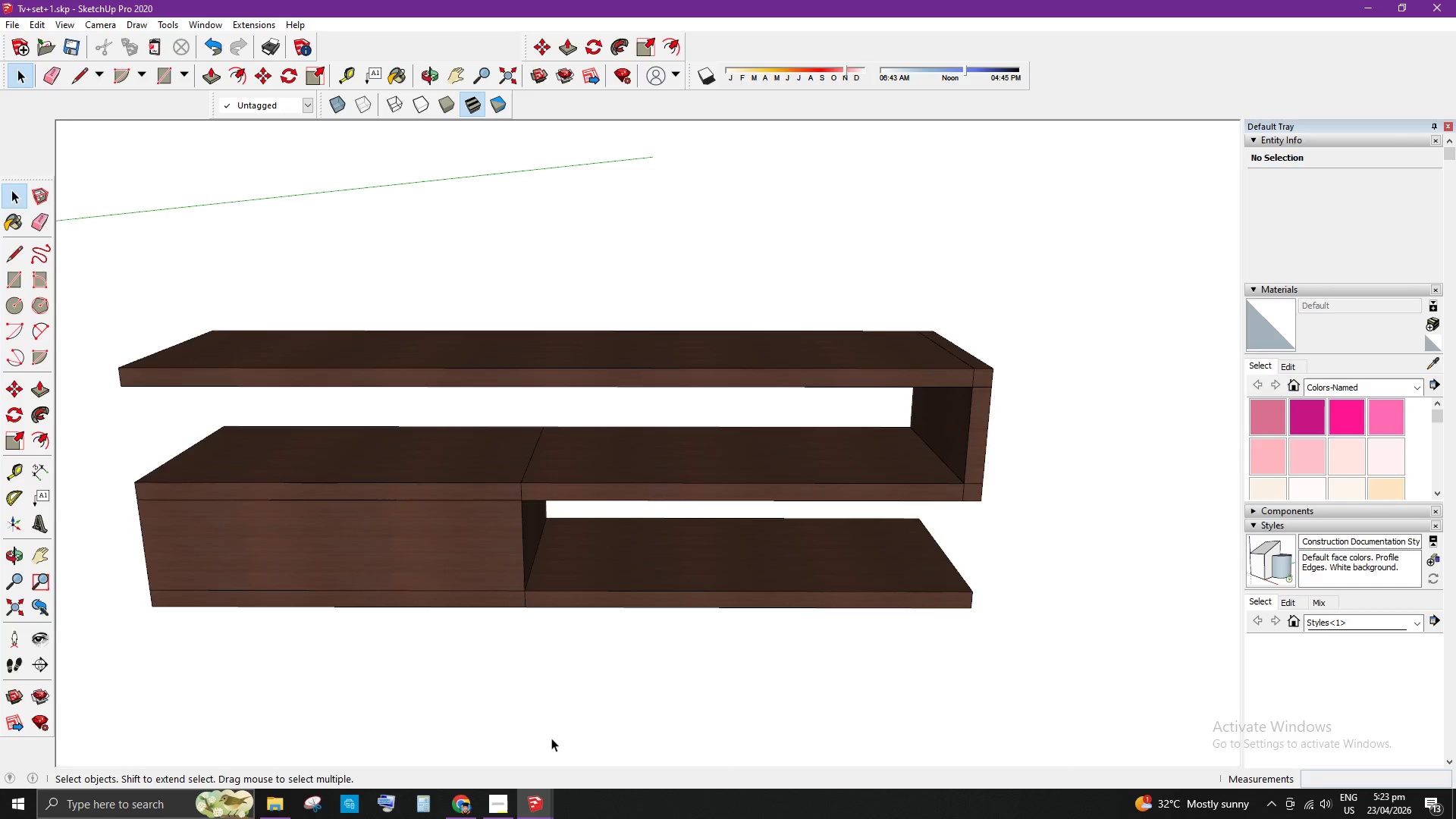 
left_click([484, 581])
 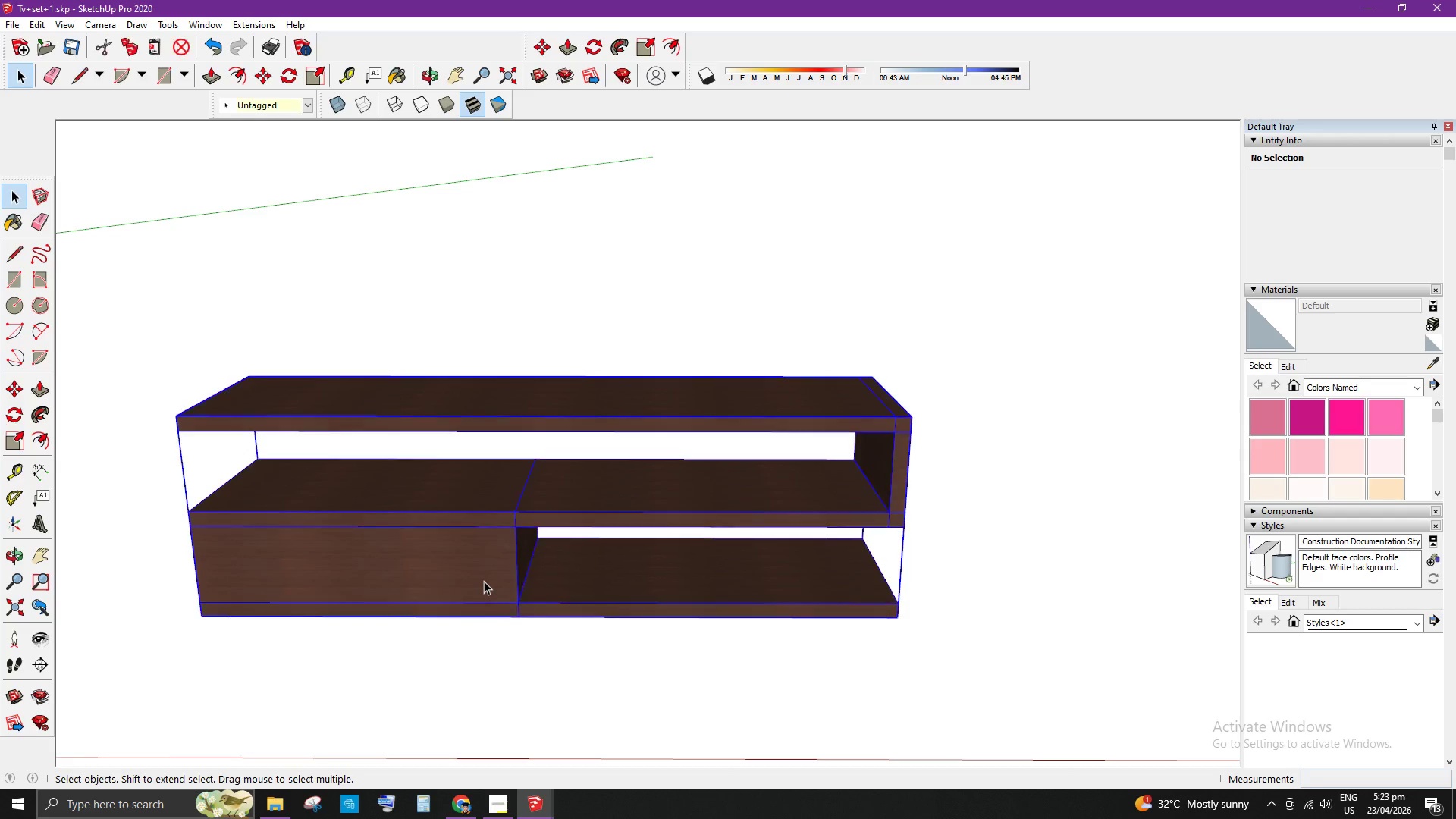 
scroll: coordinate [480, 670], scroll_direction: down, amount: 2.0
 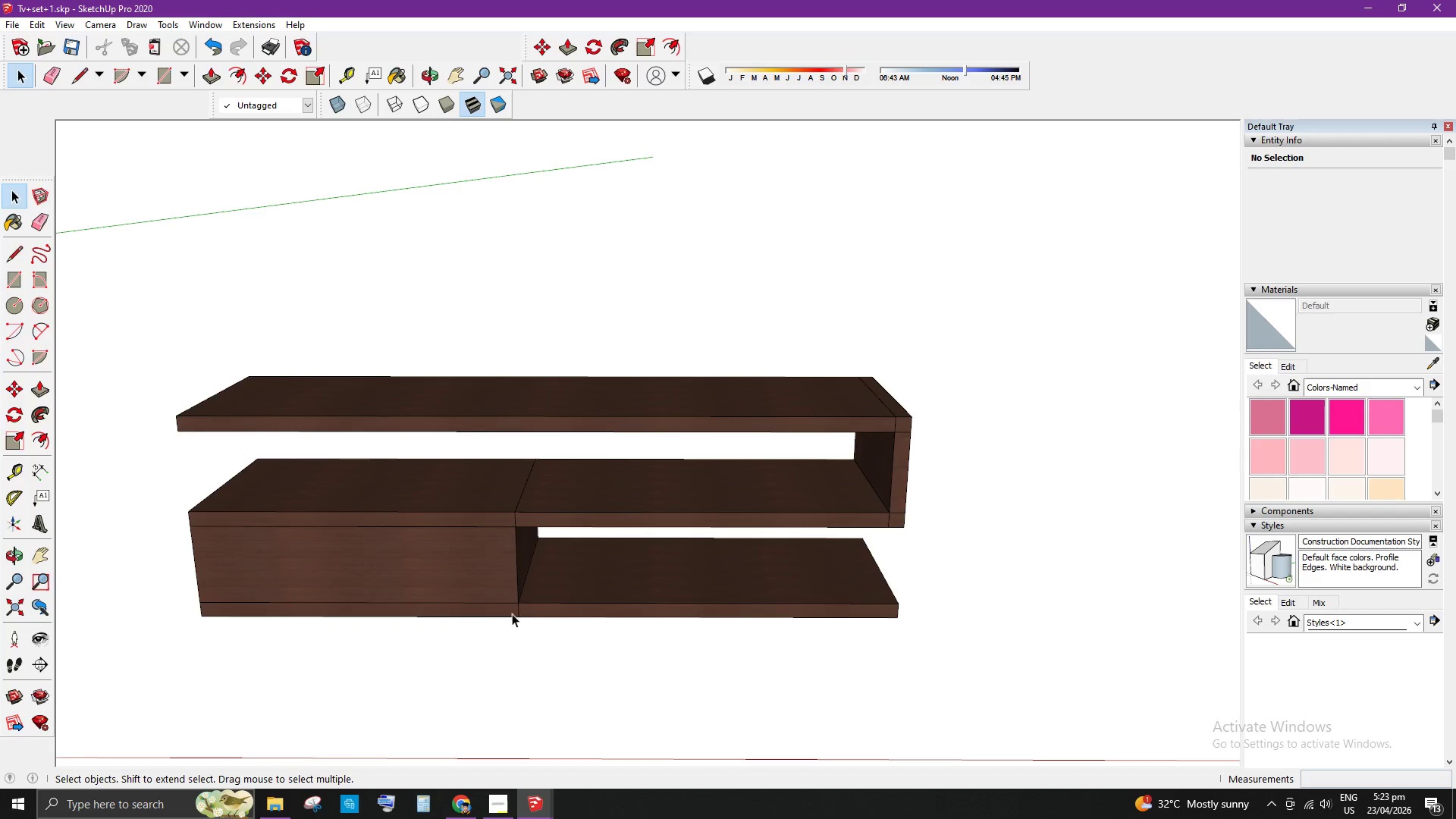 
key(Control+C)
 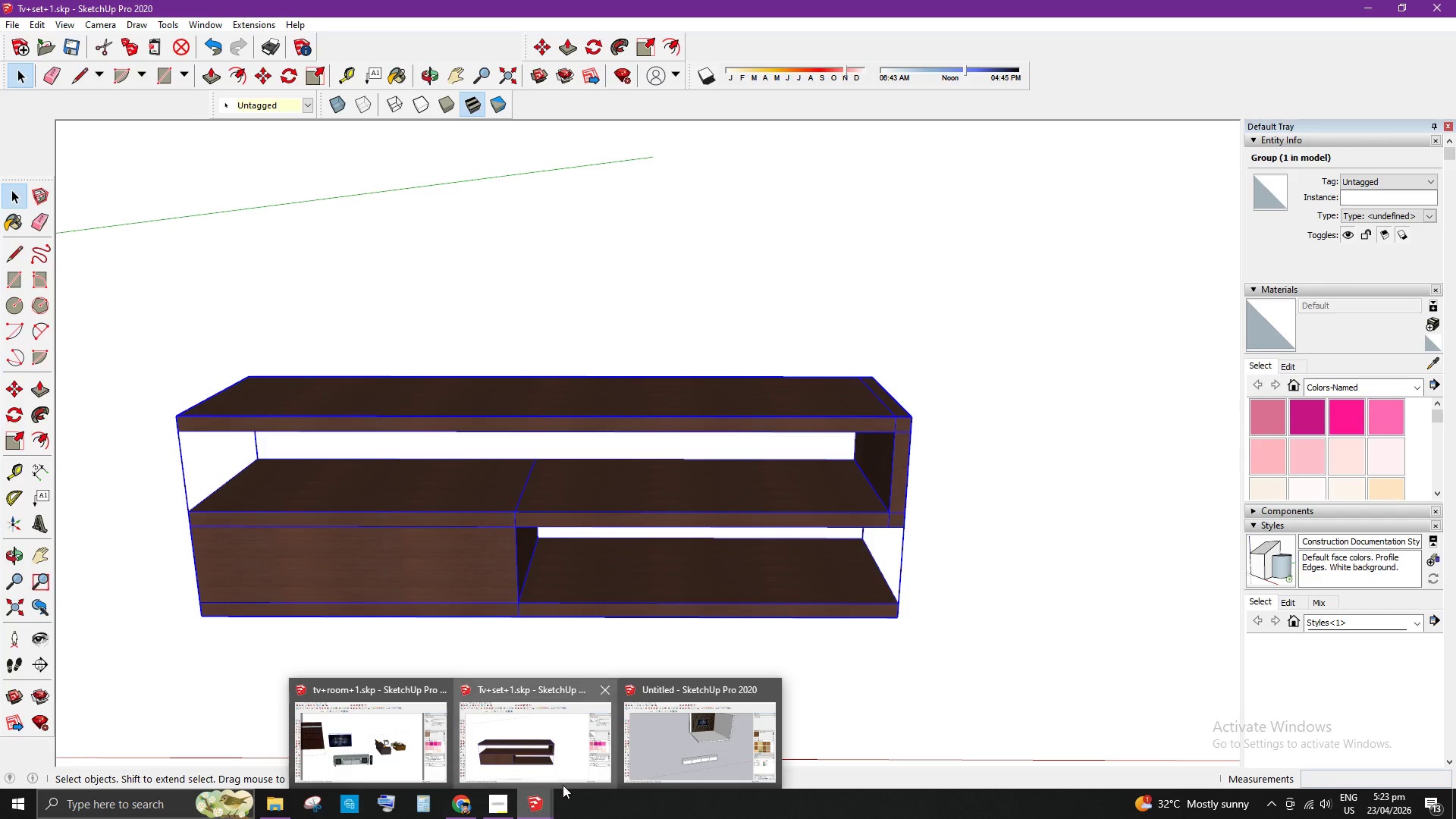 
left_click([658, 745])
 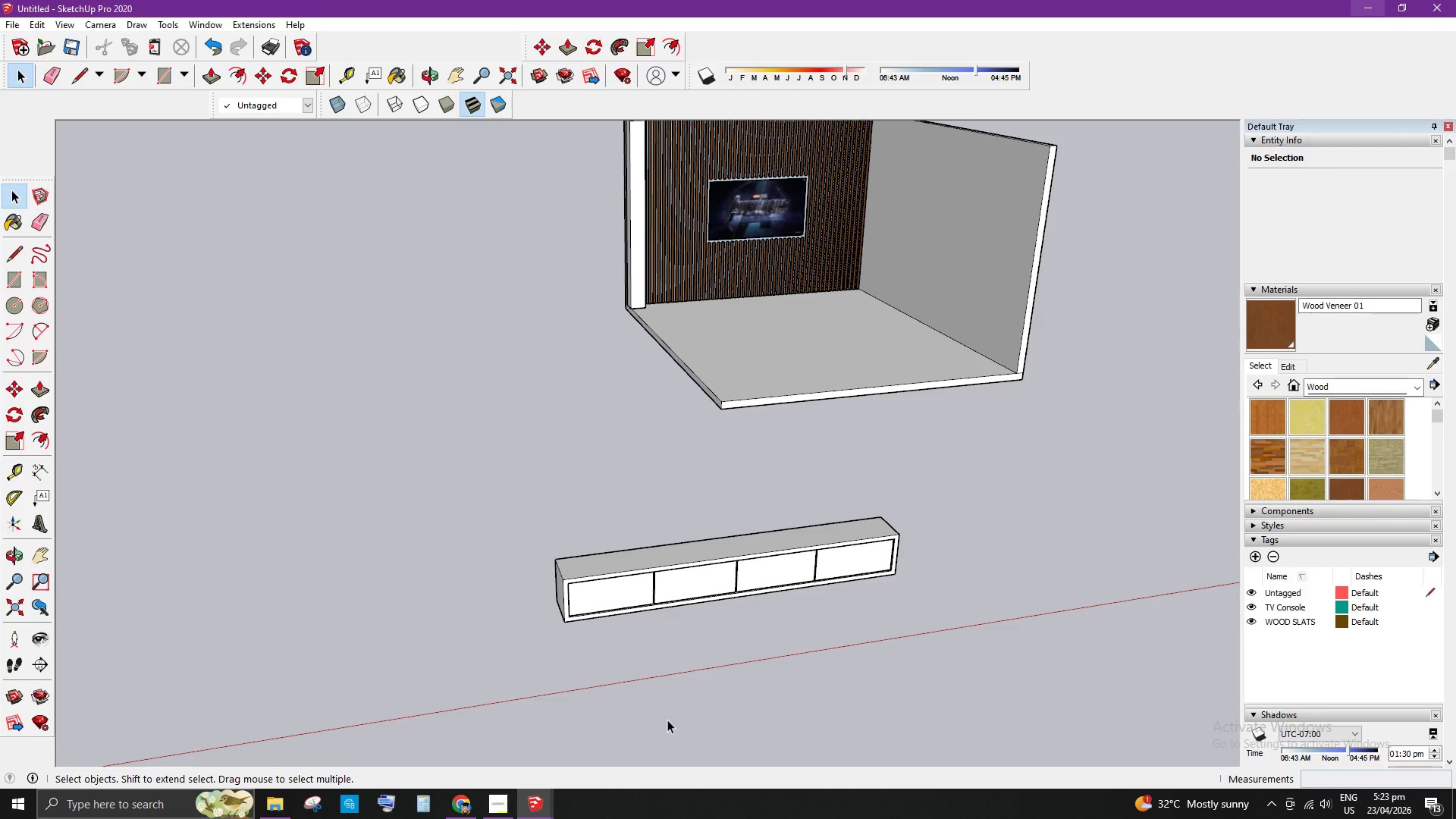 
key(Control+V)
 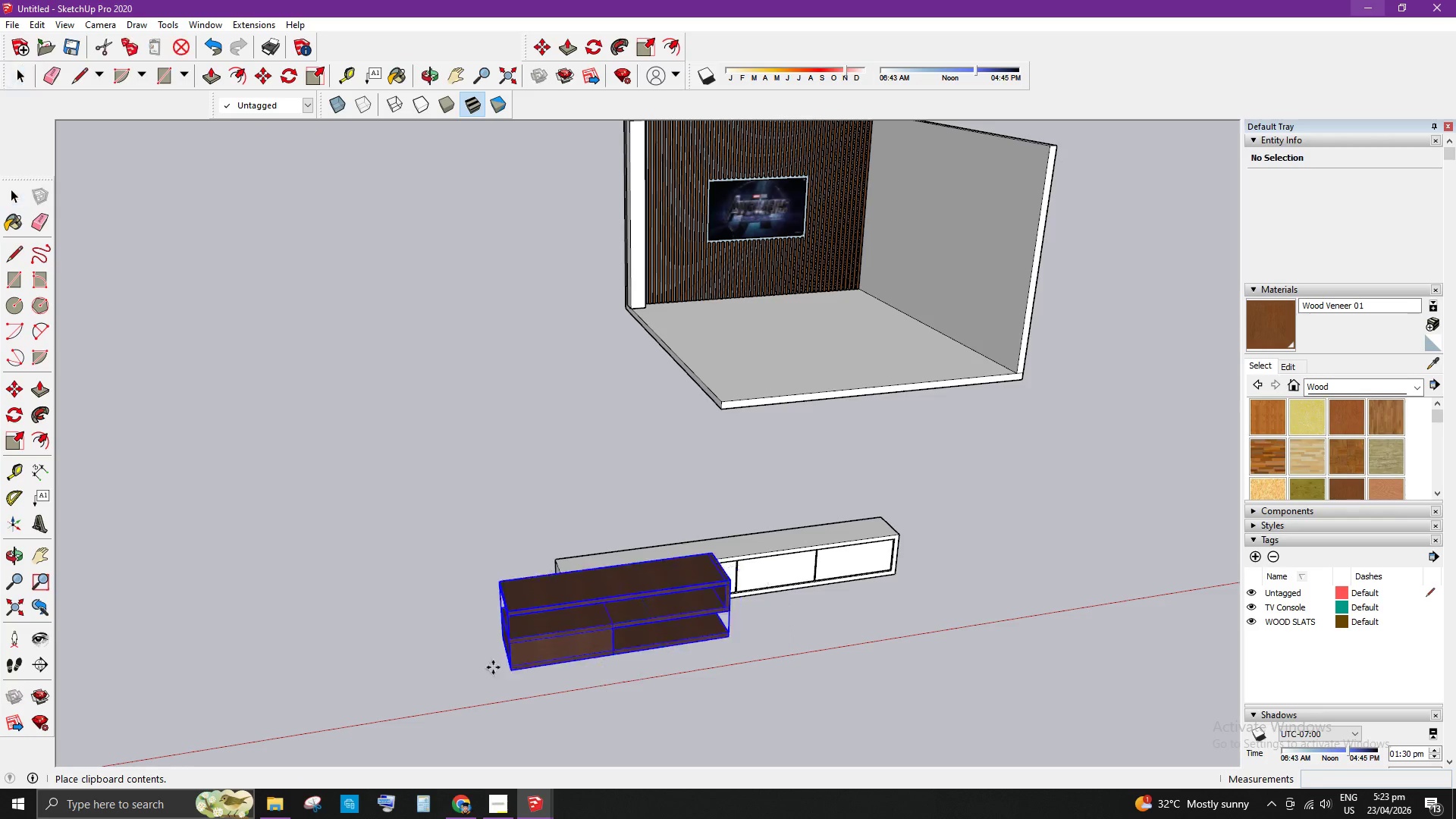 
left_click_drag(start_coordinate=[829, 549], to_coordinate=[822, 554])
 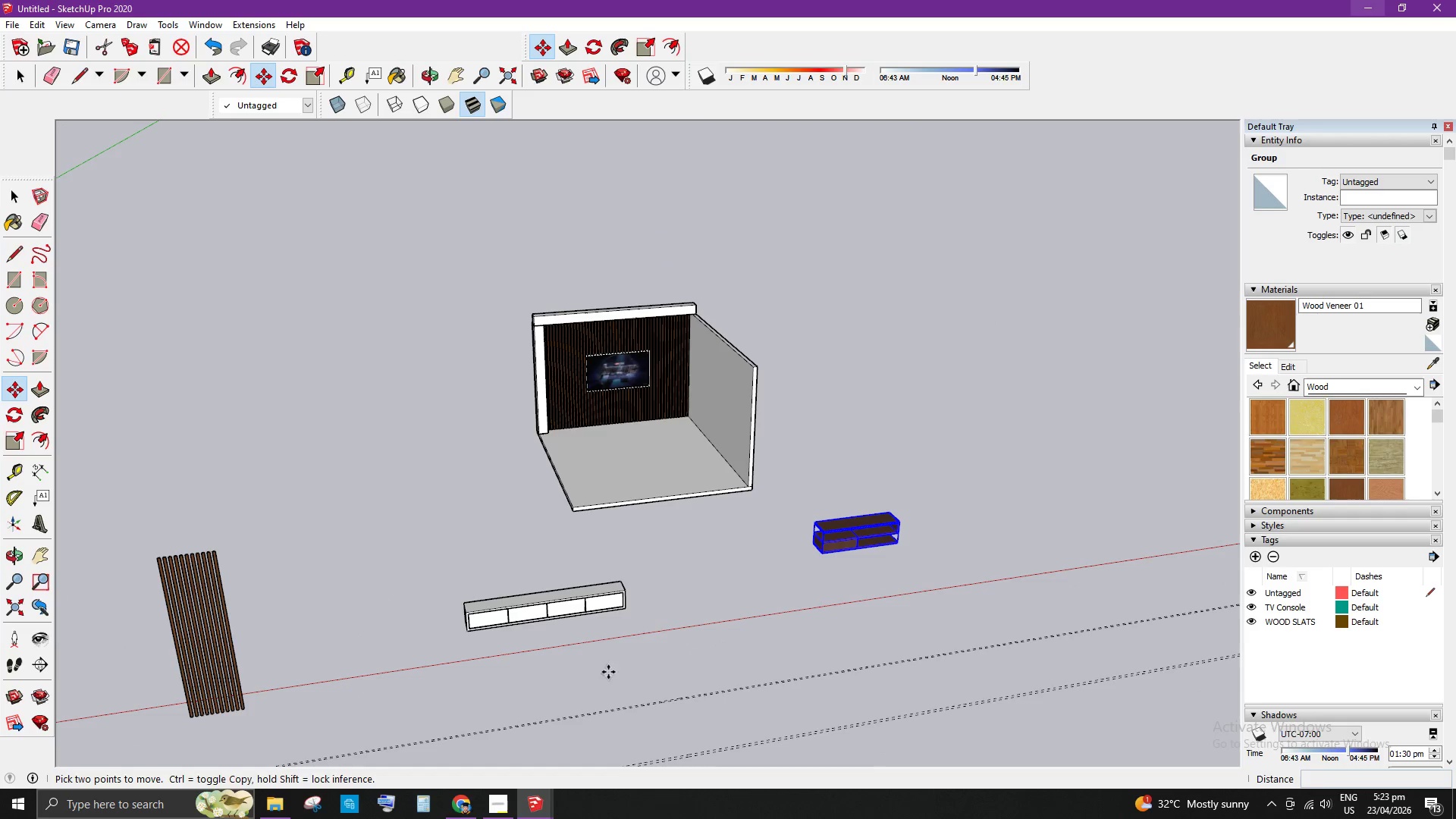 
scroll: coordinate [350, 627], scroll_direction: down, amount: 9.0
 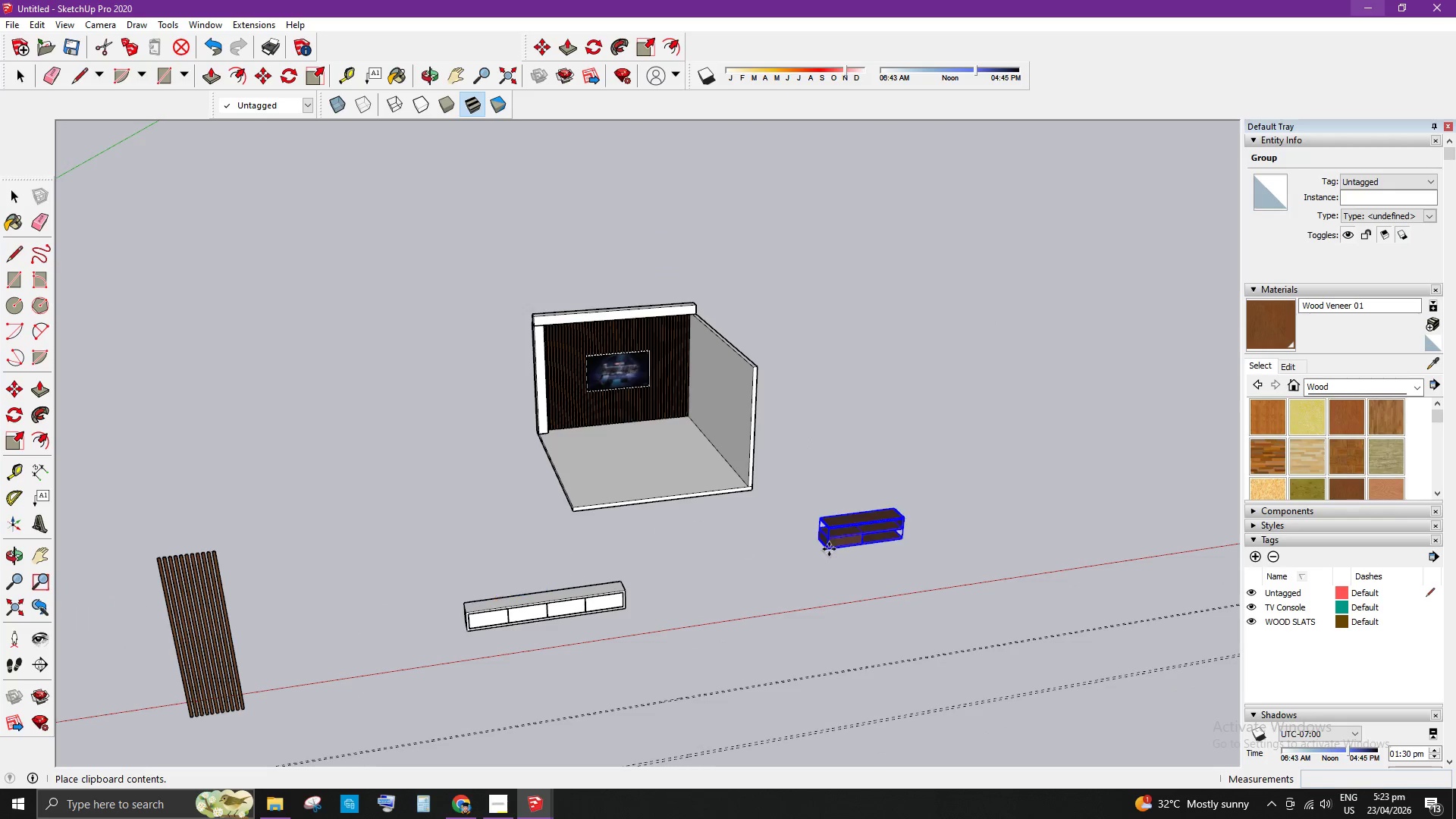 
key(Space)
 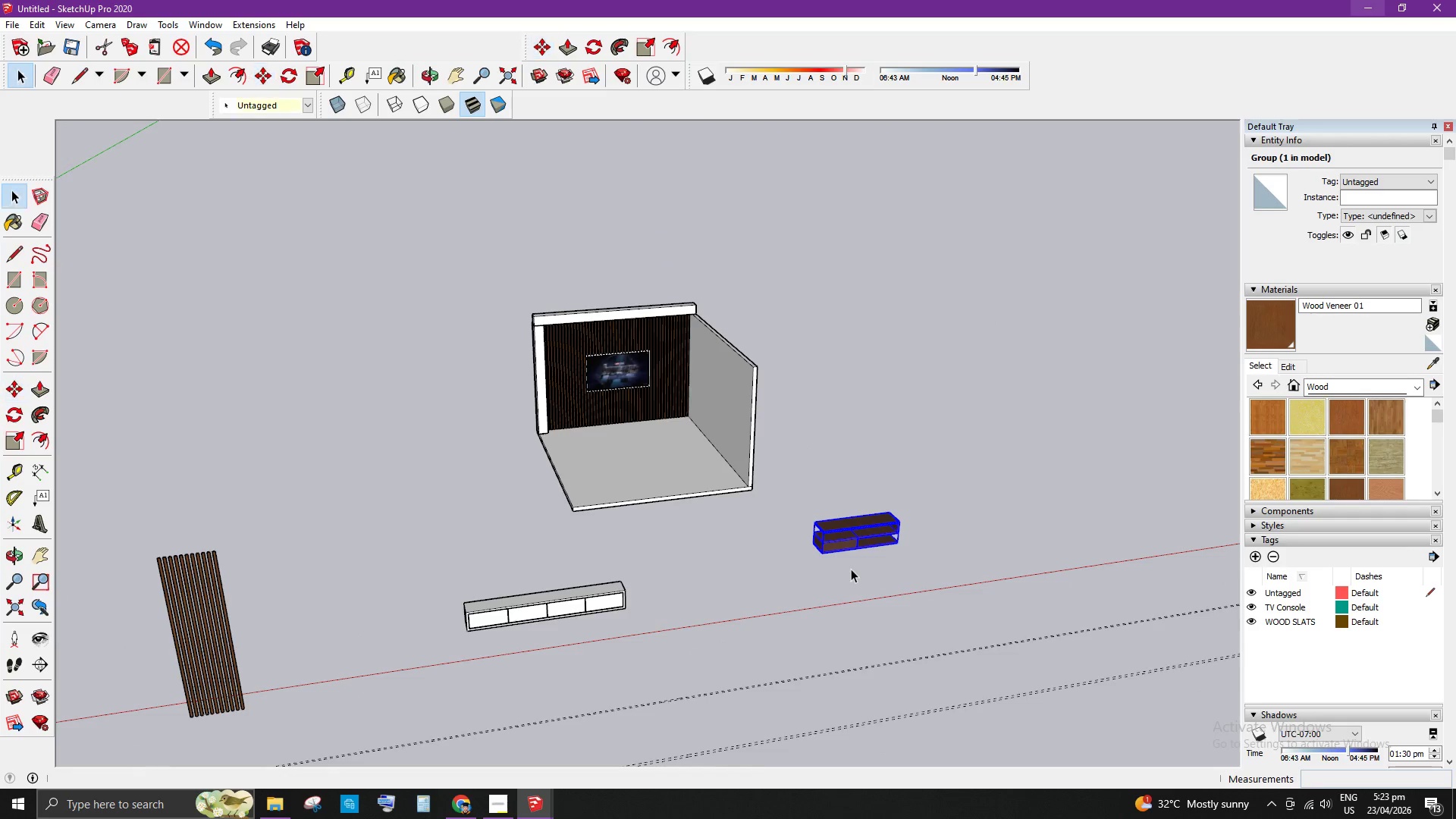 
scroll: coordinate [851, 569], scroll_direction: up, amount: 4.0
 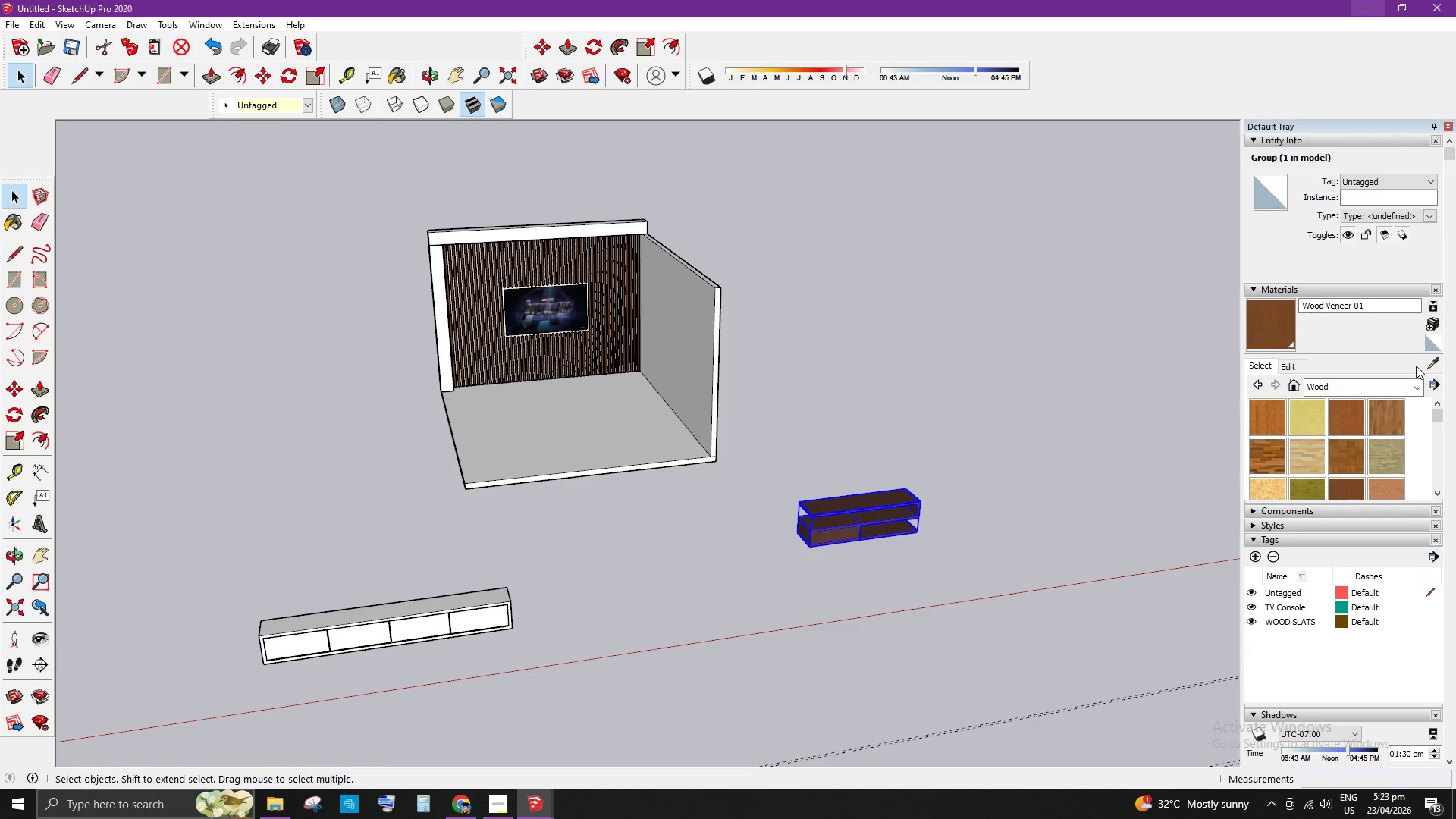 
left_click([1434, 366])
 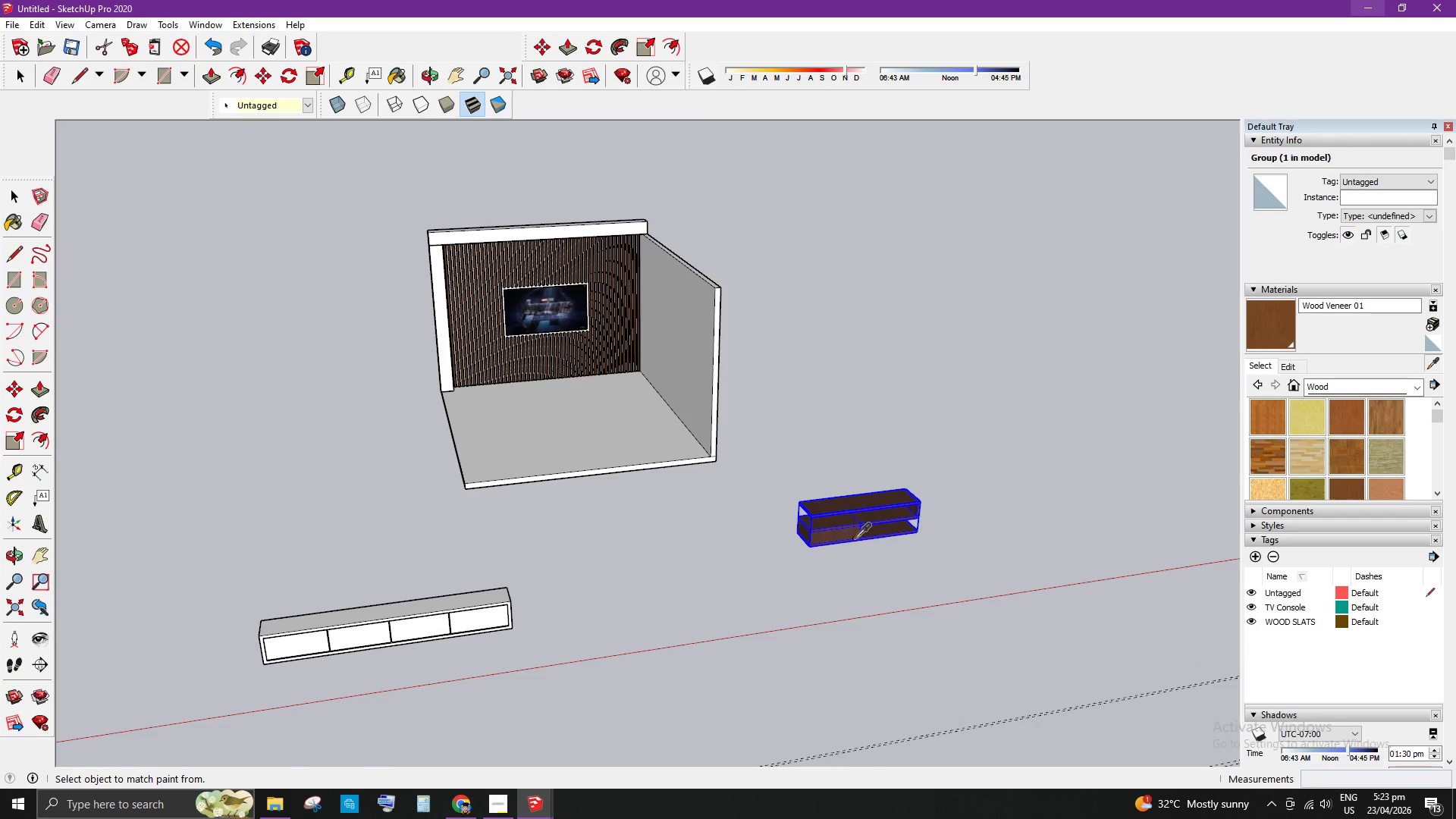 
left_click([852, 535])
 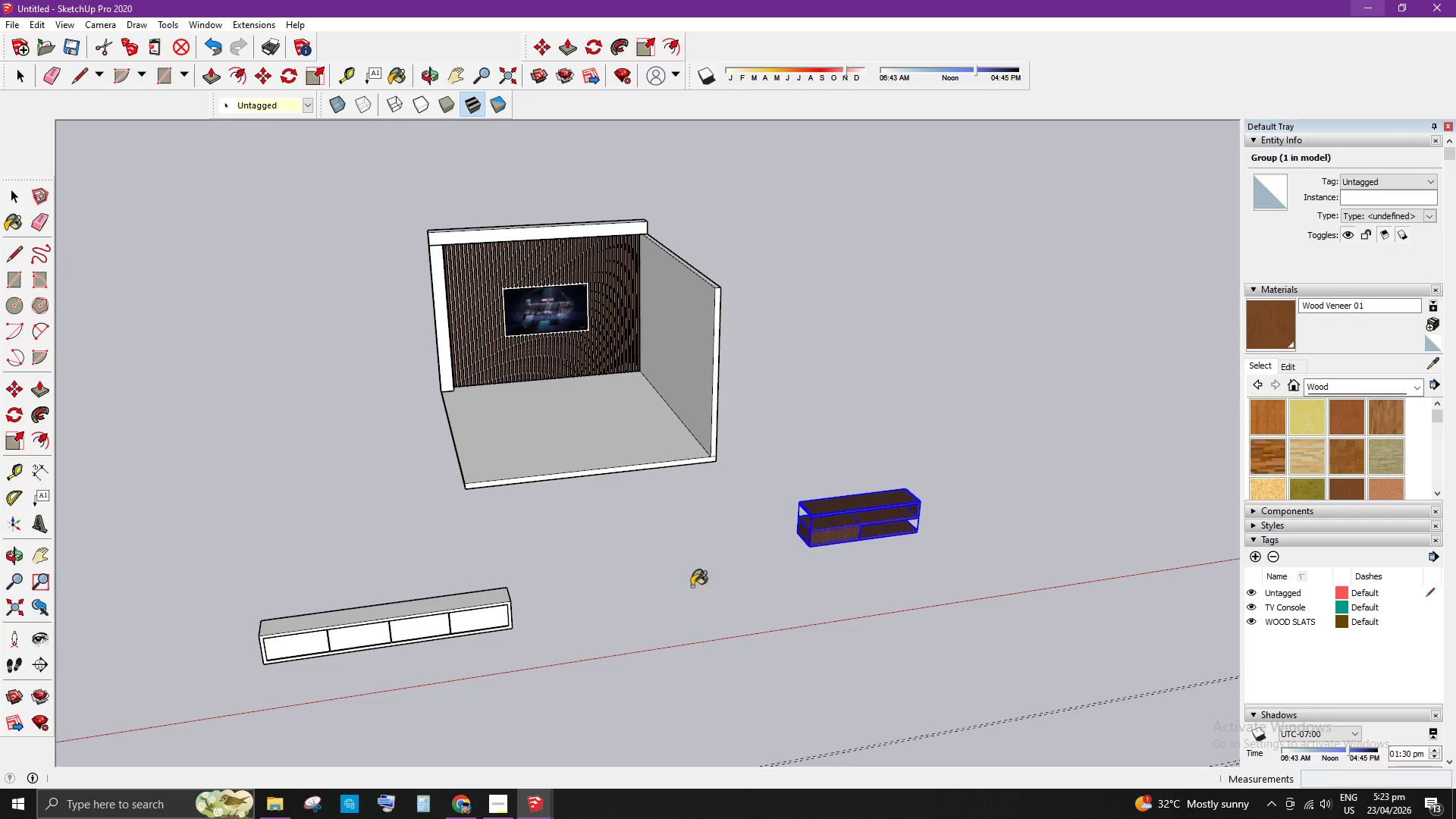 
scroll: coordinate [432, 618], scroll_direction: up, amount: 6.0
 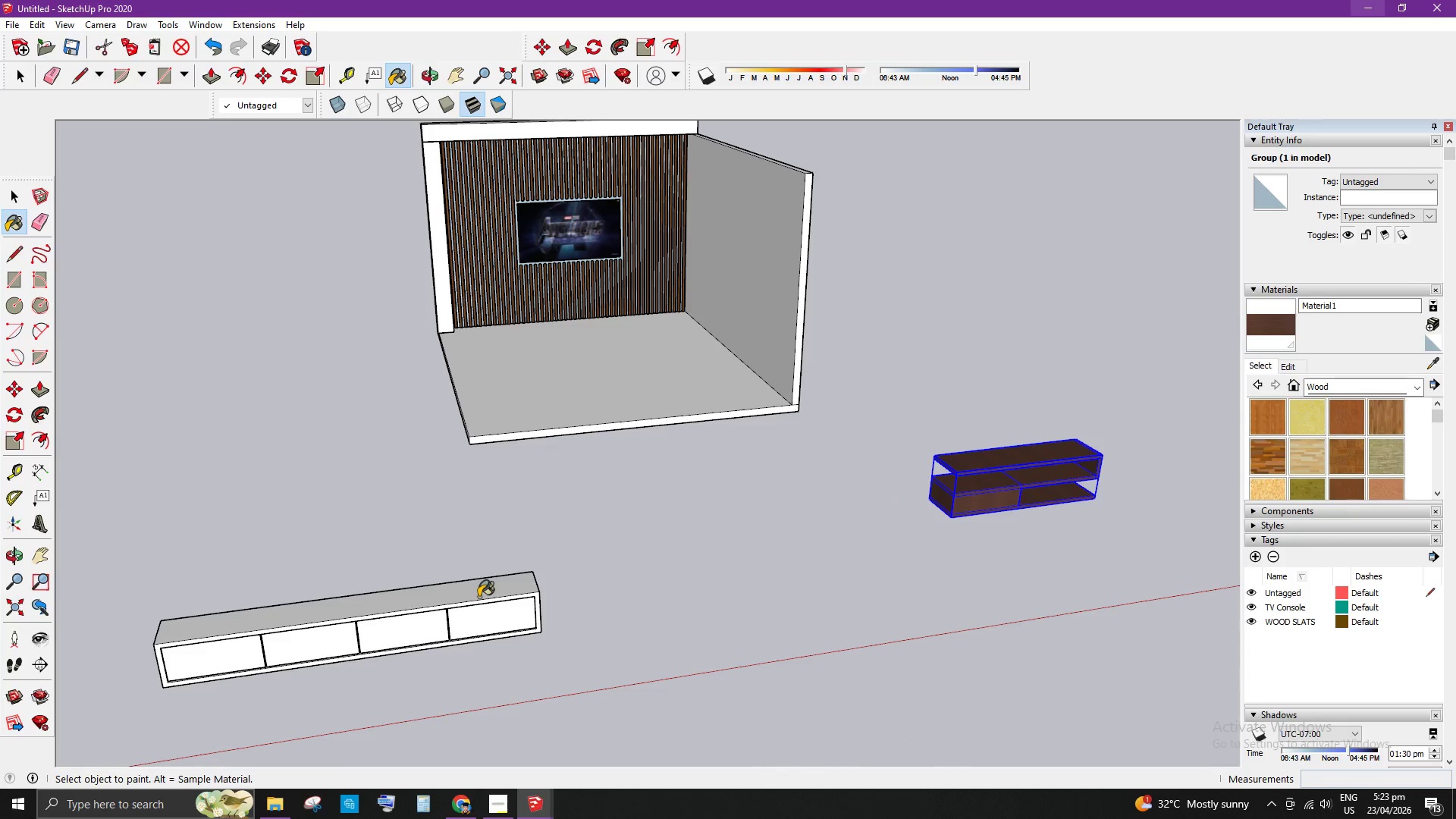 
left_click([479, 596])
 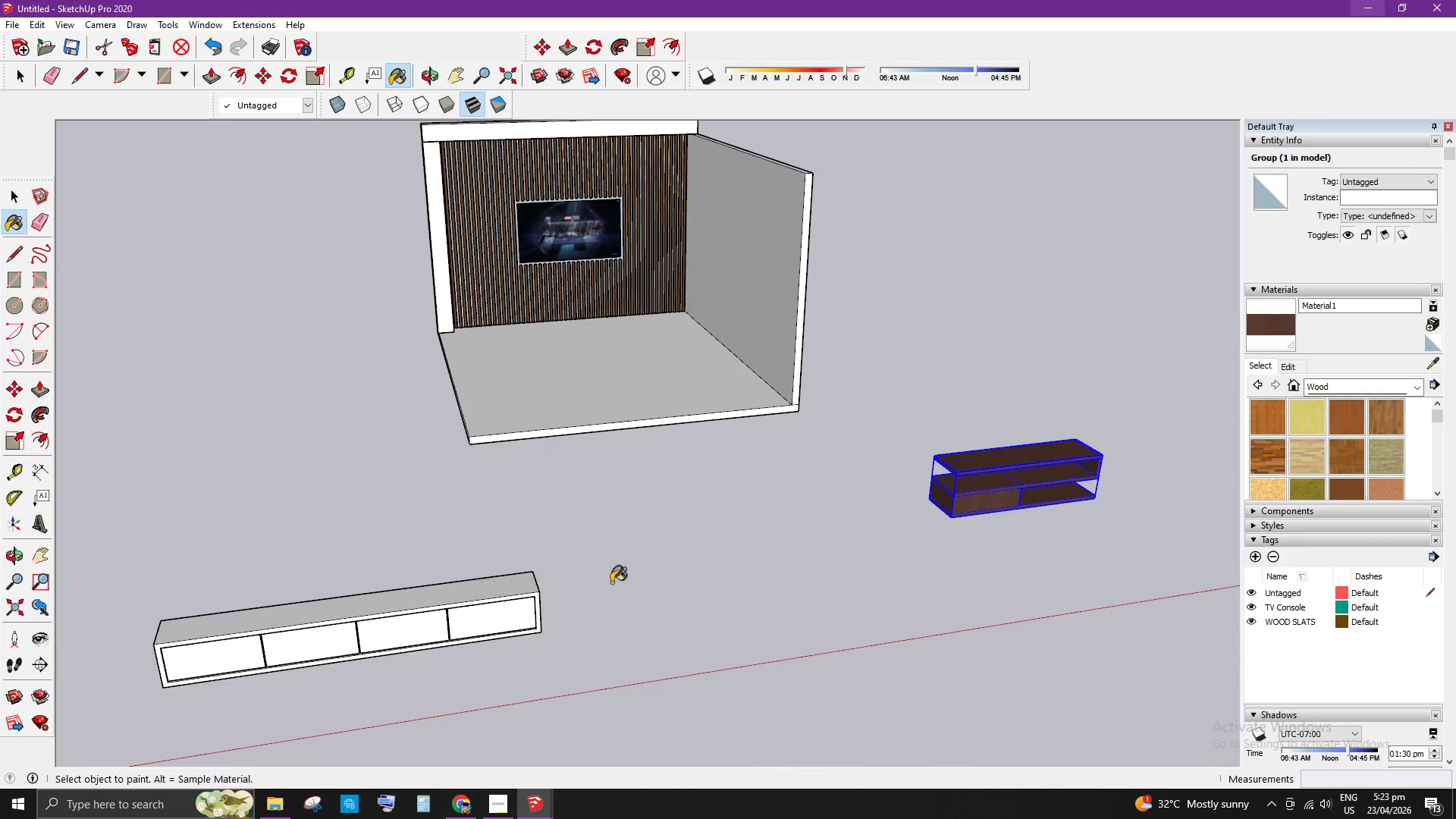 
left_click([497, 610])
 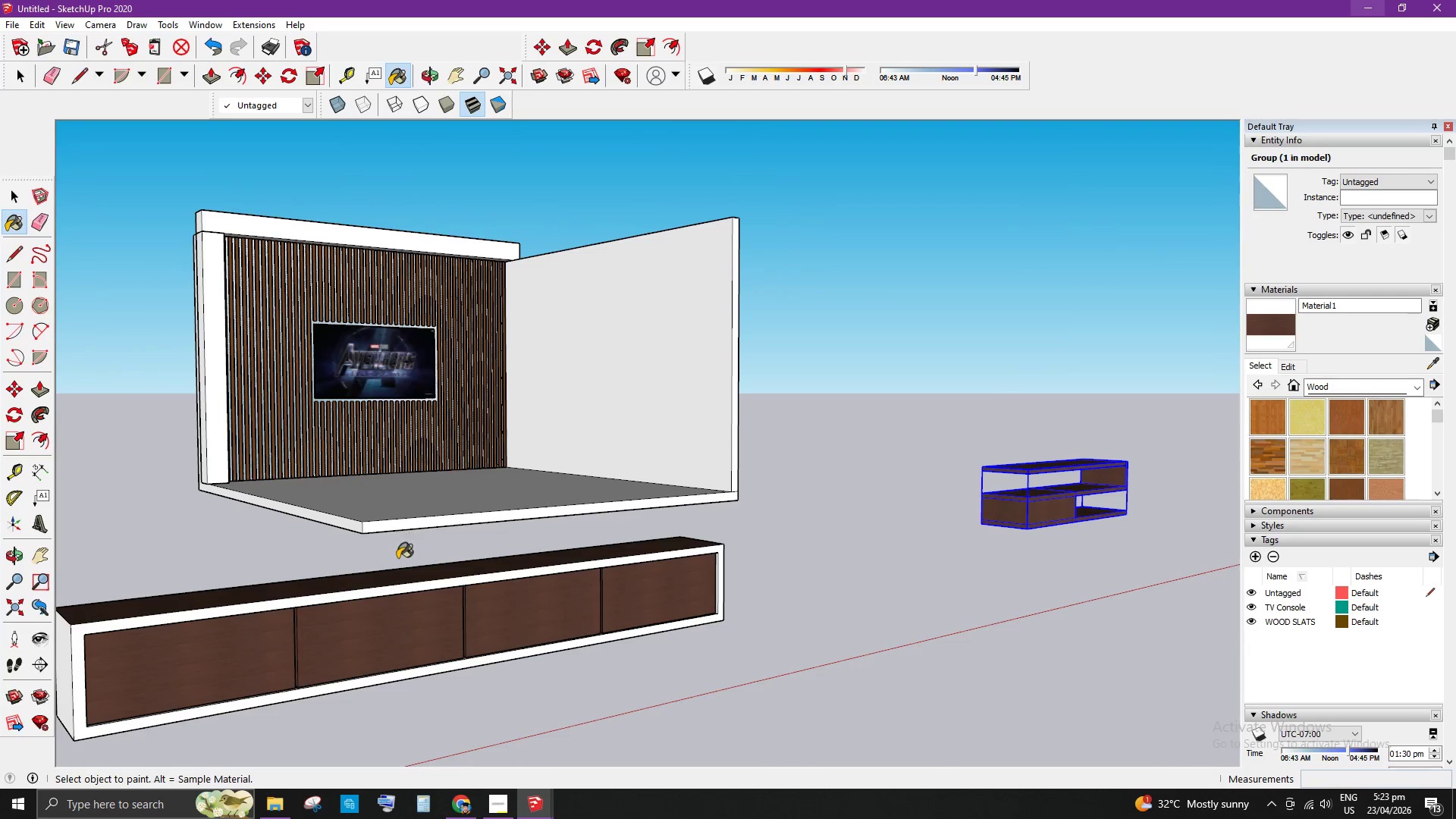 
scroll: coordinate [487, 604], scroll_direction: up, amount: 3.0
 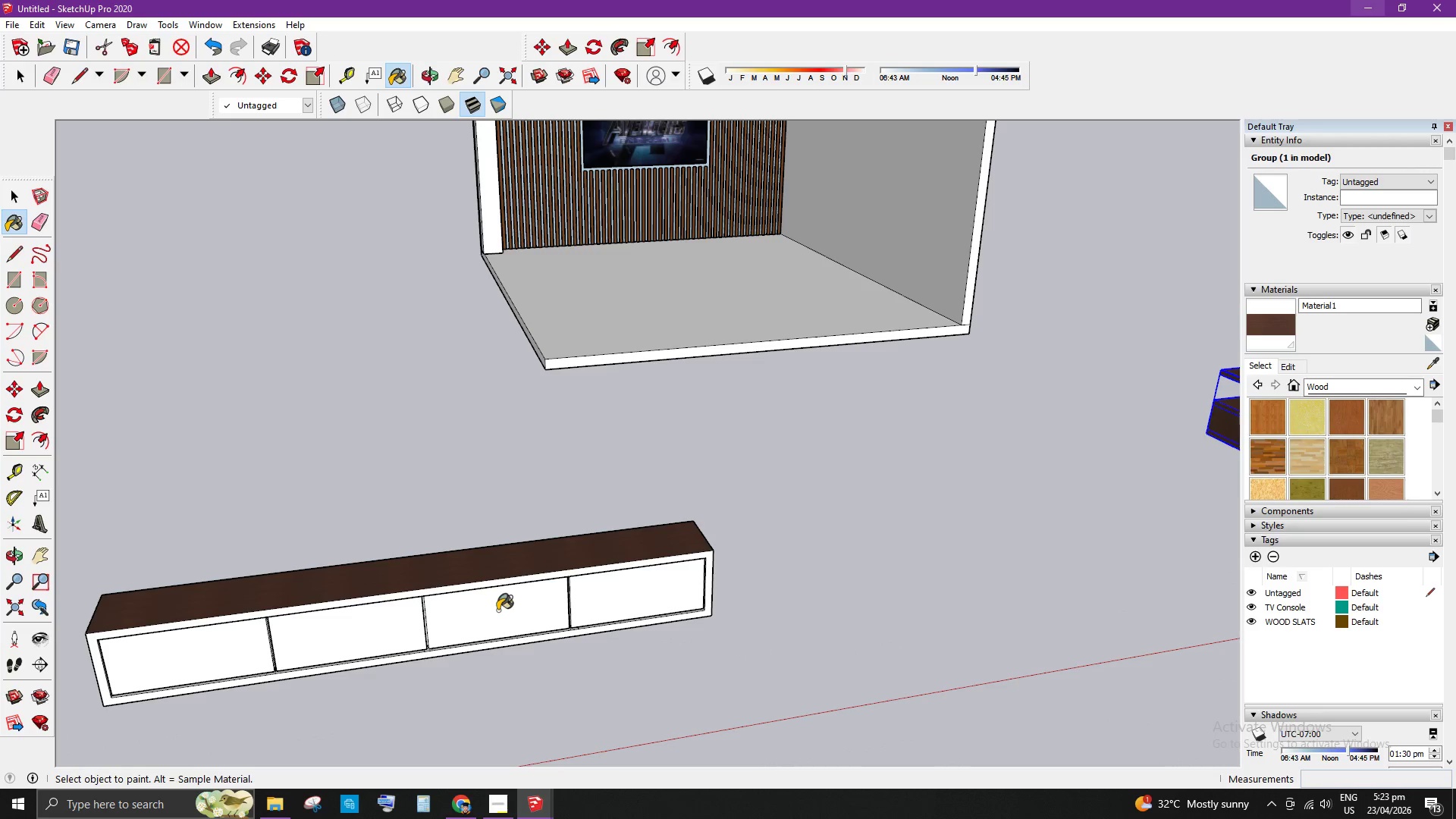 
left_click([359, 588])
 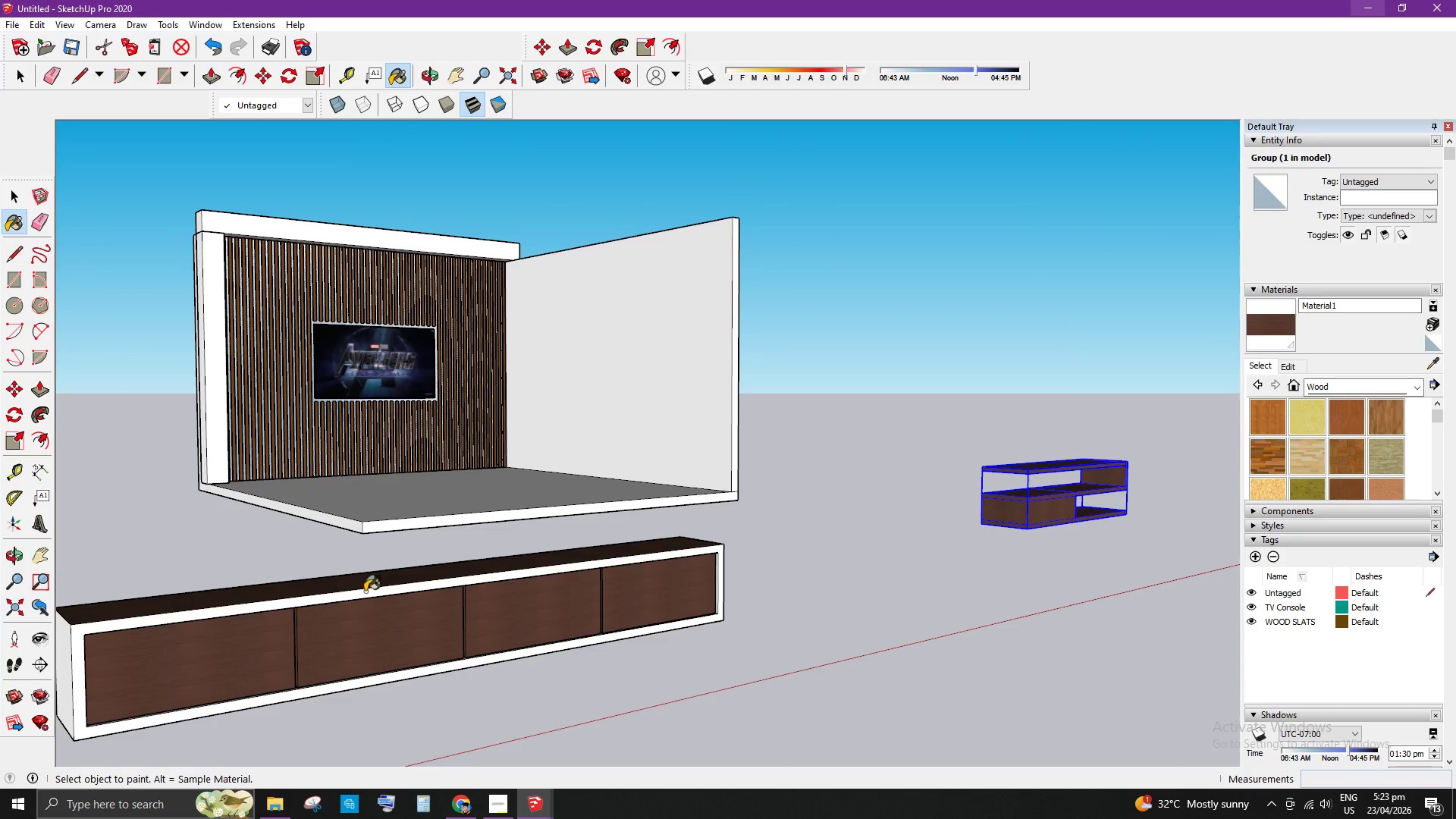 
left_click([365, 592])
 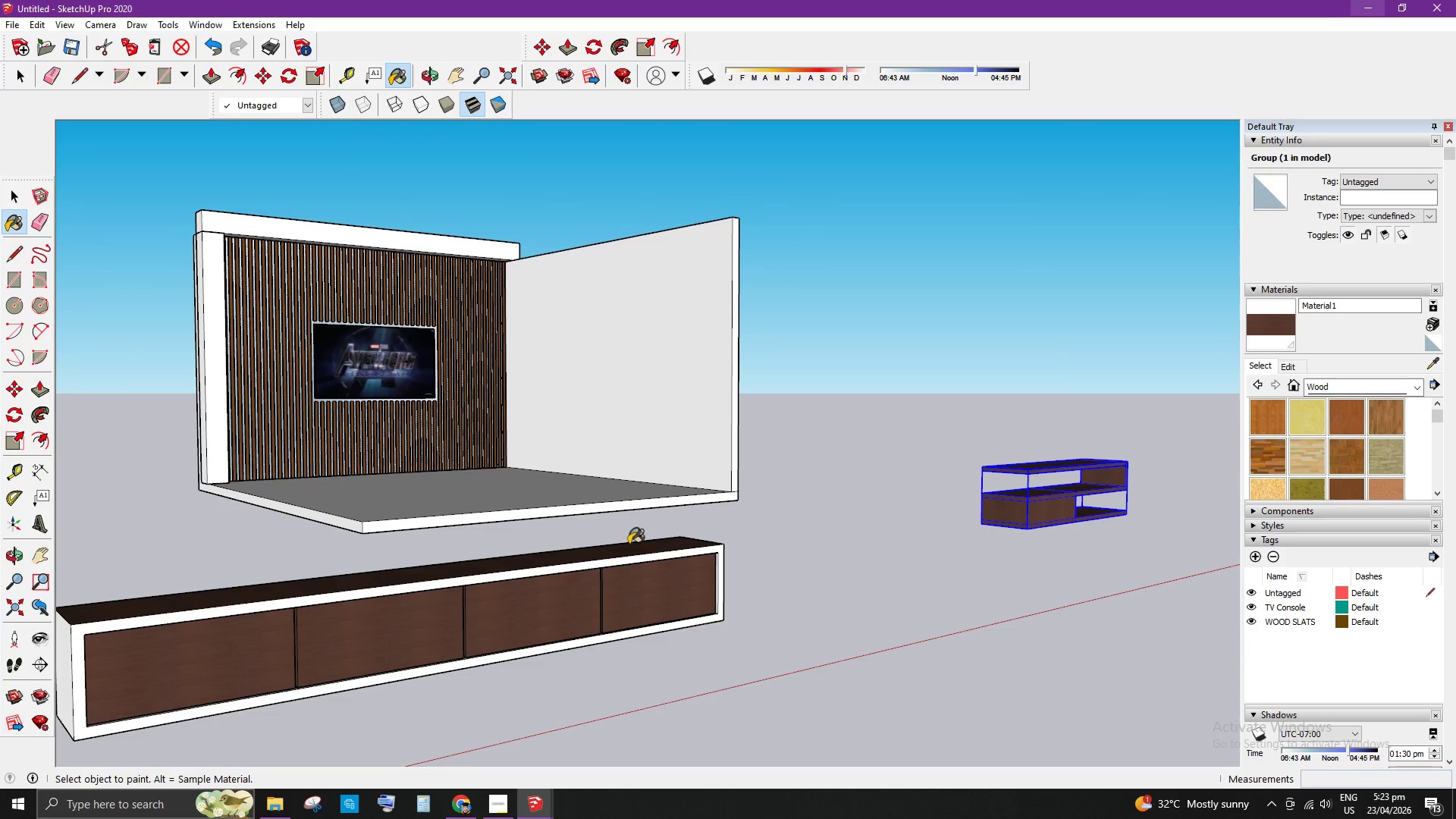 
scroll: coordinate [718, 550], scroll_direction: down, amount: 5.0
 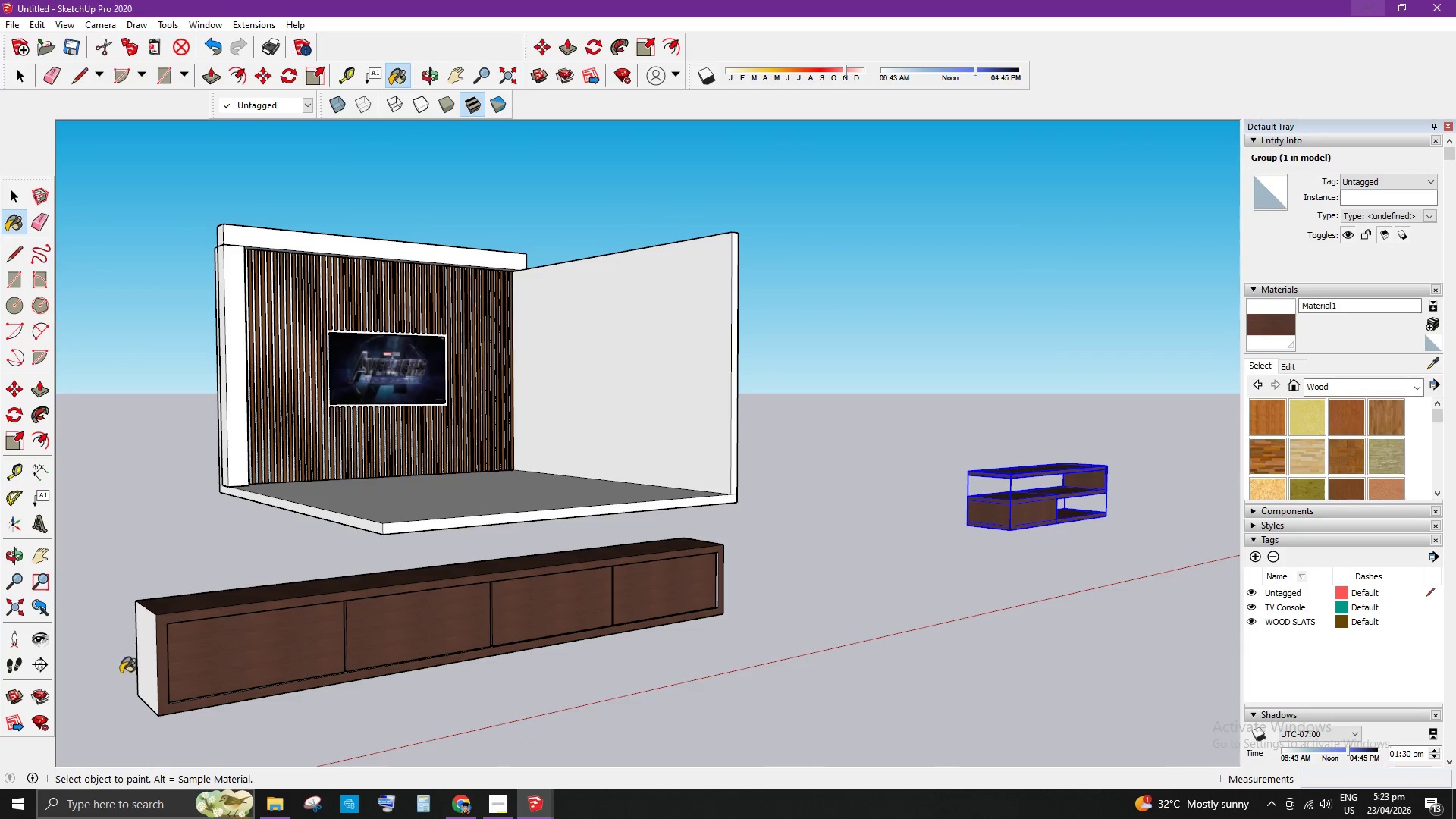 
scroll: coordinate [107, 668], scroll_direction: up, amount: 3.0
 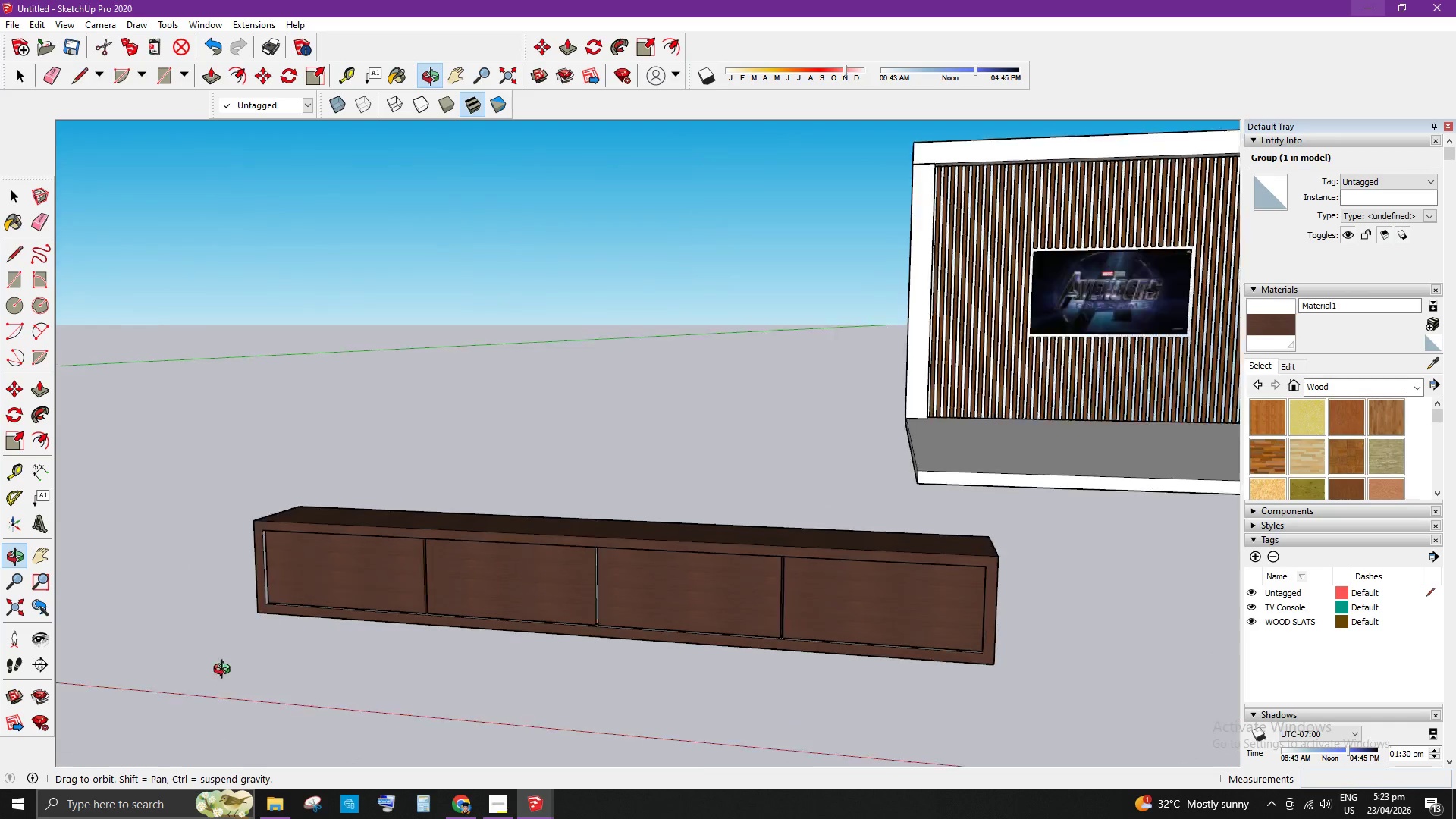 
scroll: coordinate [694, 630], scroll_direction: down, amount: 1.0
 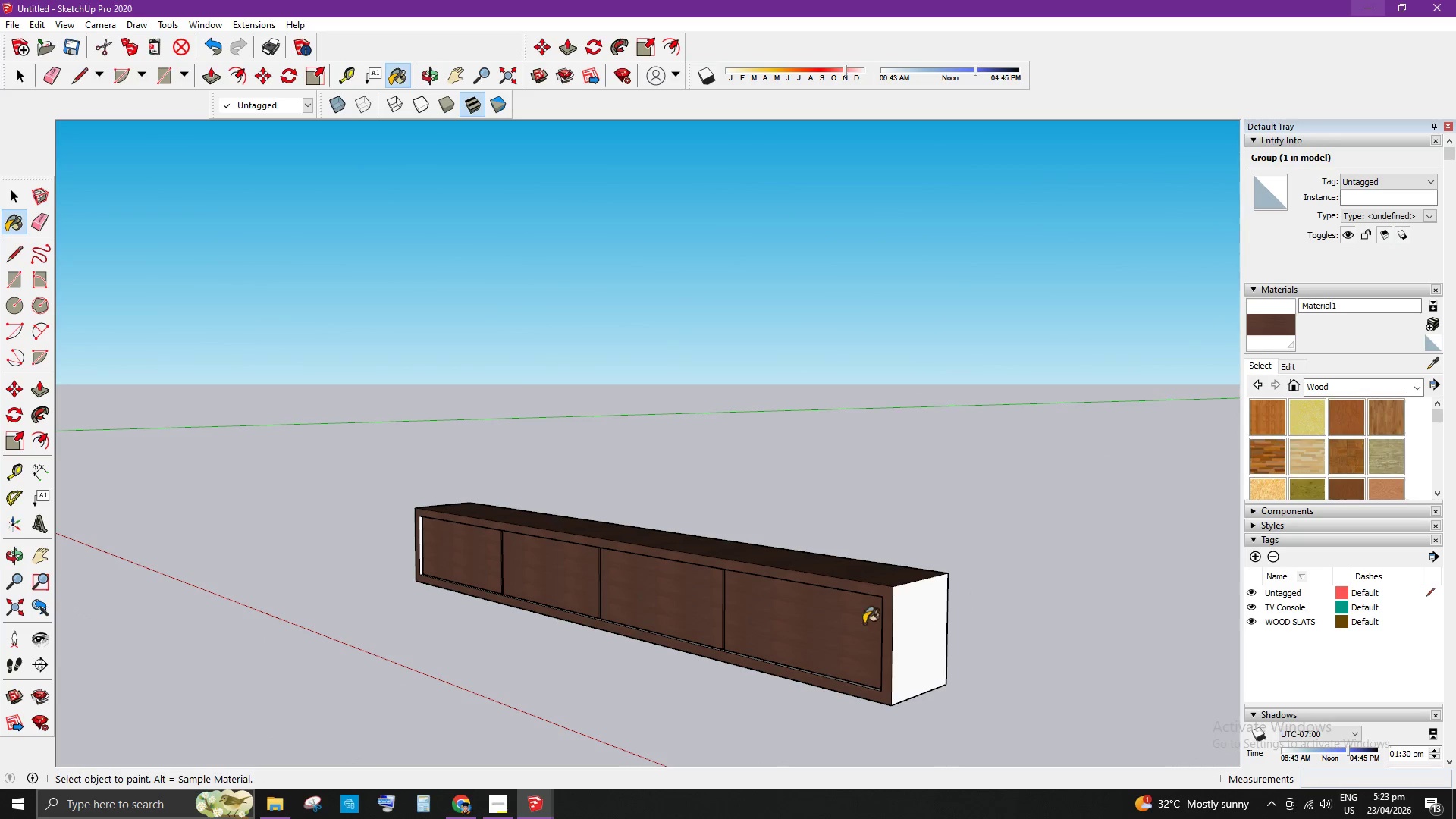 
scroll: coordinate [413, 548], scroll_direction: up, amount: 9.0
 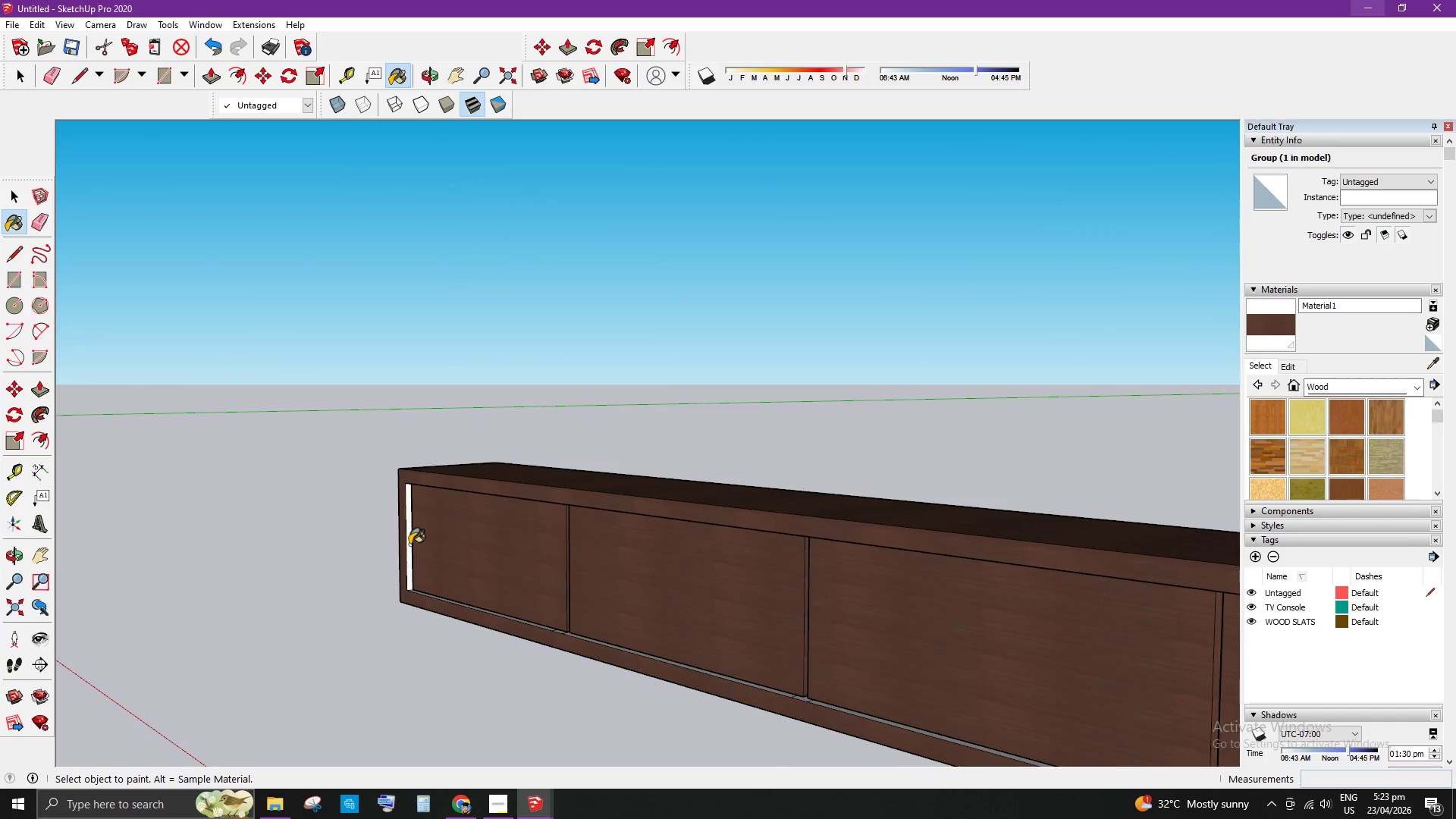 
left_click([410, 544])
 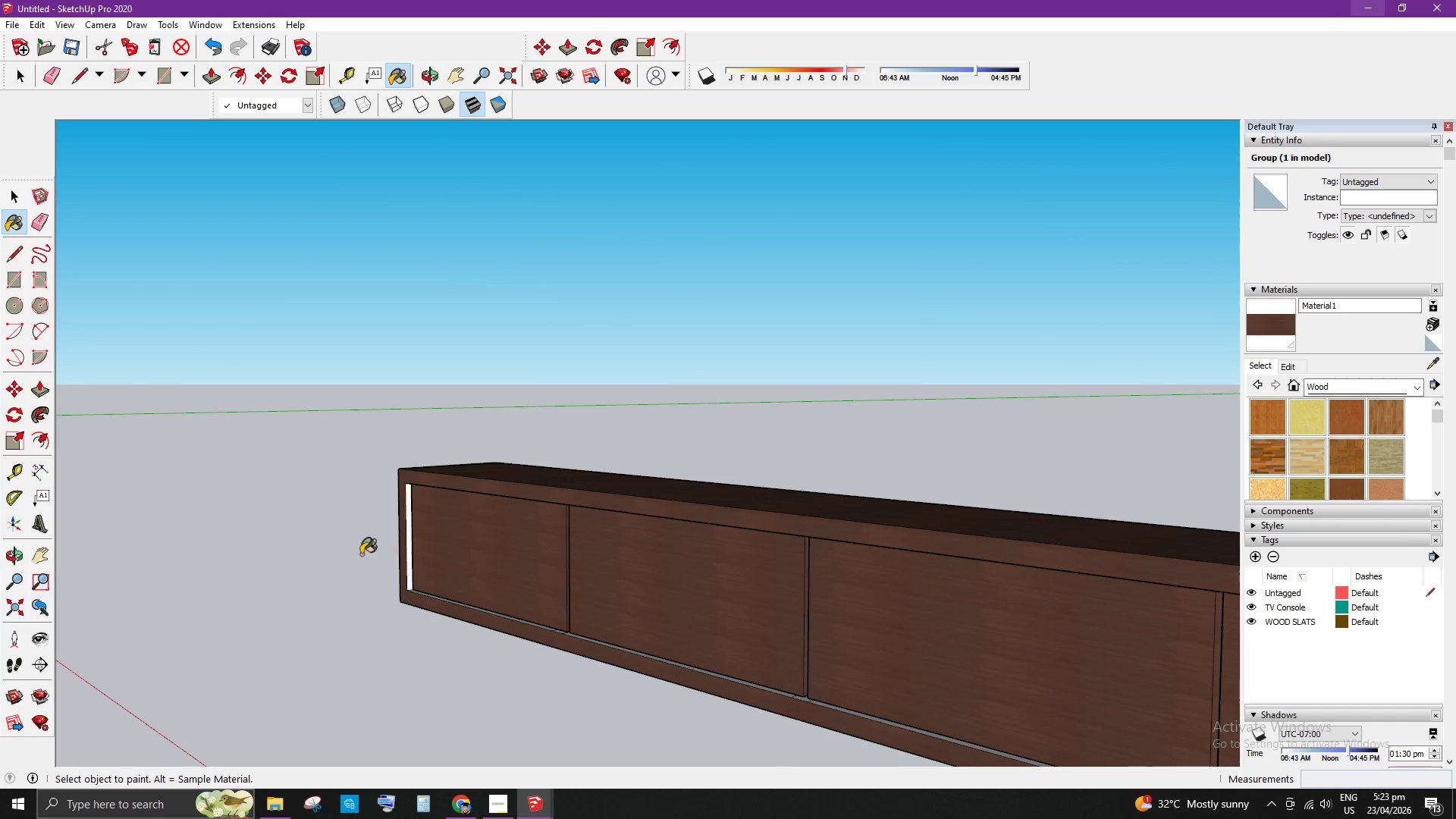 
scroll: coordinate [458, 572], scroll_direction: down, amount: 9.0
 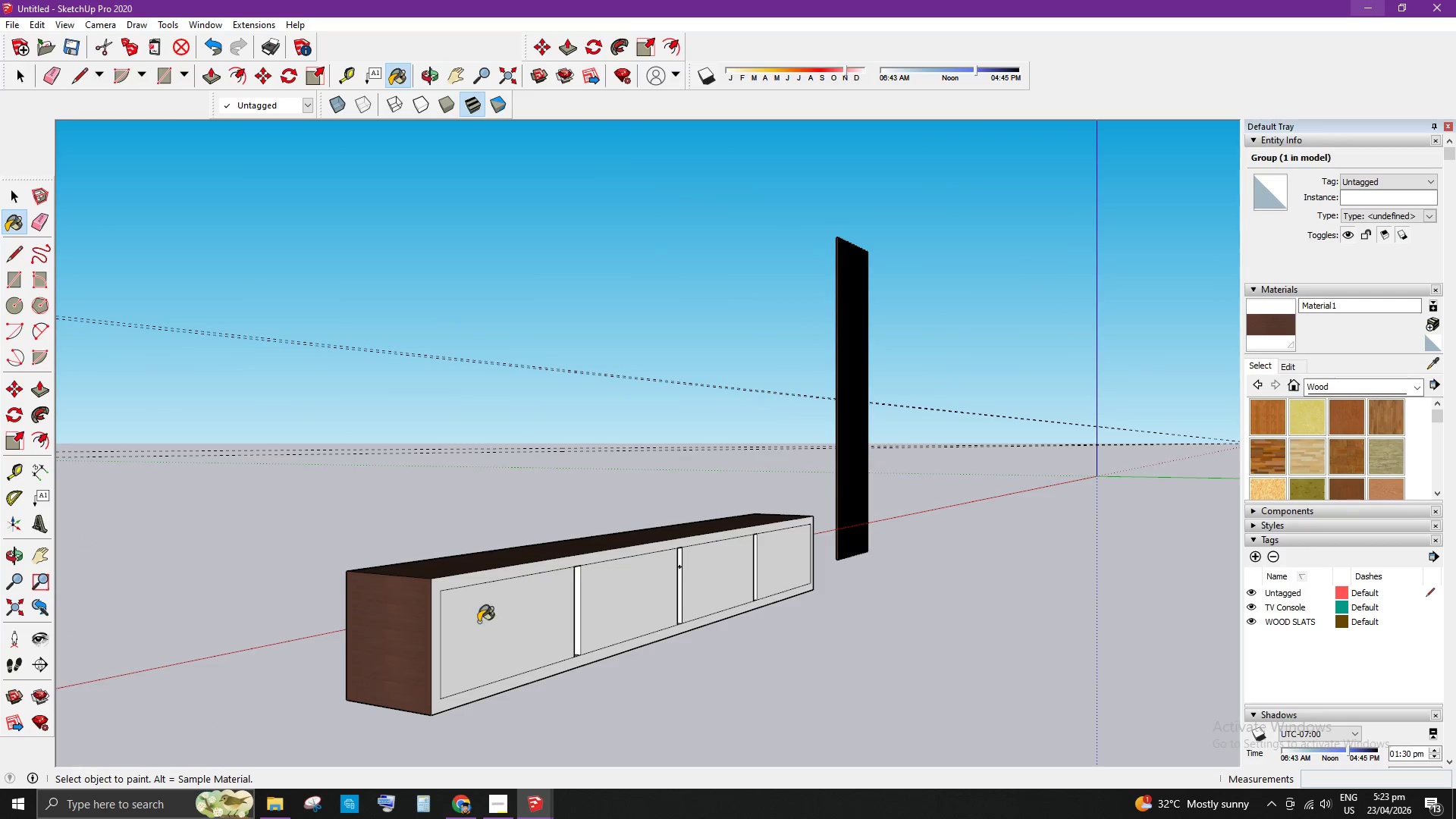 
left_click_drag(start_coordinate=[454, 613], to_coordinate=[463, 611])
 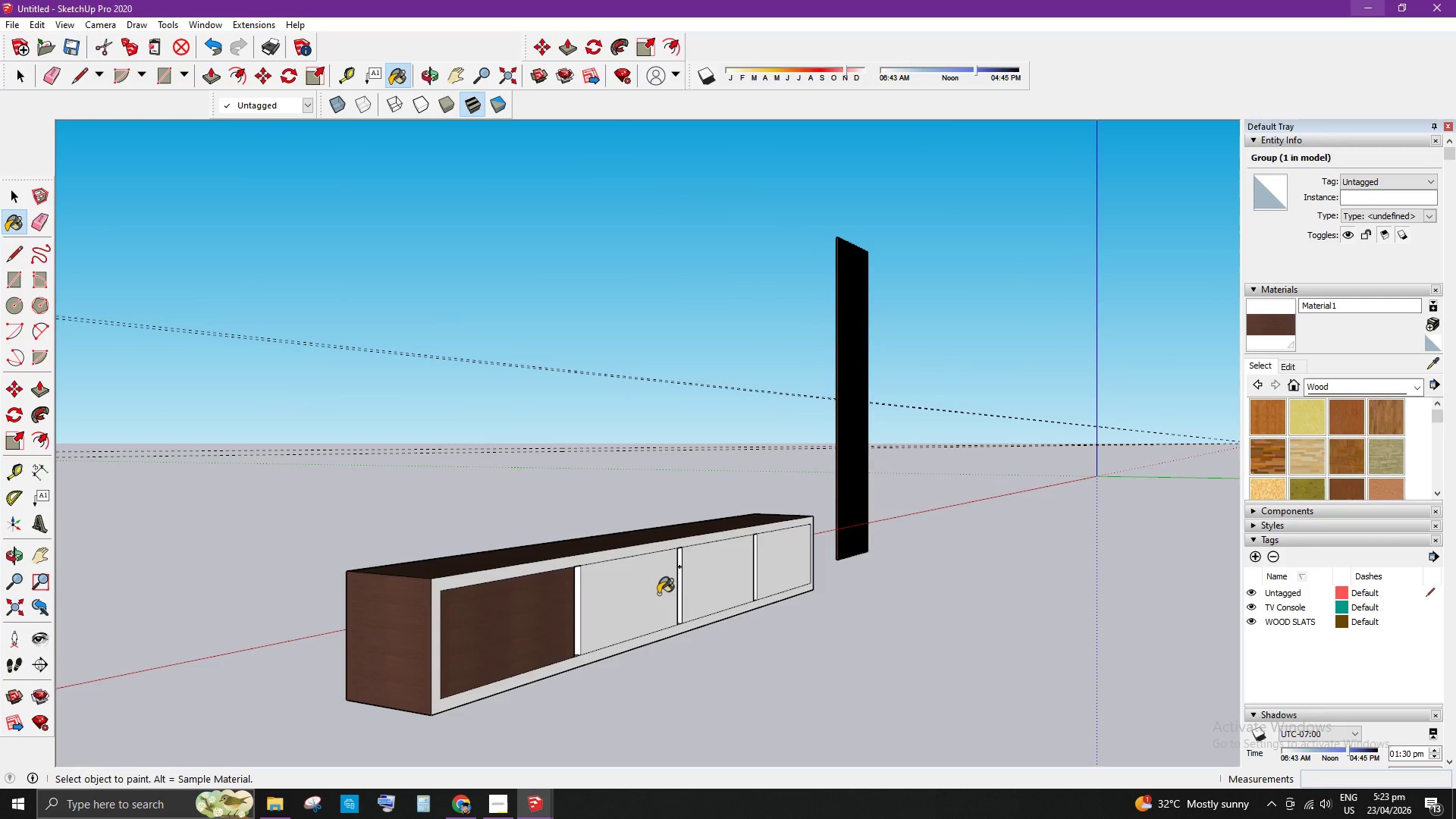 
left_click([658, 594])
 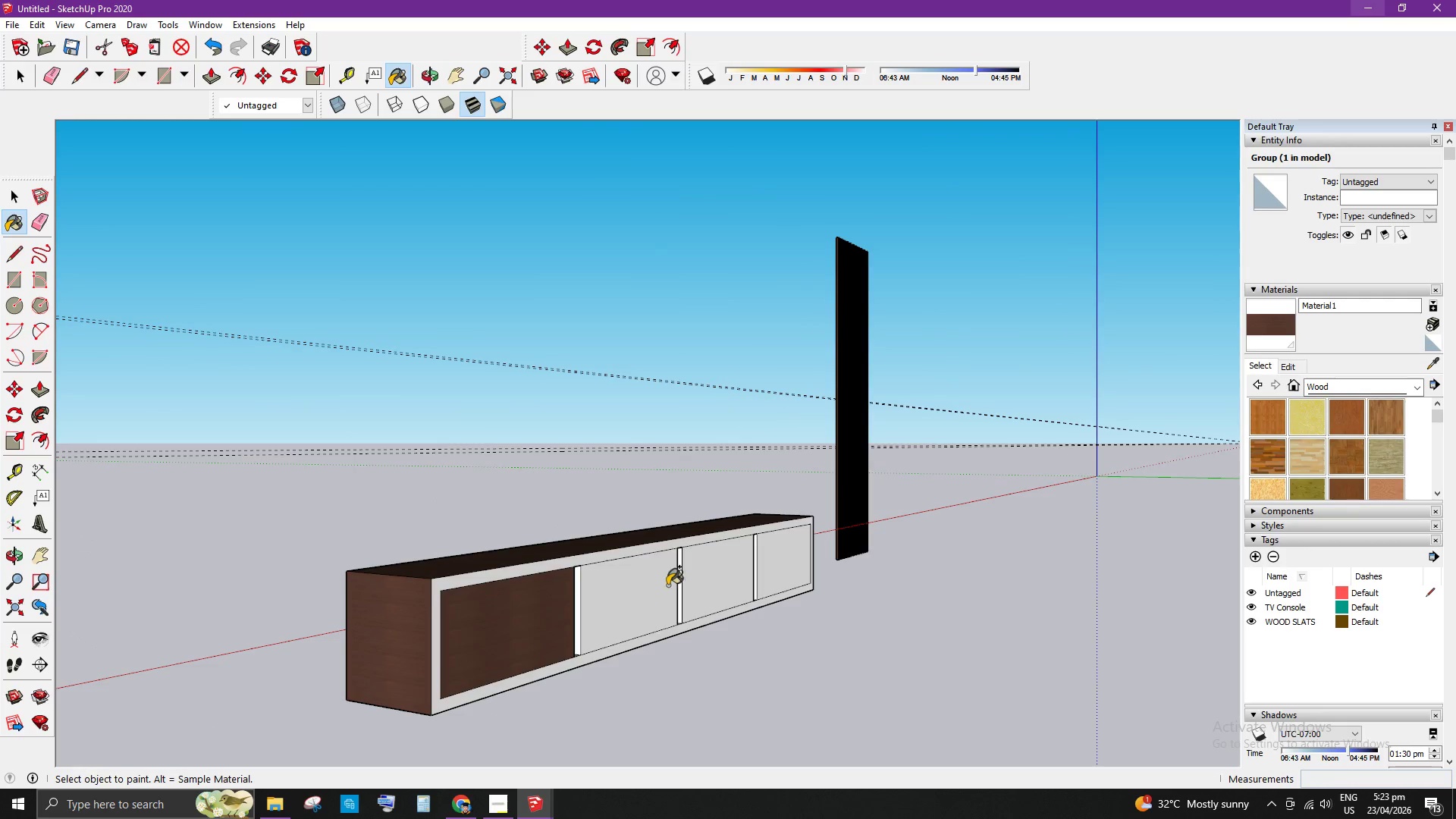 
left_click([733, 572])
 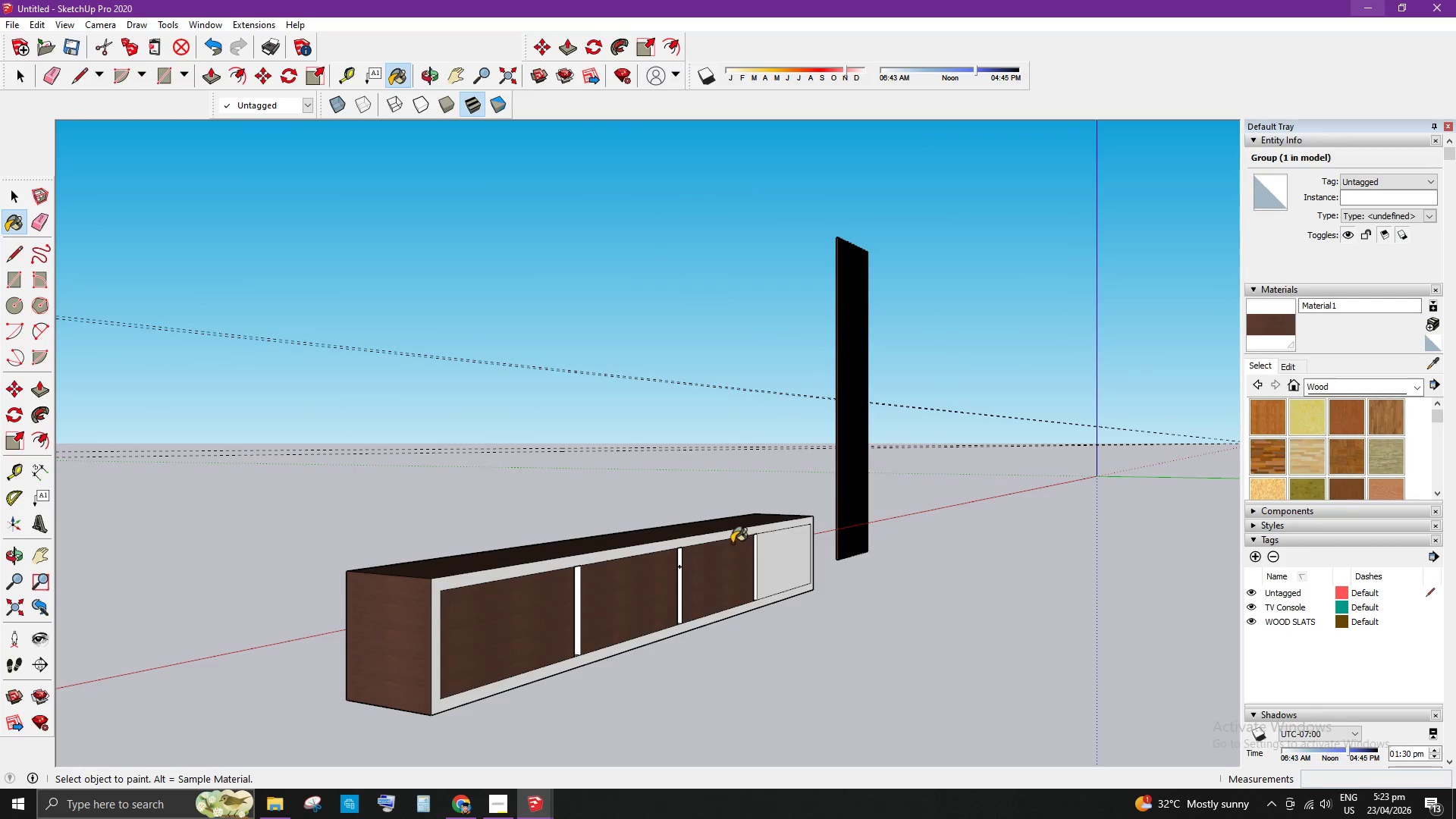 
left_click([732, 537])
 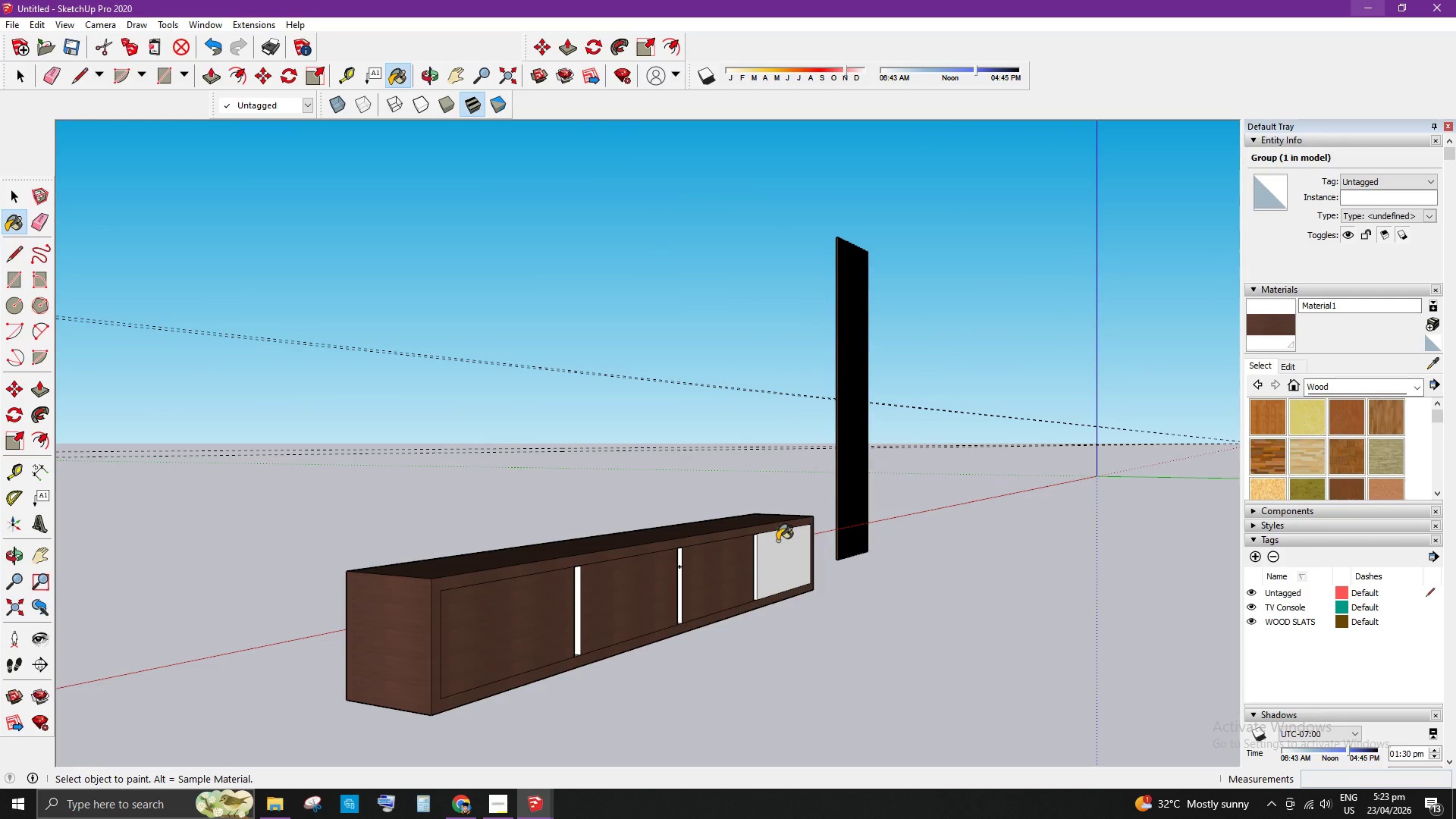 
left_click([779, 547])
 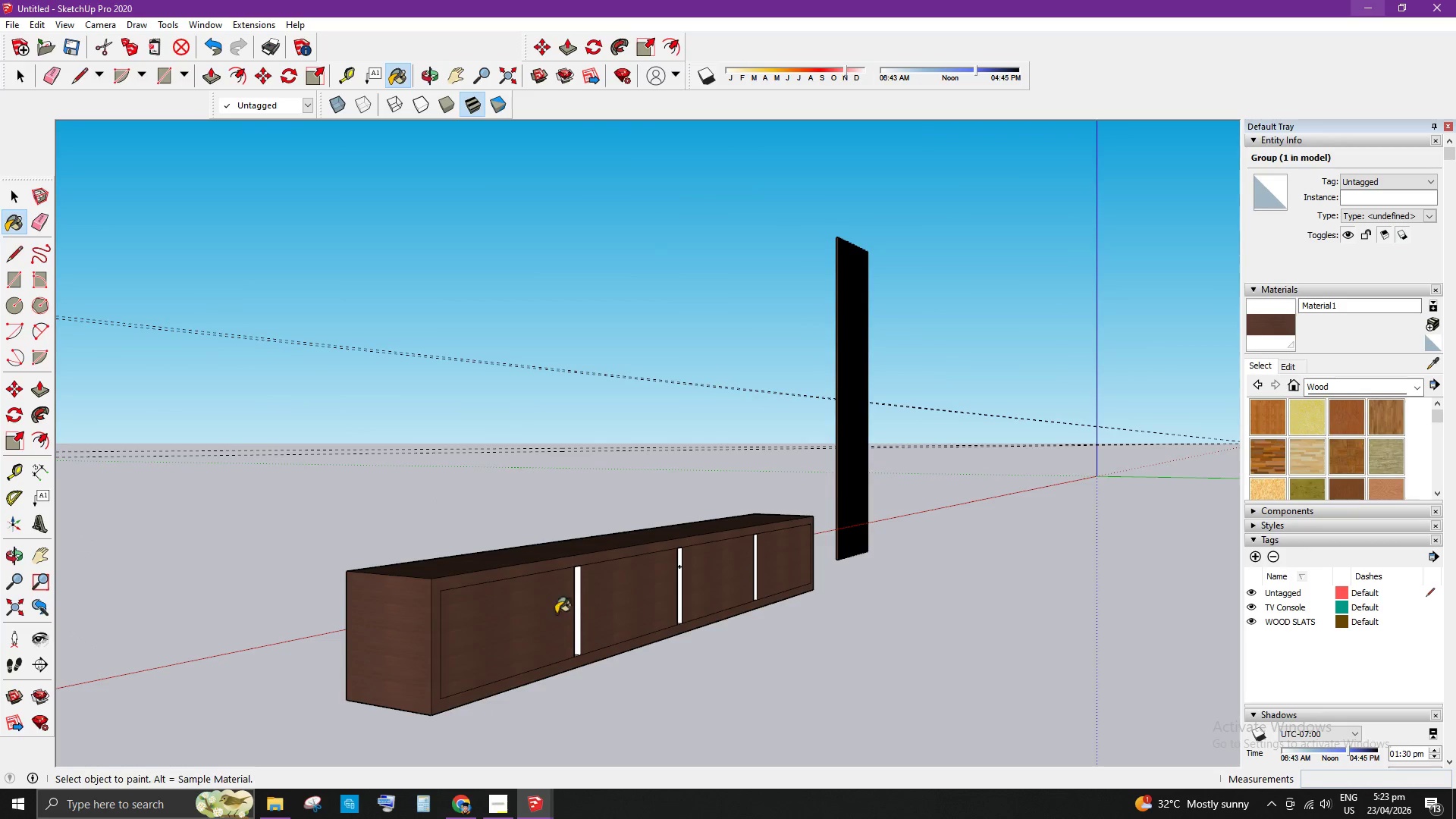 
key(Space)
 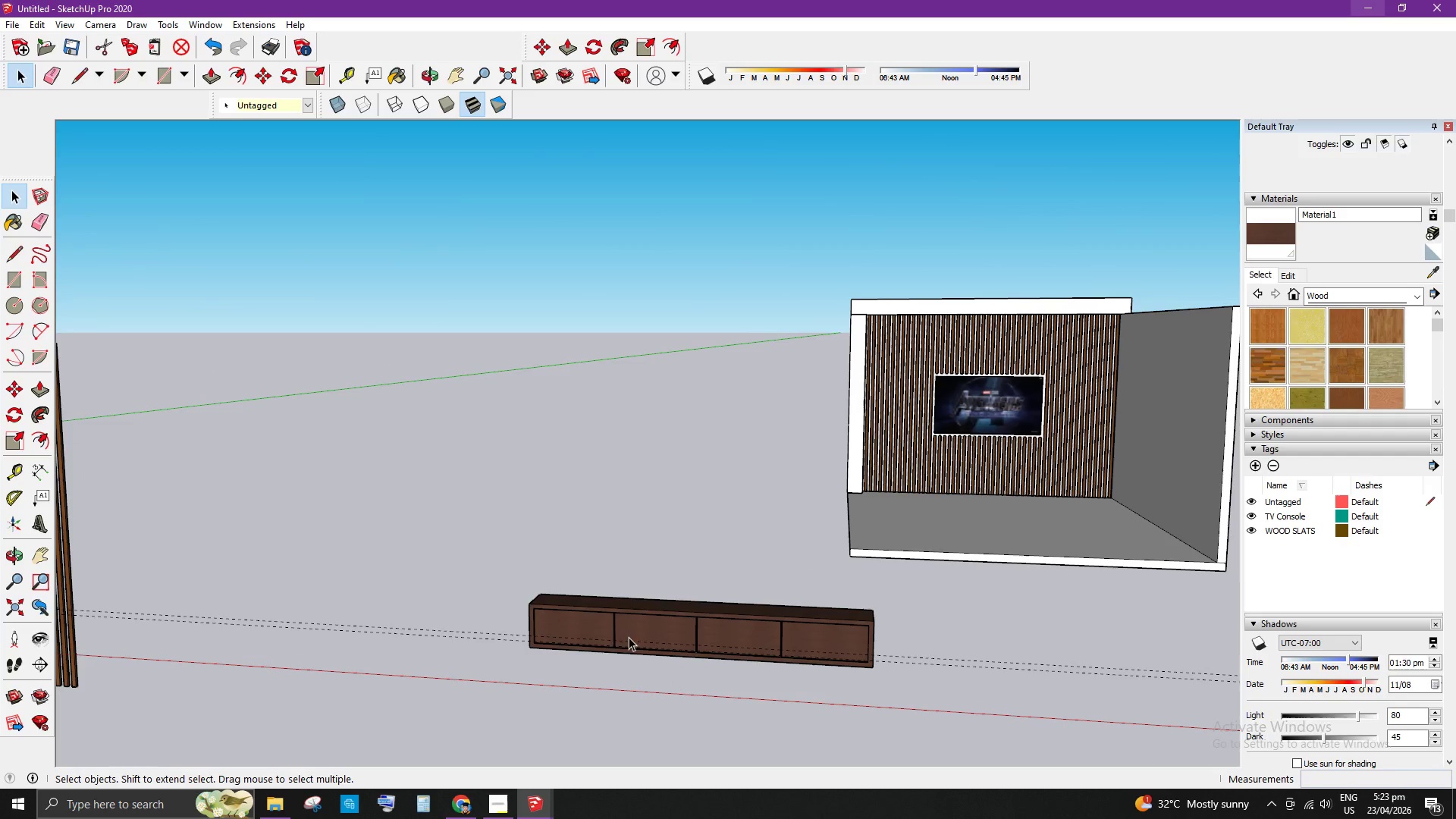 
scroll: coordinate [670, 679], scroll_direction: down, amount: 11.0
 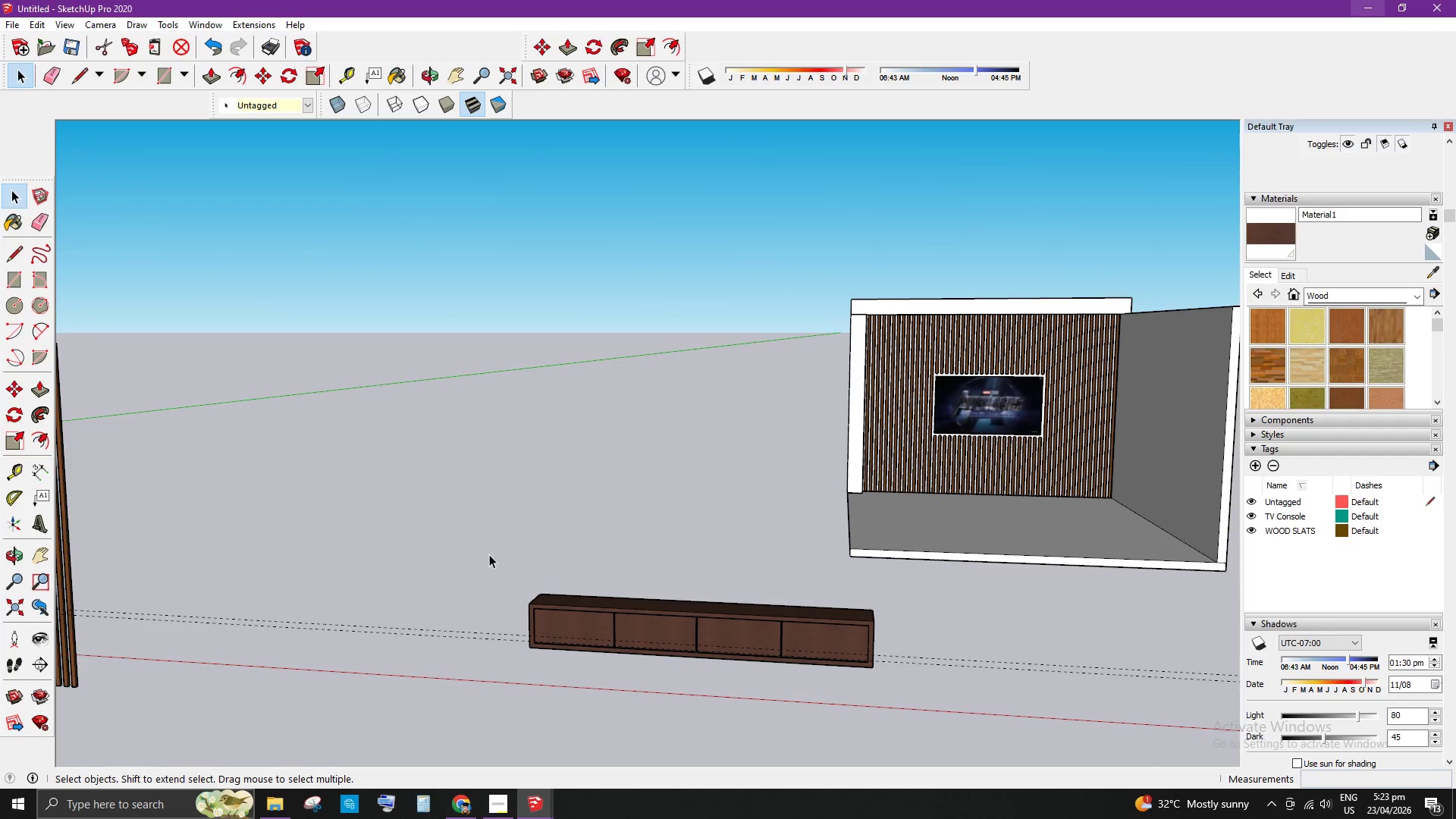 
left_click_drag(start_coordinate=[486, 551], to_coordinate=[906, 739])
 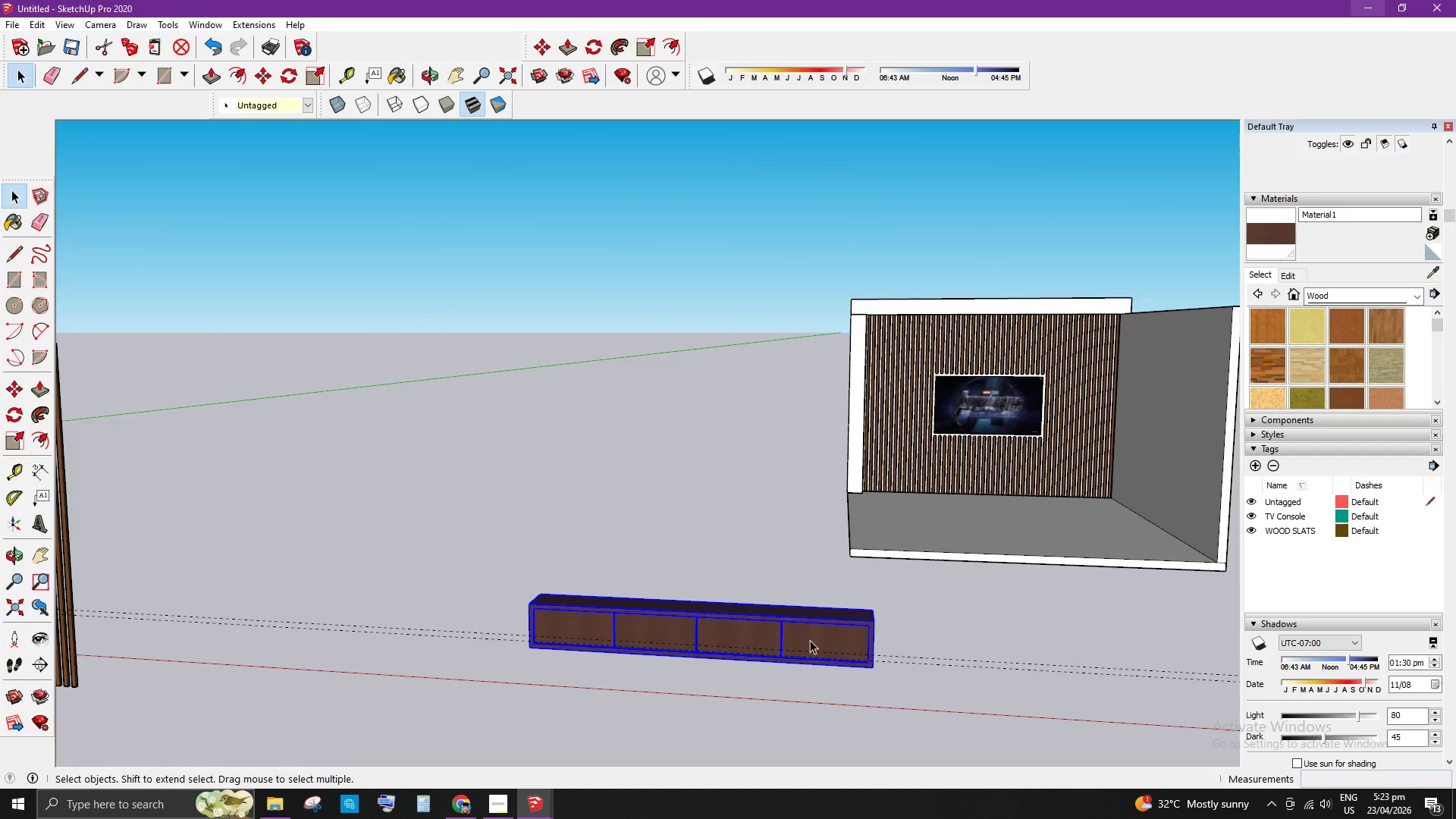 
right_click([801, 635])
 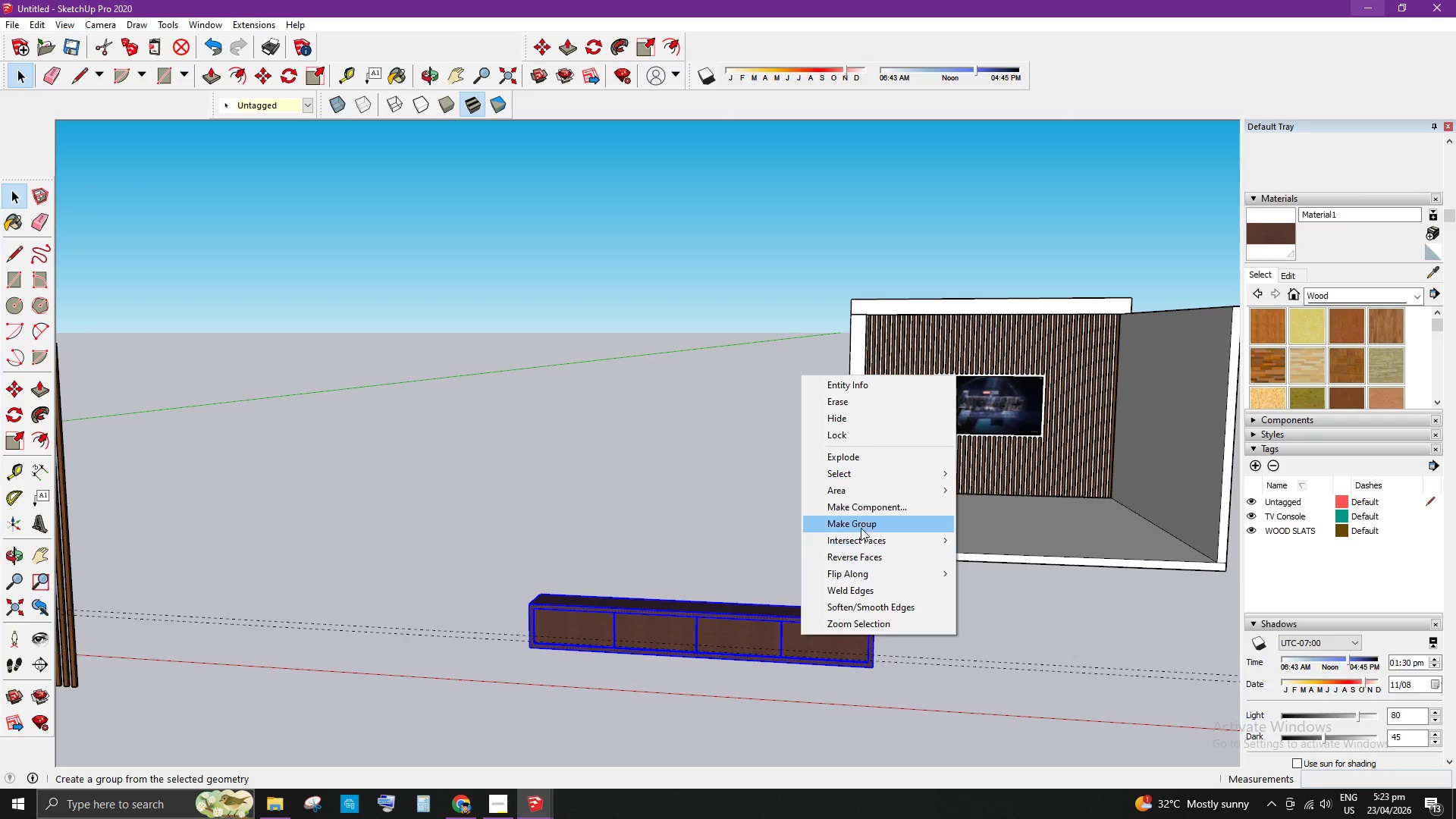 
double_click([792, 739])
 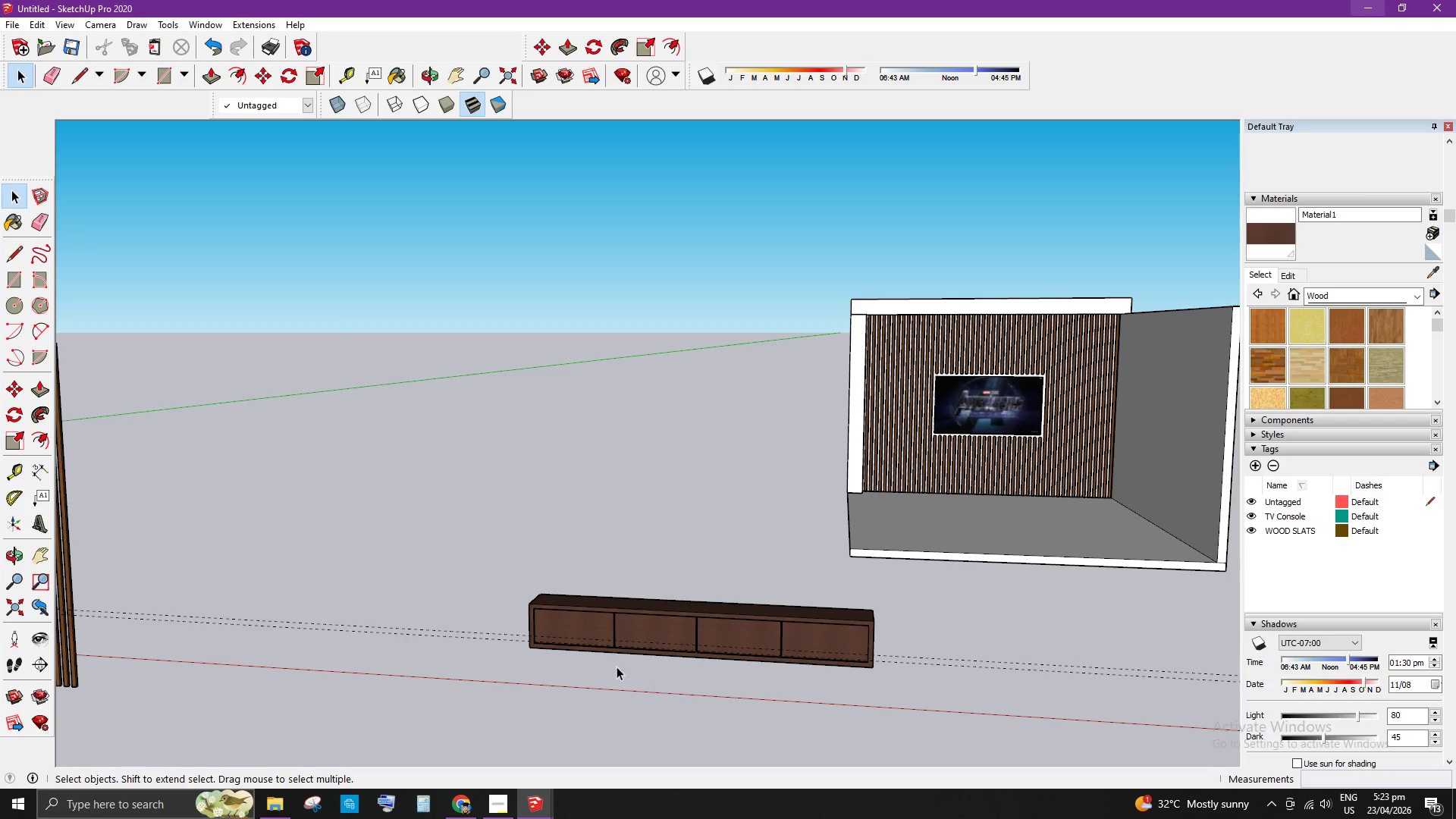 
scroll: coordinate [587, 666], scroll_direction: up, amount: 4.0
 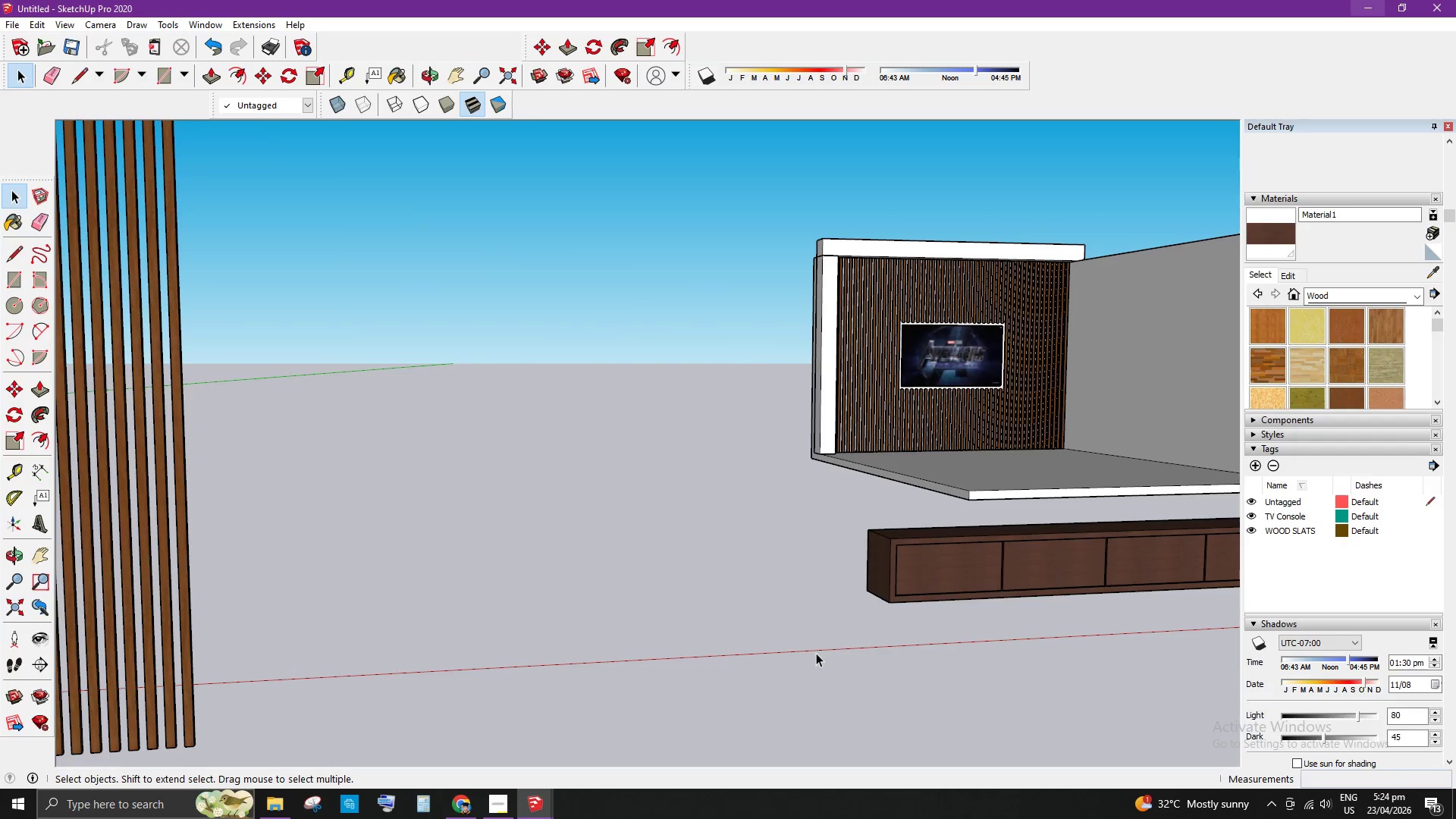 
left_click([592, 674])
 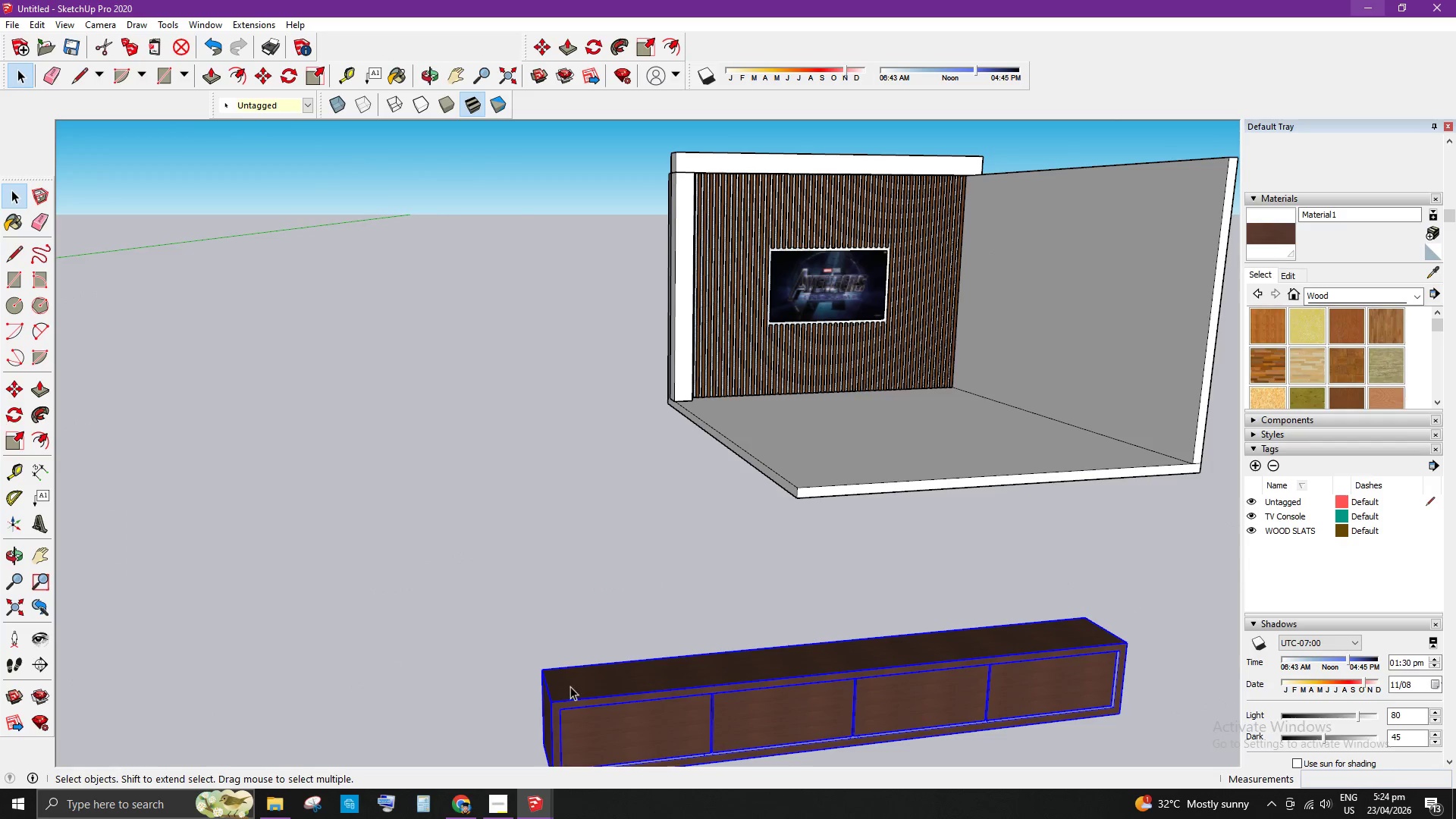 
scroll: coordinate [610, 673], scroll_direction: up, amount: 1.0
 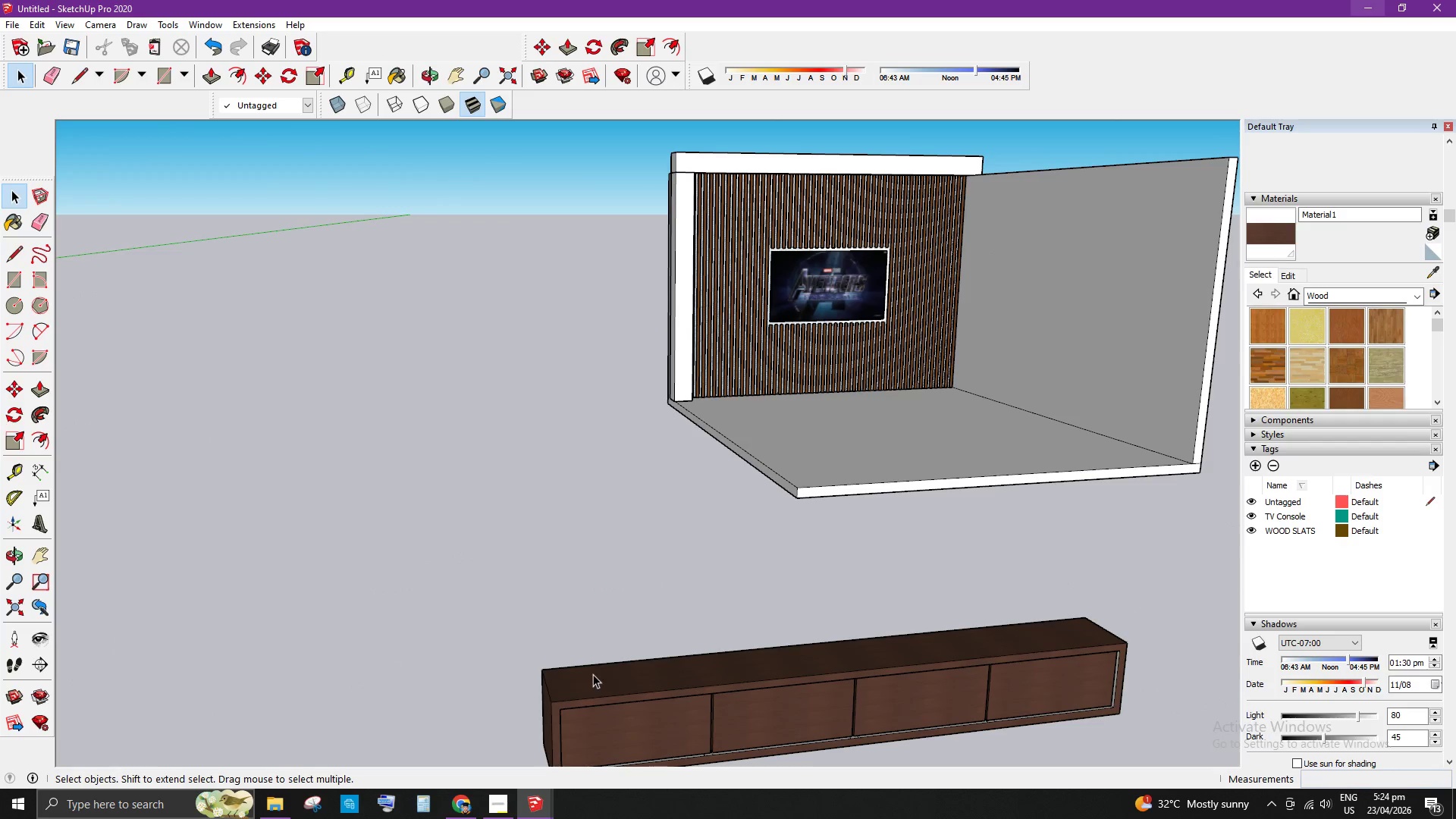 
key(M)
 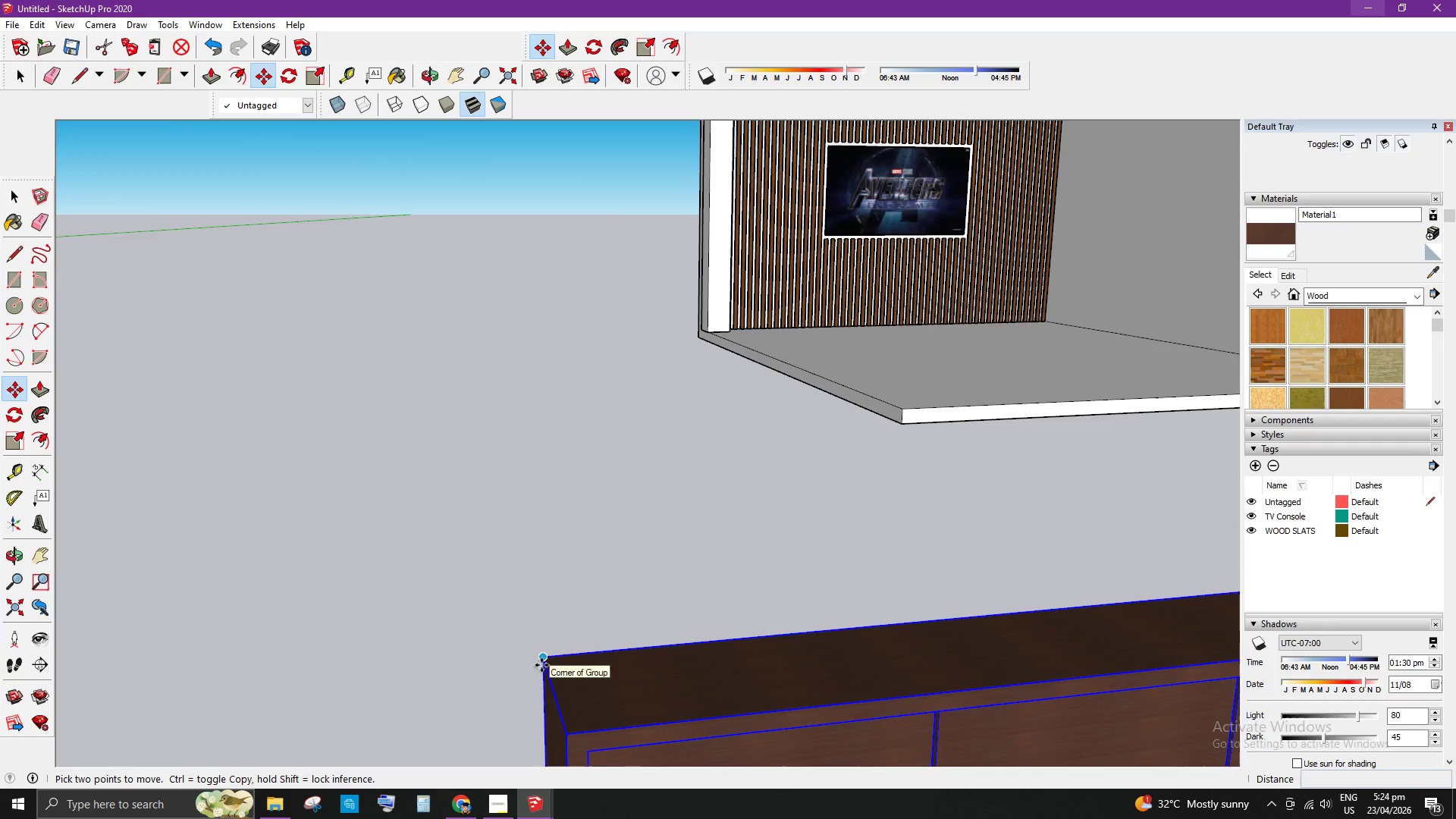 
scroll: coordinate [541, 679], scroll_direction: up, amount: 7.0
 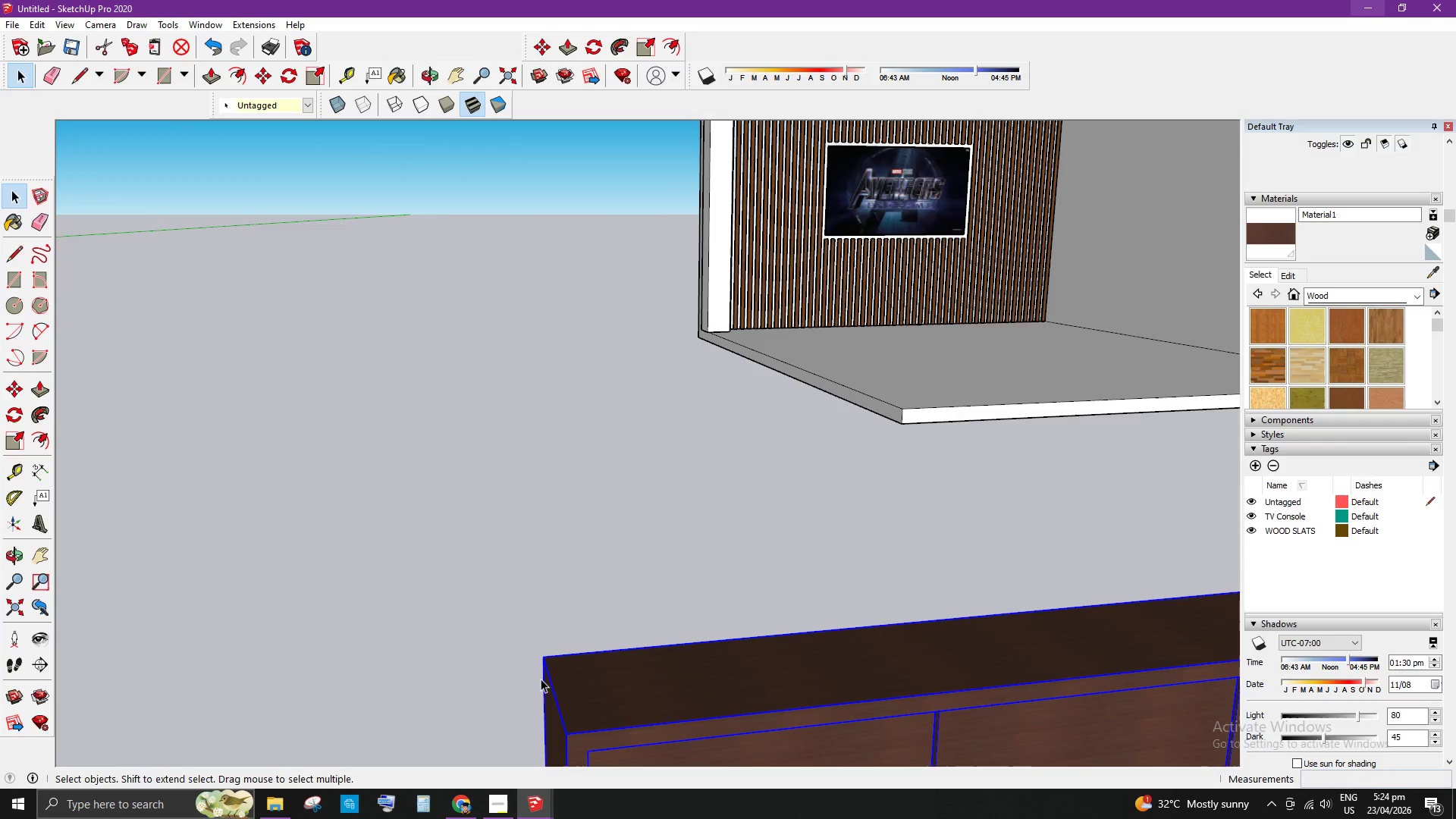 
left_click([541, 663])
 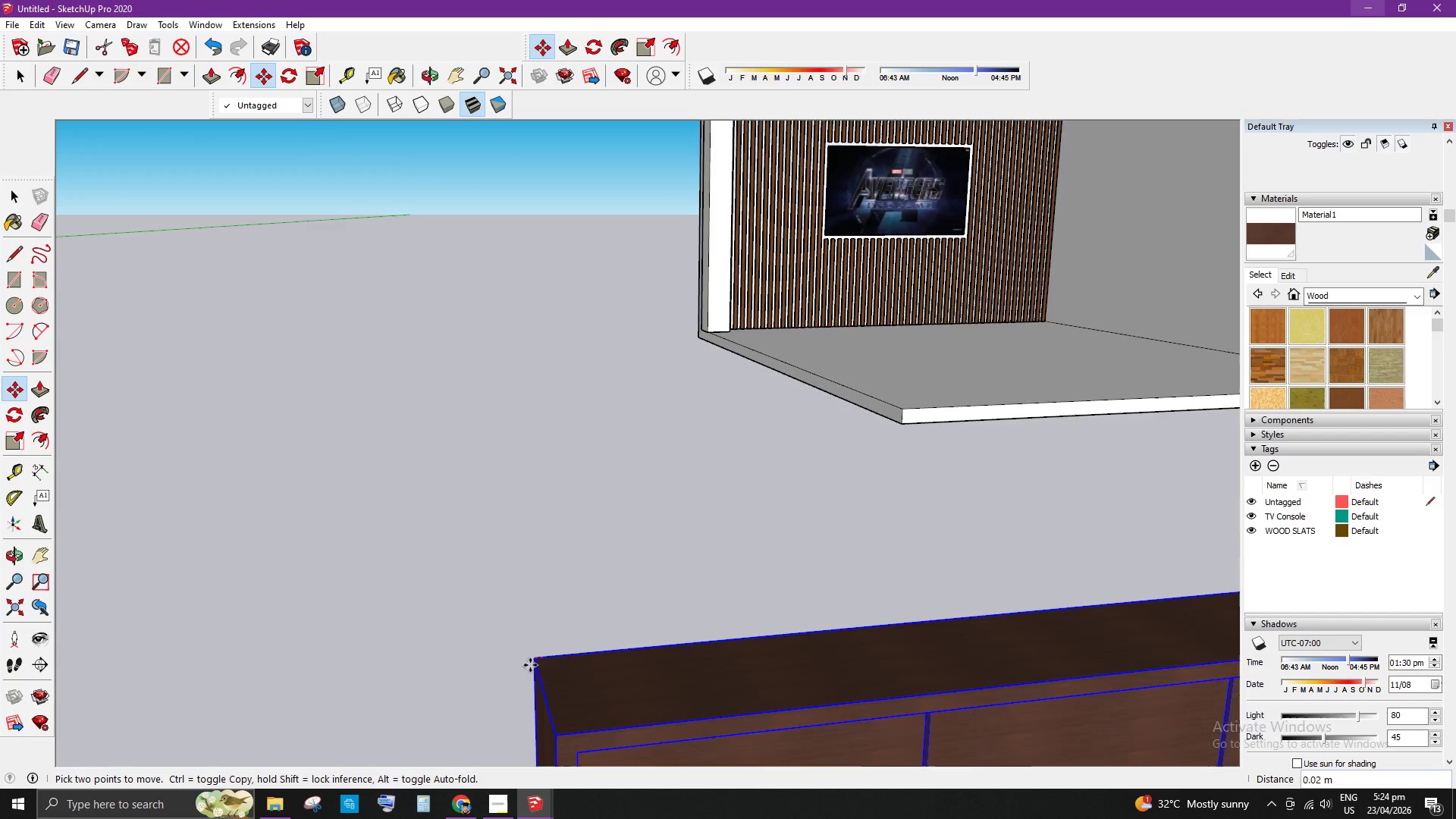 
scroll: coordinate [688, 417], scroll_direction: down, amount: 2.0
 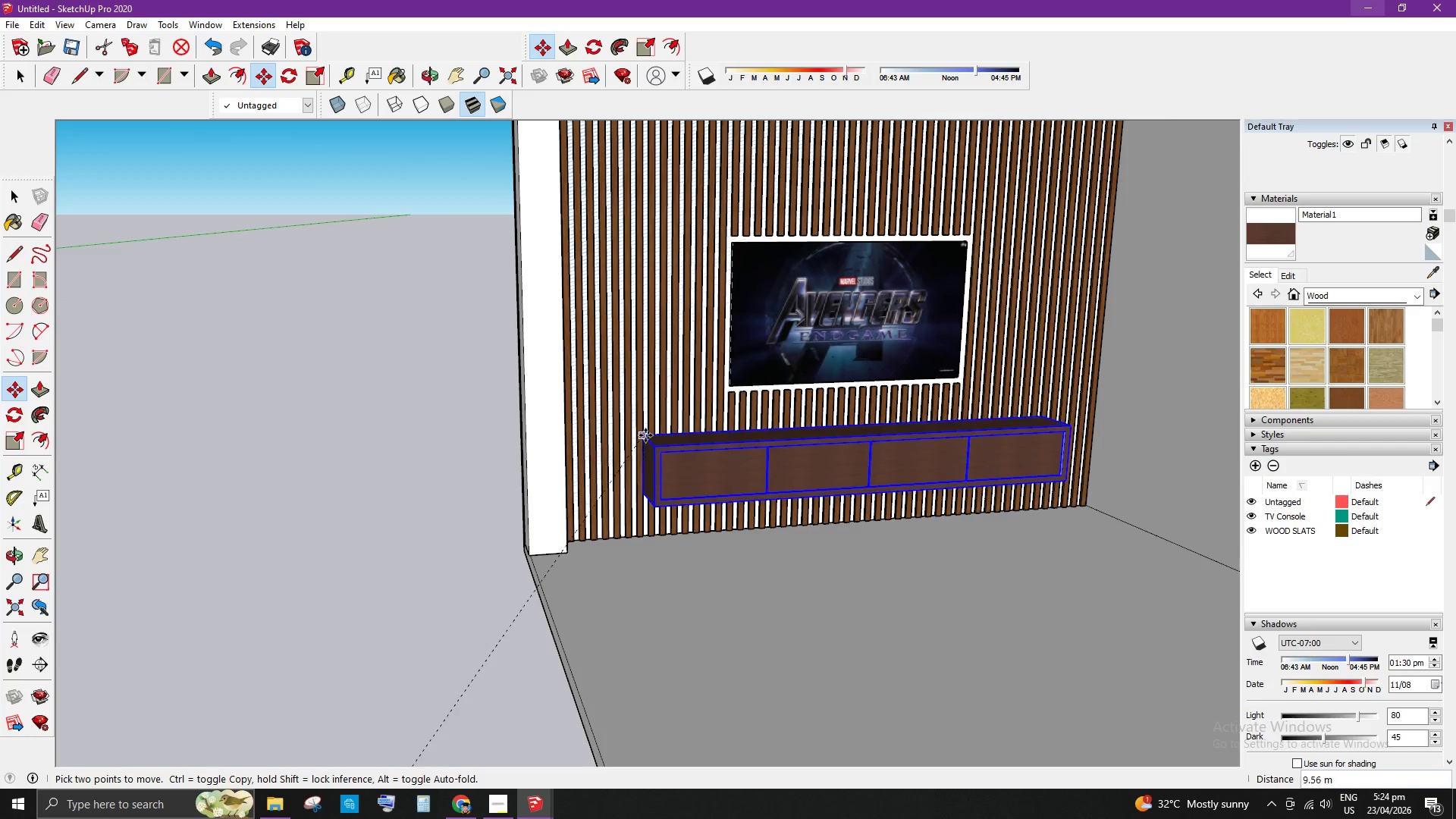 
left_click([646, 431])
 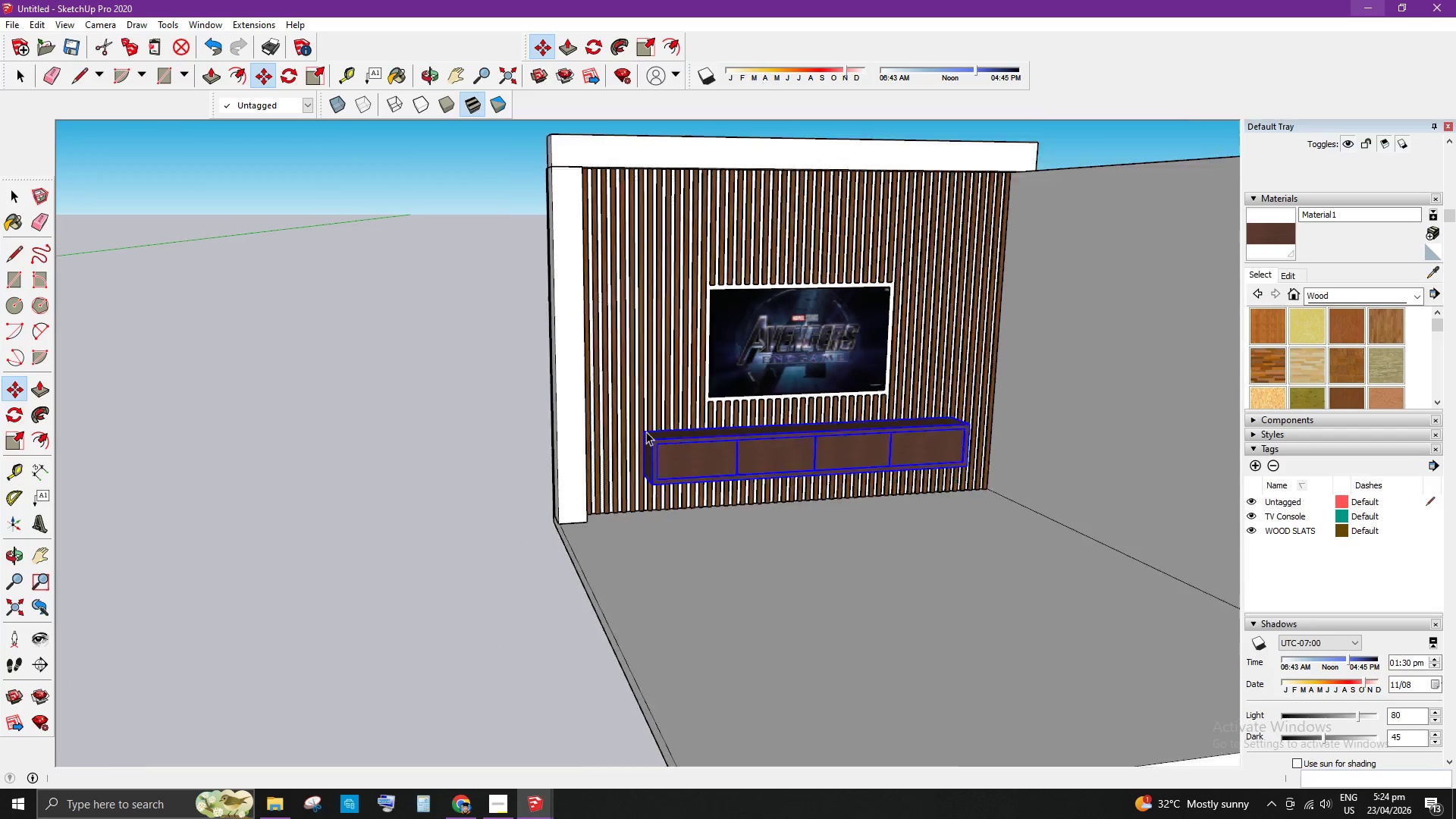 
key(Space)
 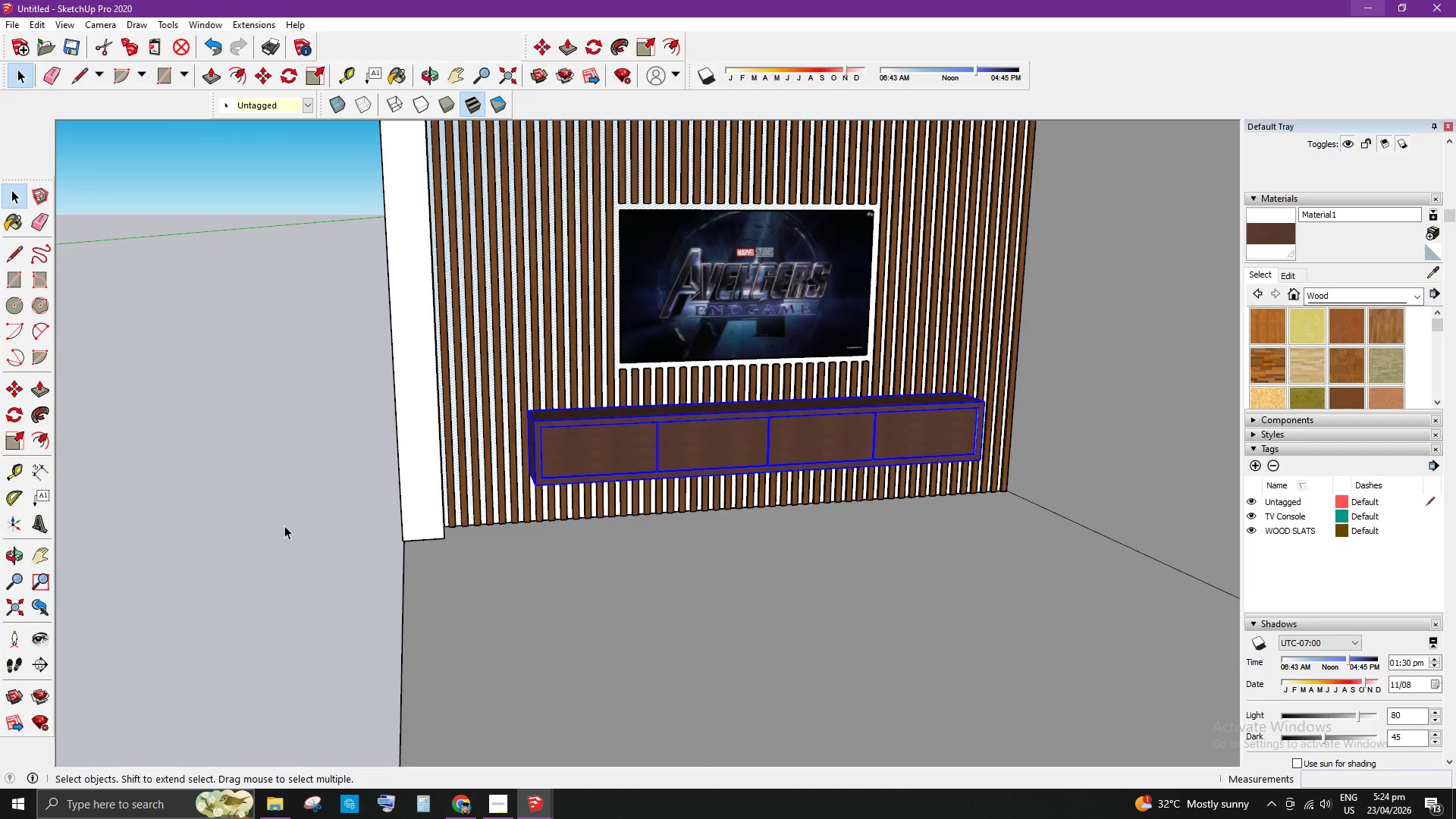 
scroll: coordinate [811, 462], scroll_direction: none, amount: 0.0
 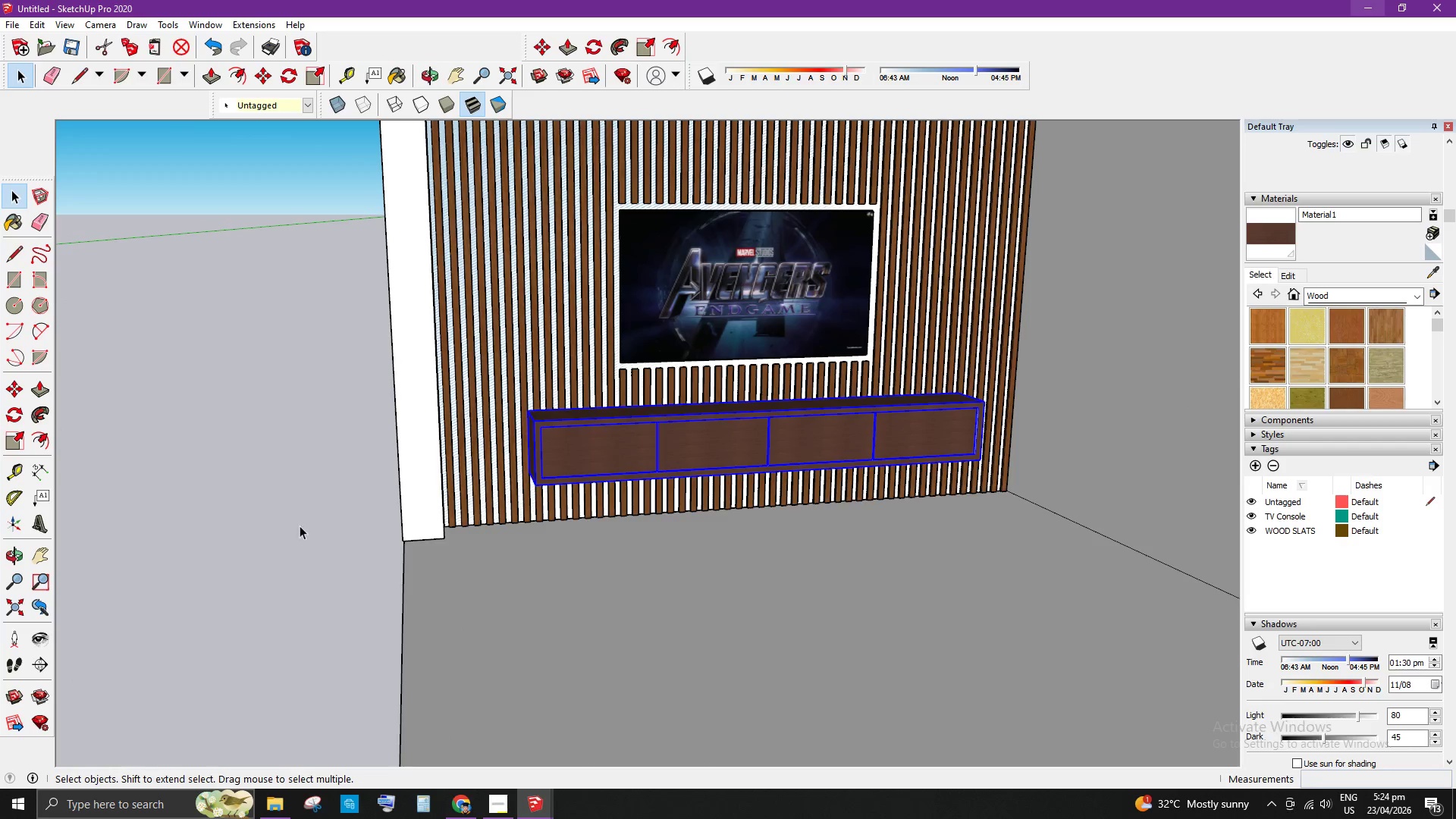 
scroll: coordinate [570, 444], scroll_direction: down, amount: 6.0
 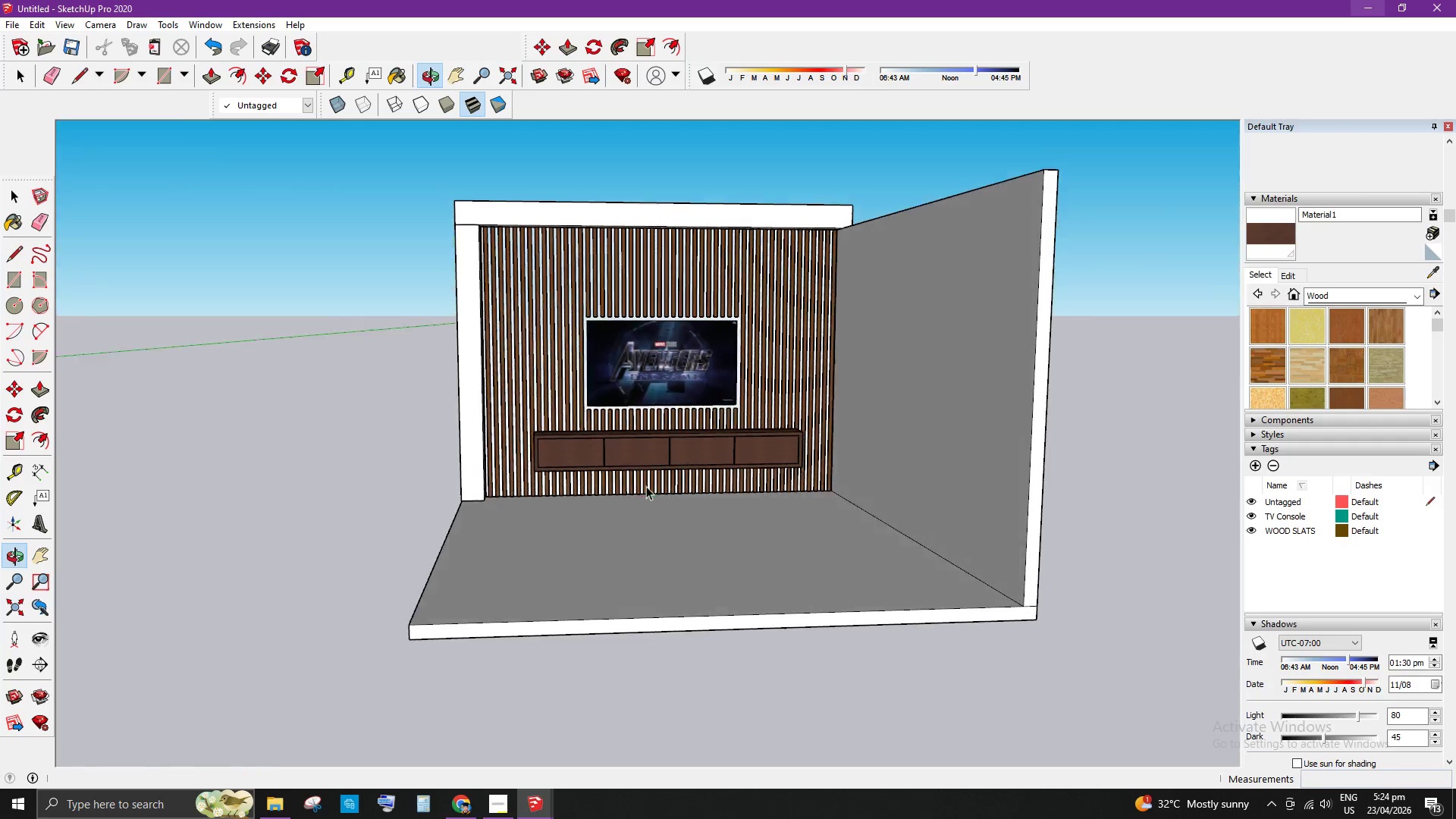 
scroll: coordinate [866, 483], scroll_direction: up, amount: 9.0
 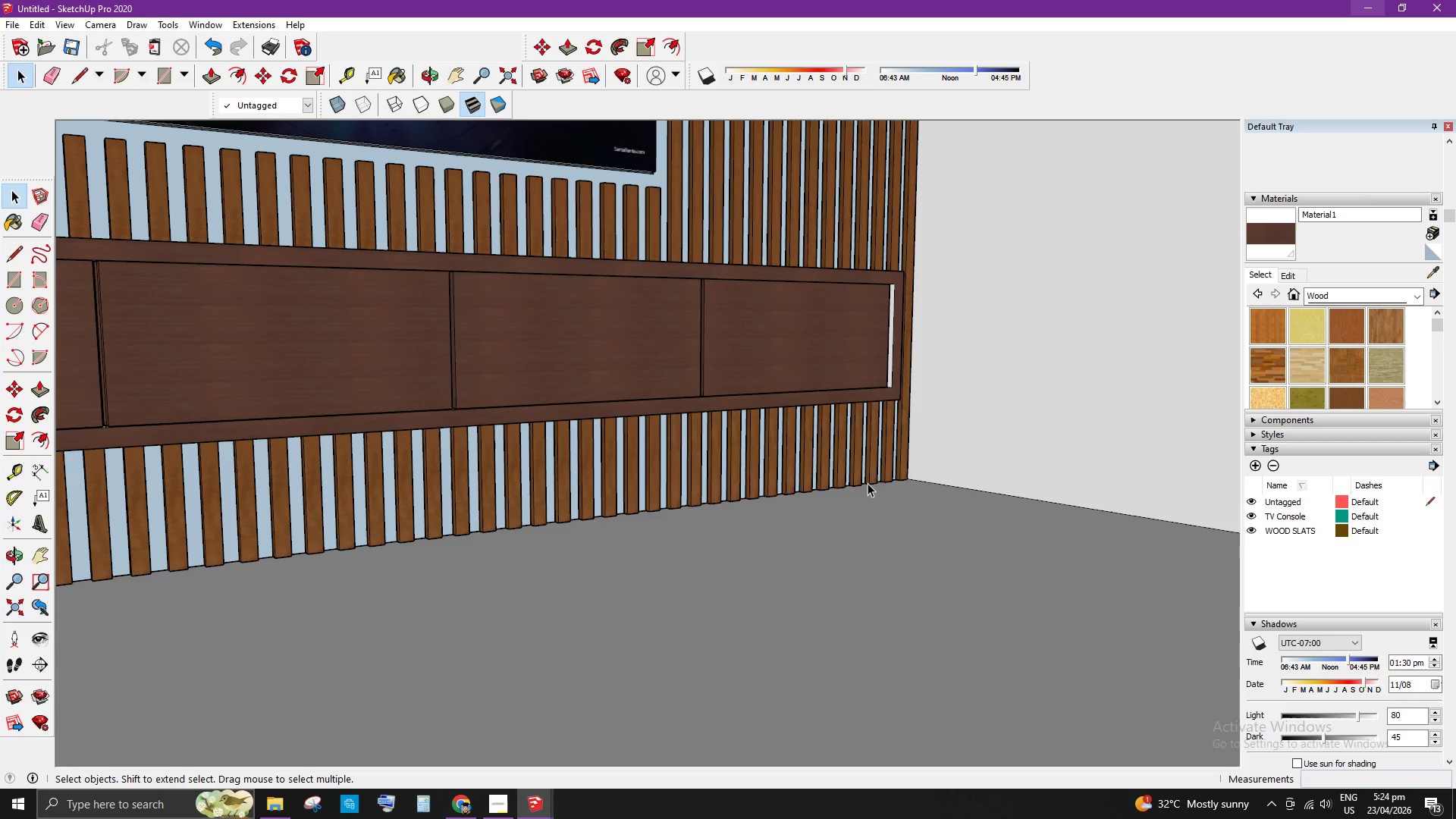 
key(T)
 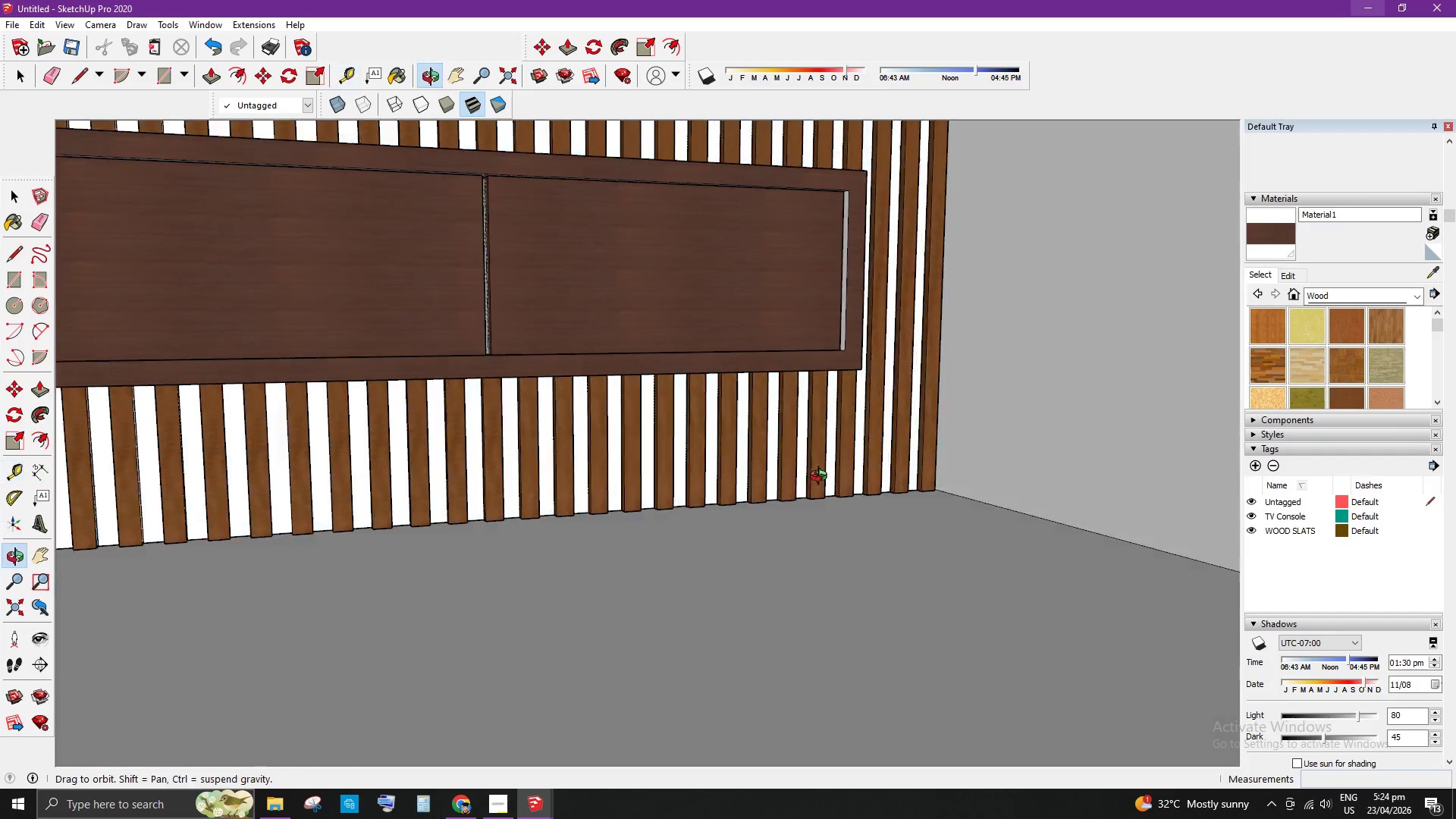 
scroll: coordinate [845, 481], scroll_direction: up, amount: 7.0
 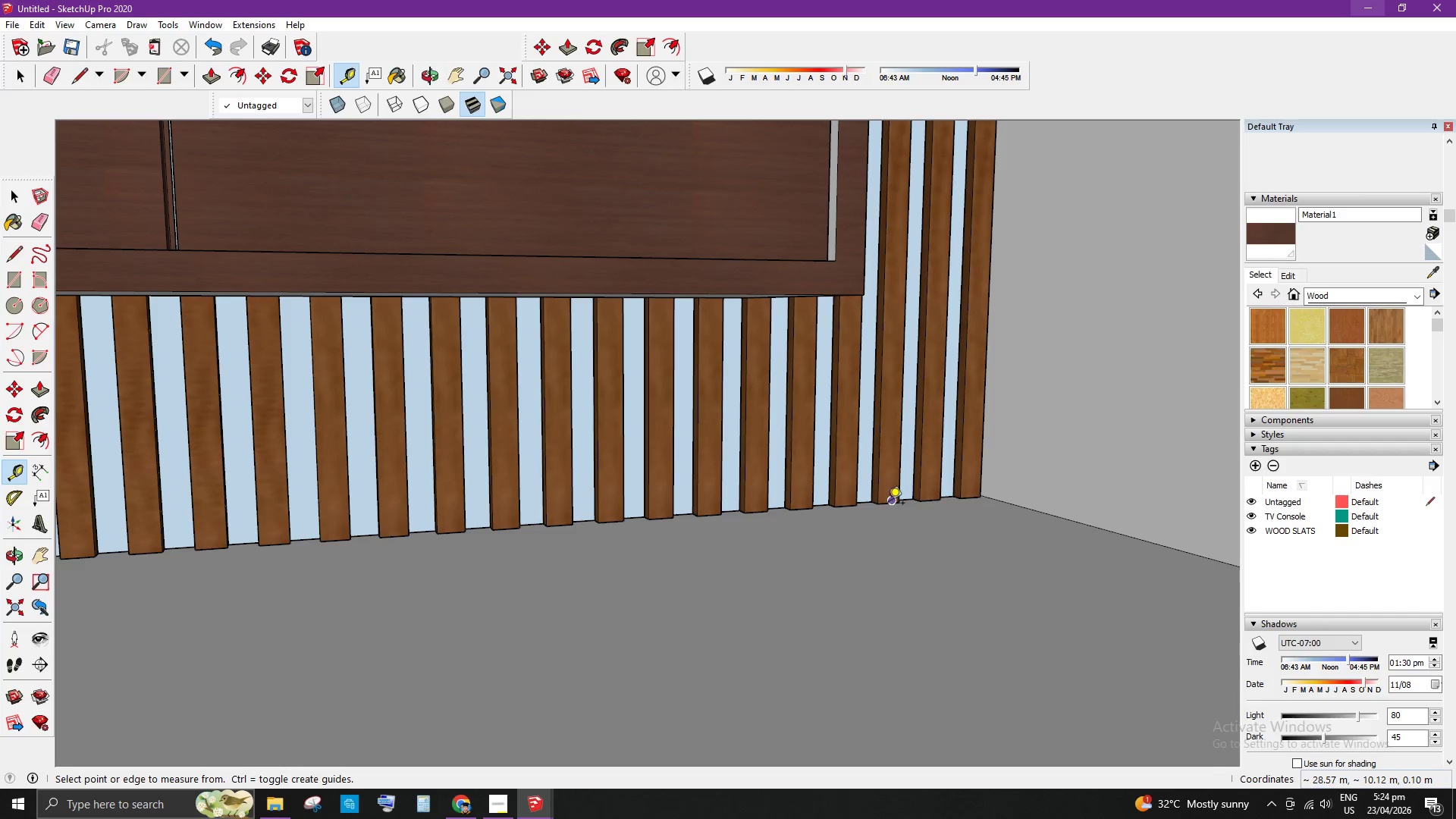 
left_click([888, 504])
 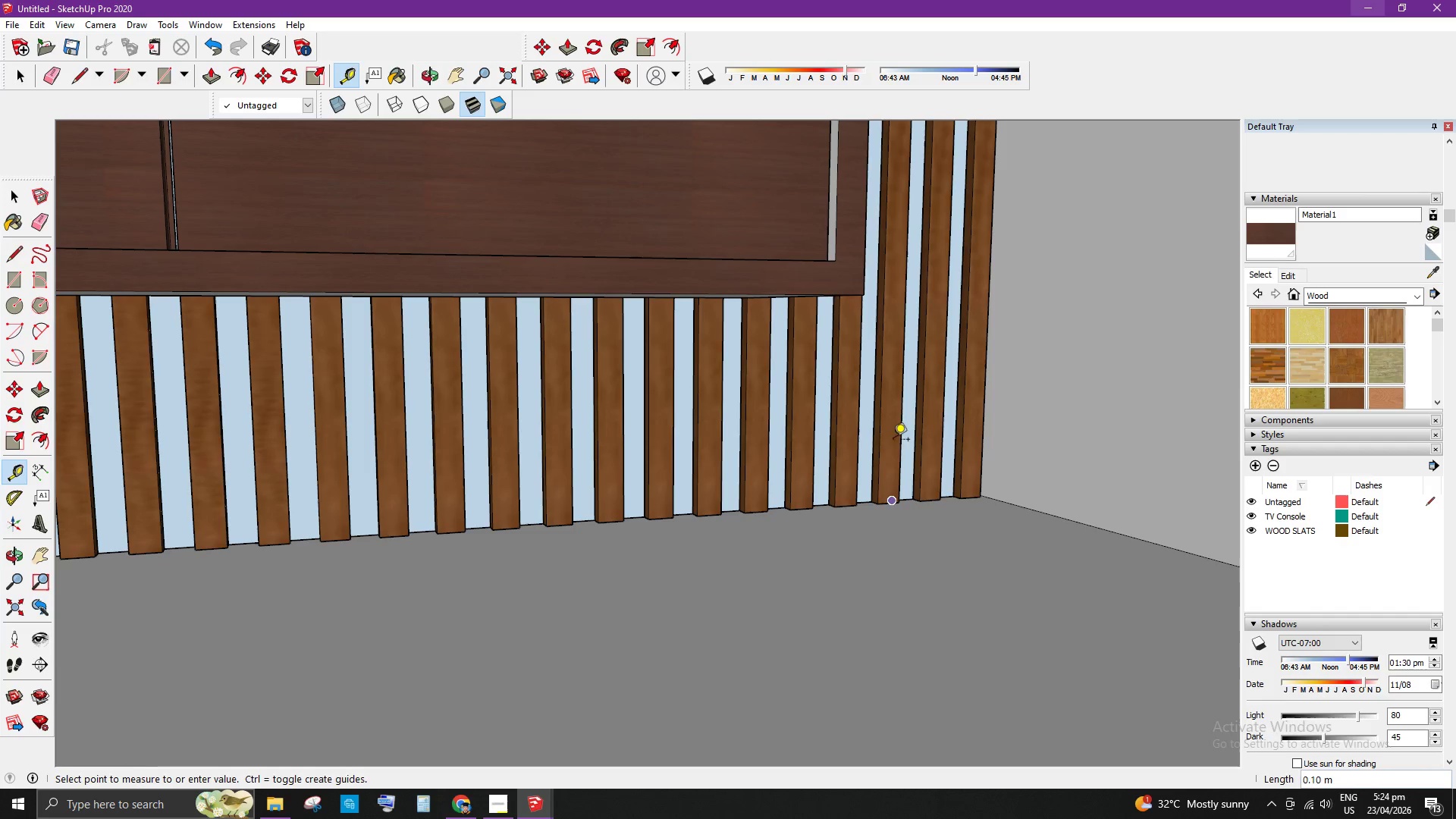 
key(Space)
 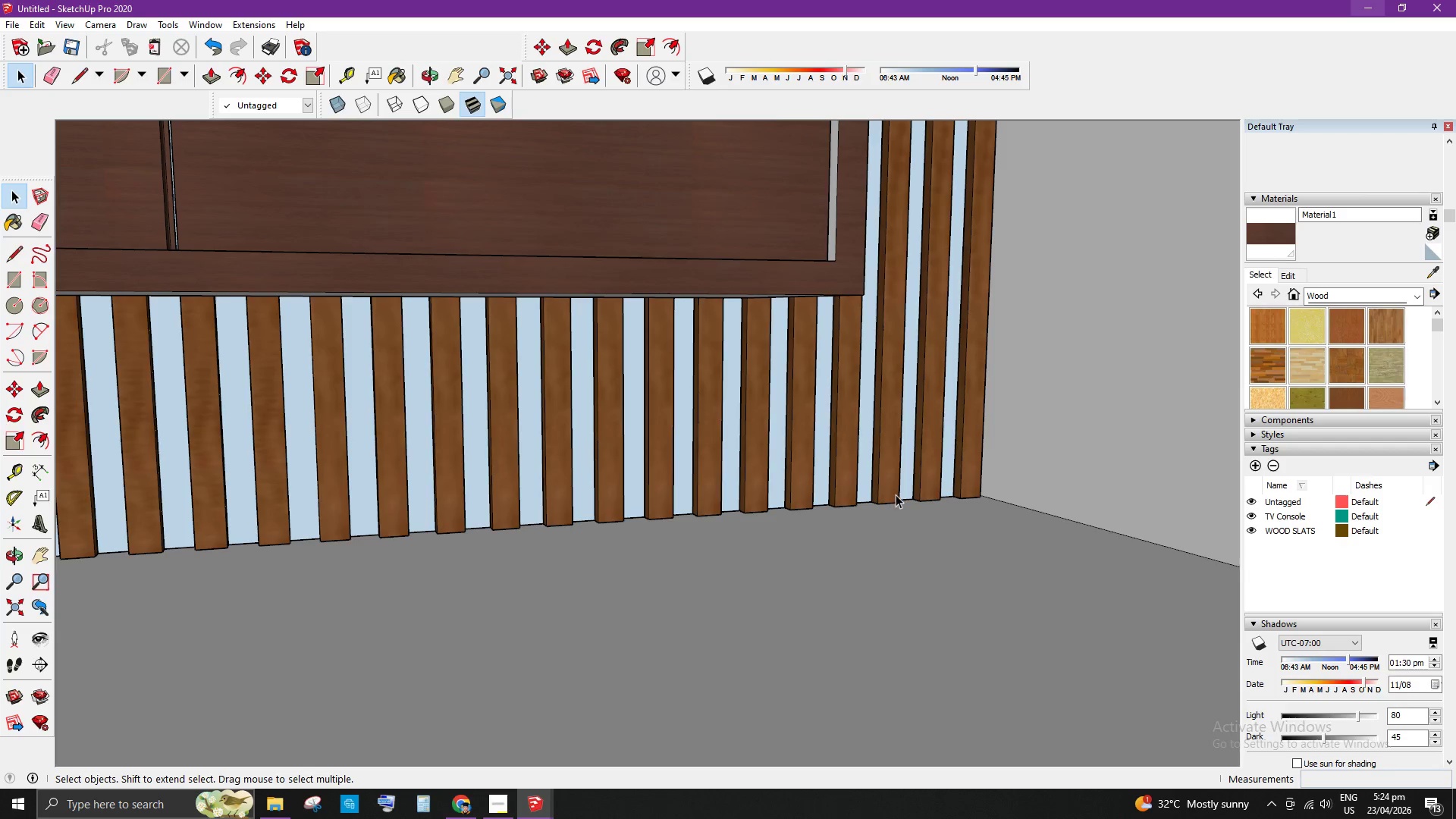 
key(R)
 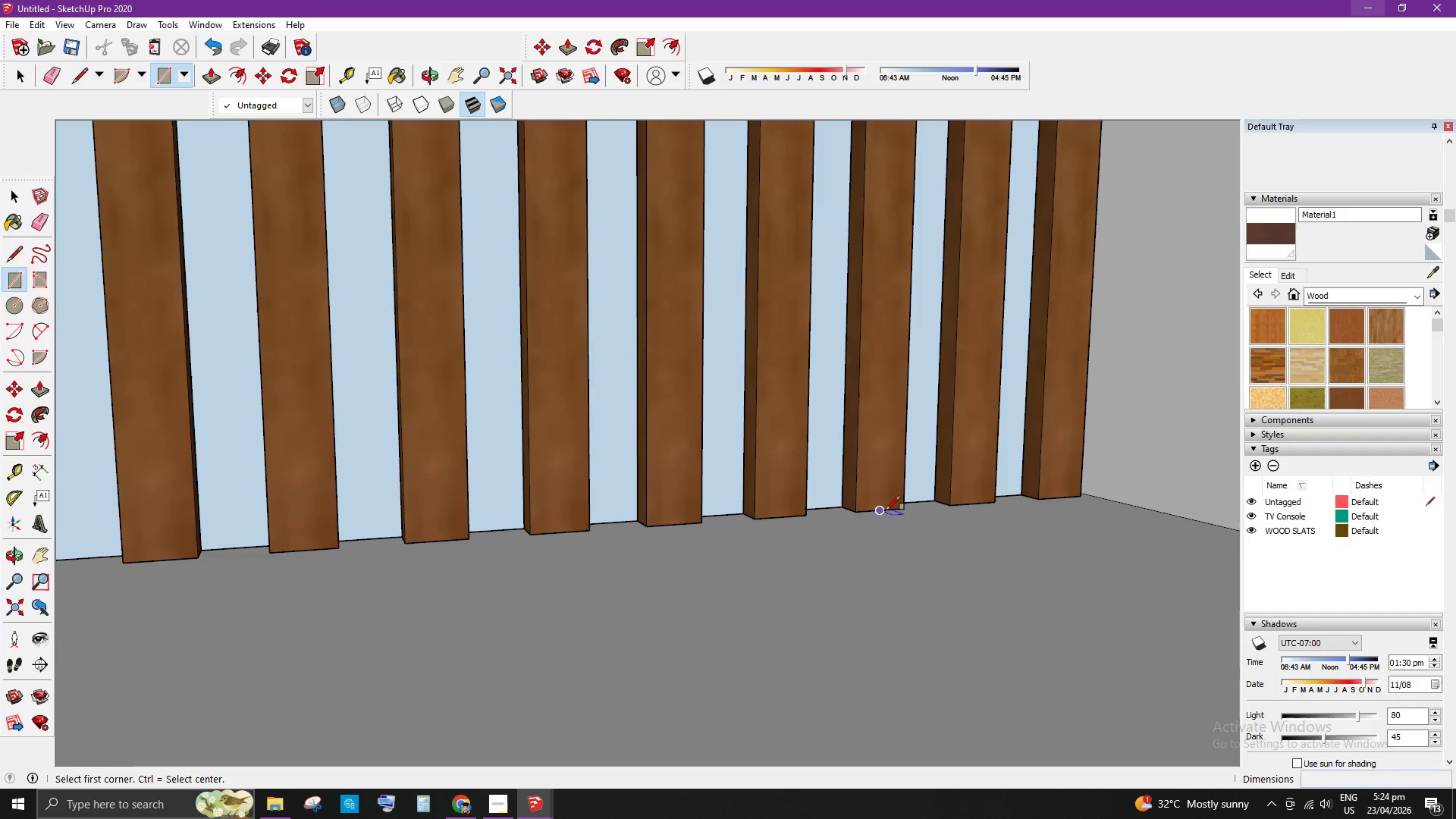 
scroll: coordinate [895, 500], scroll_direction: up, amount: 8.0
 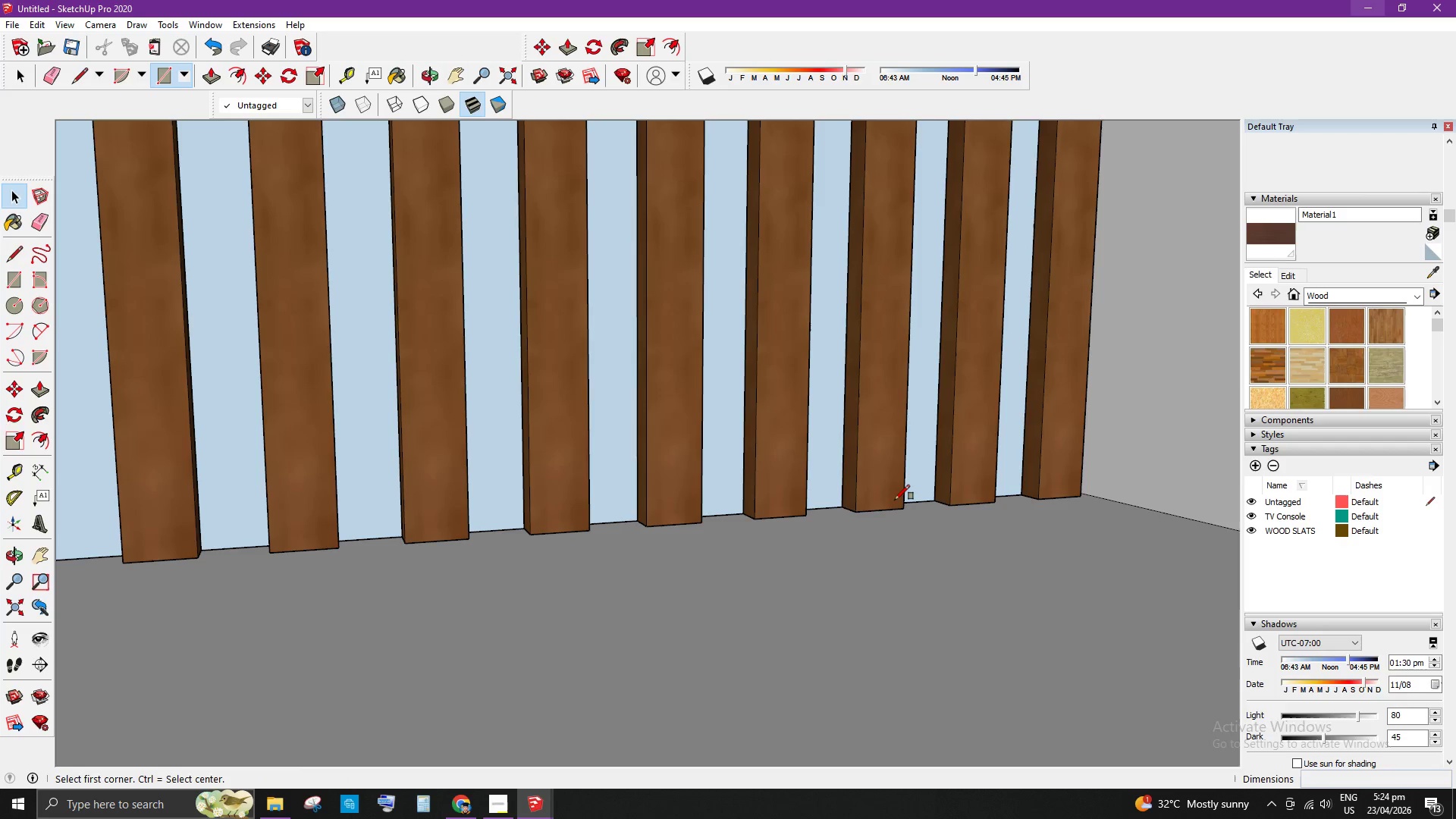 
key(T)
 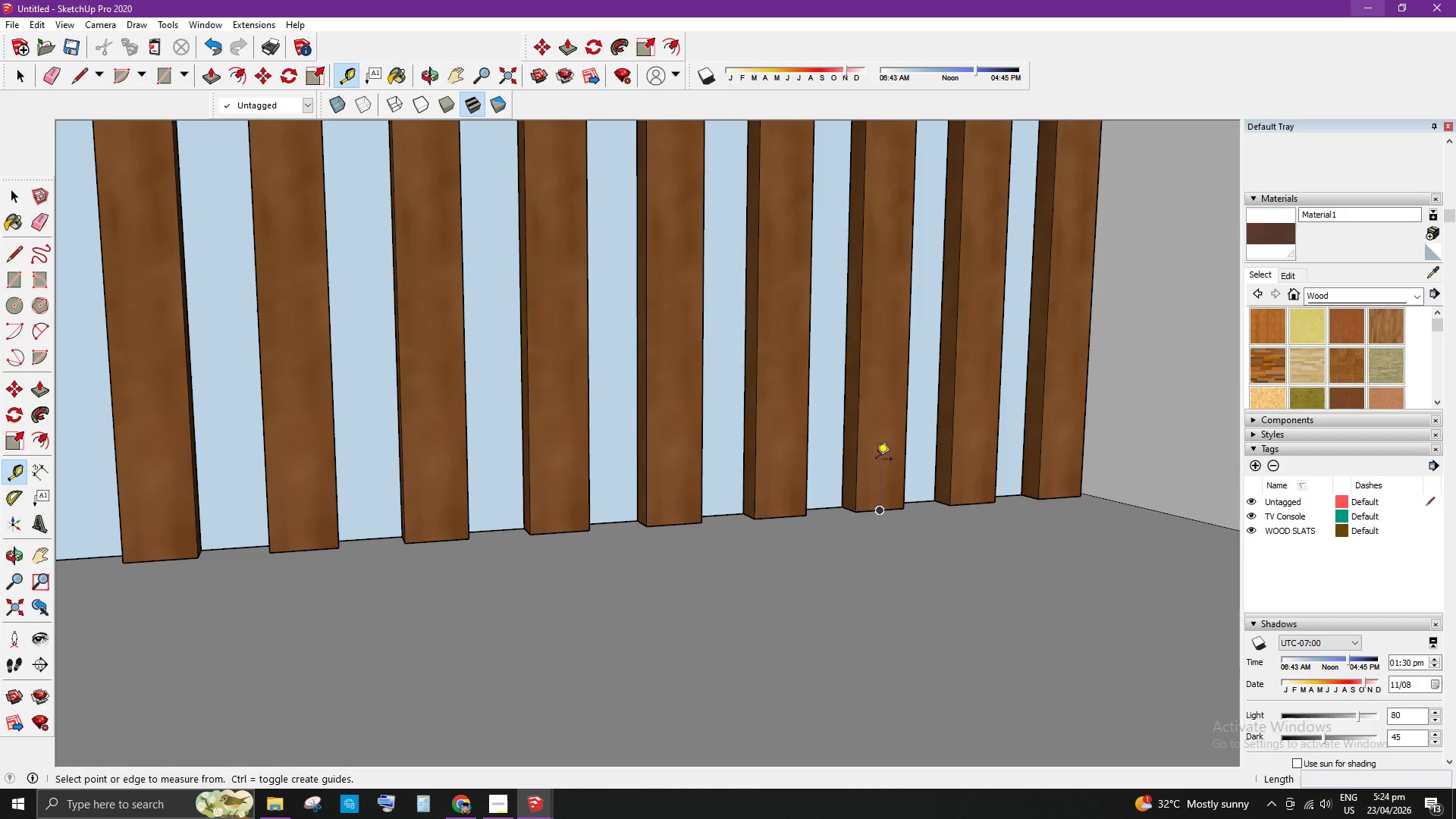 
left_click([880, 510])
 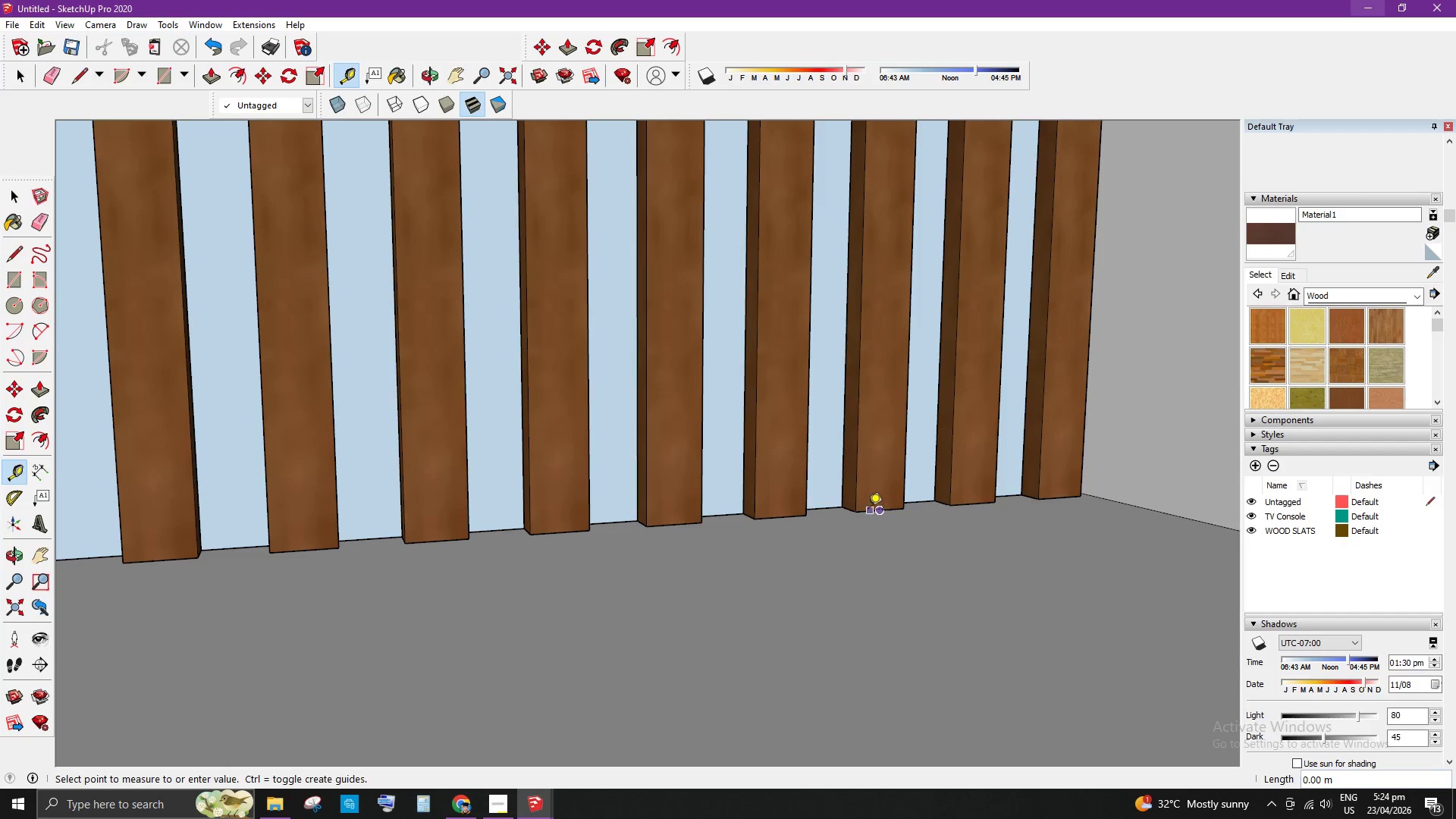 
key(Space)
 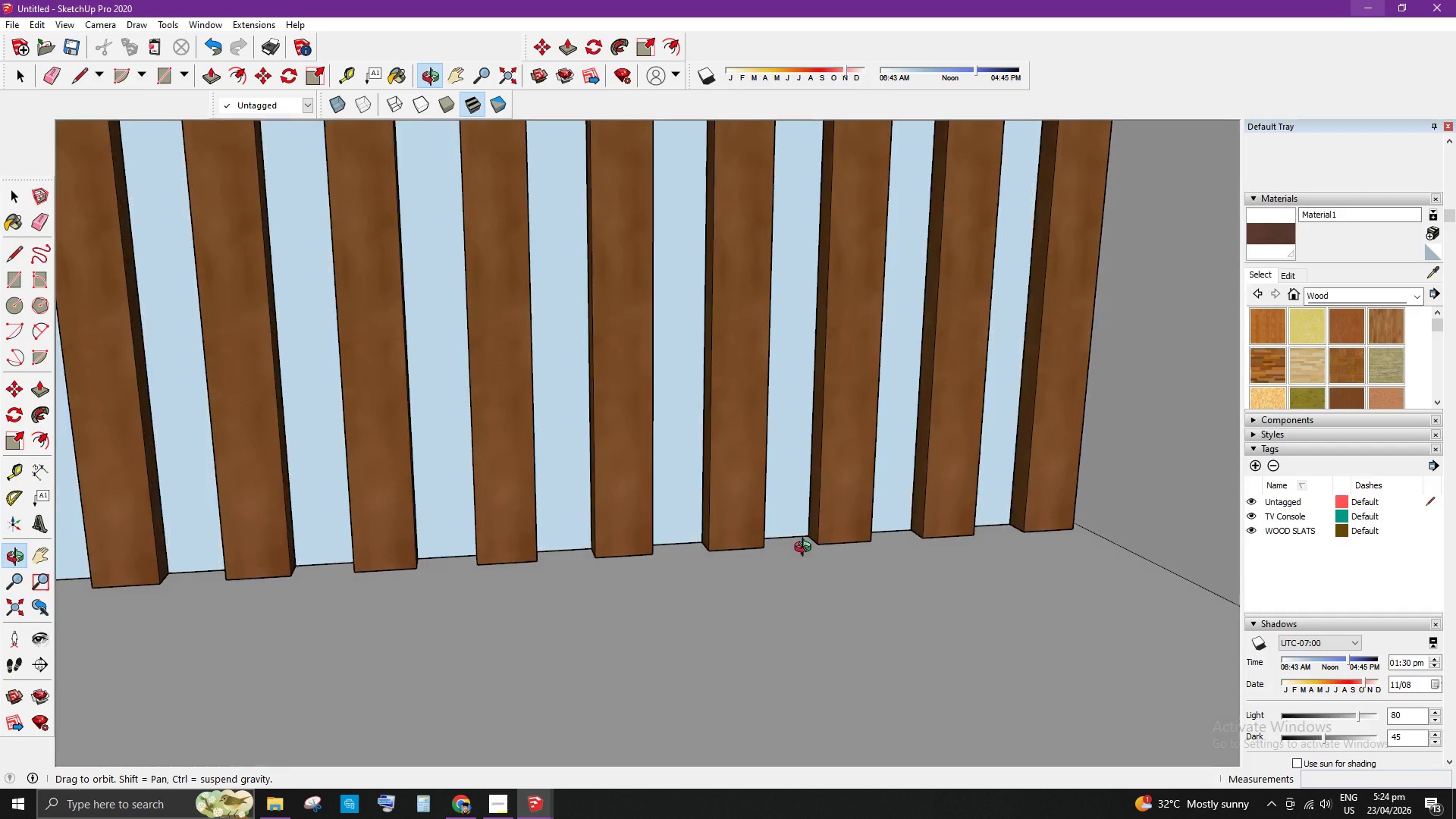 
key(T)
 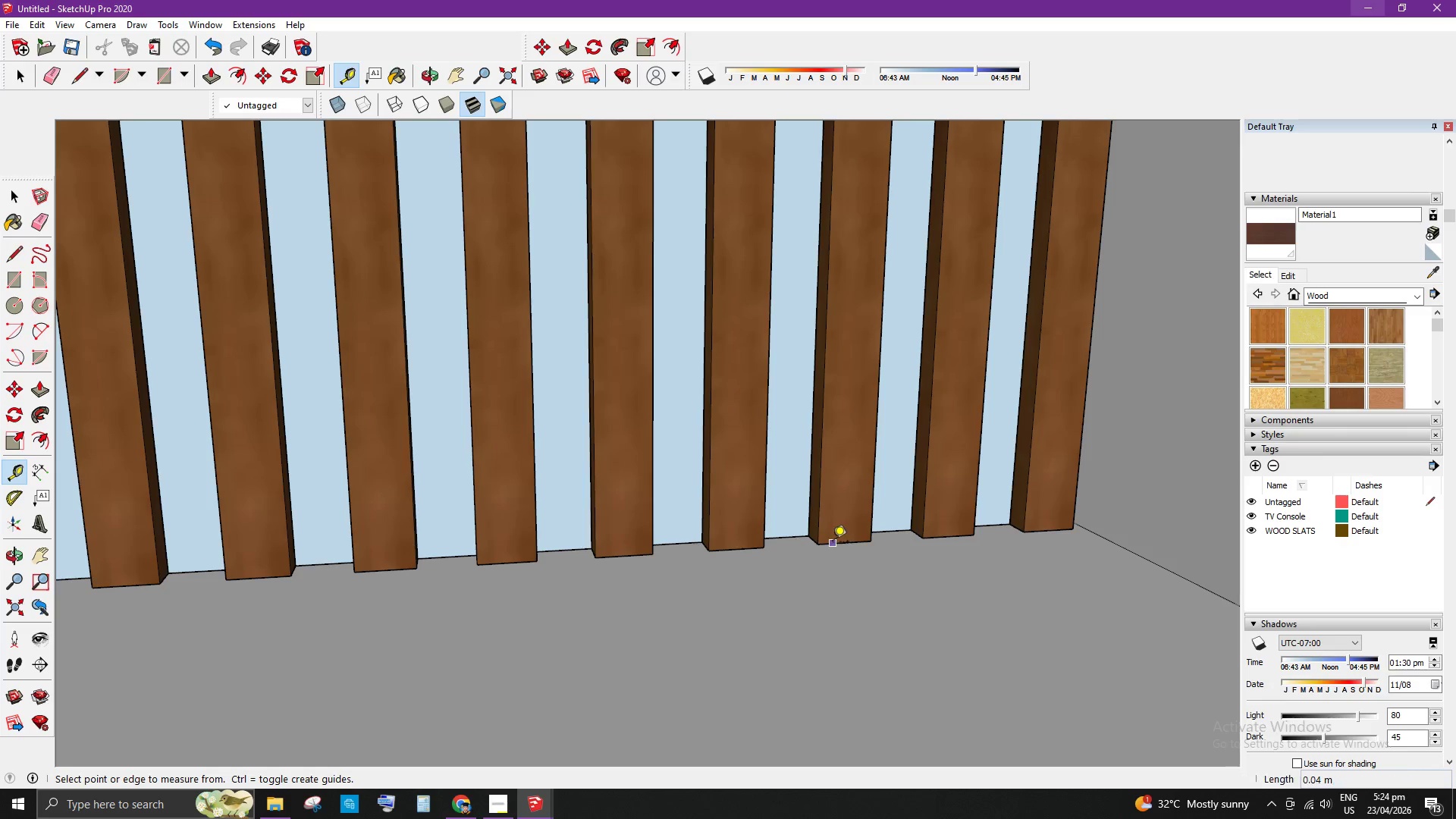 
left_click([833, 543])
 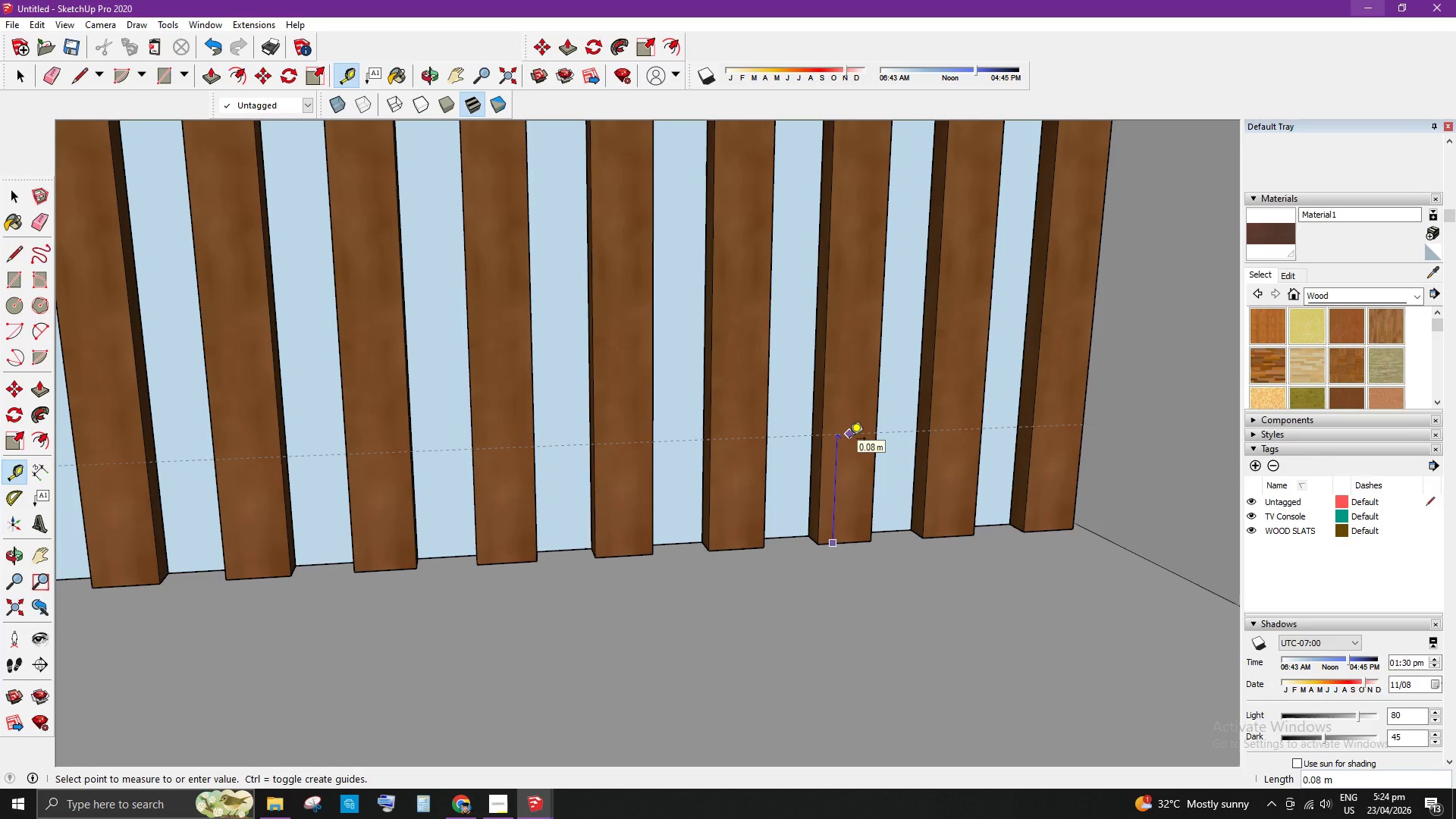 
key(NumpadDecimal)
 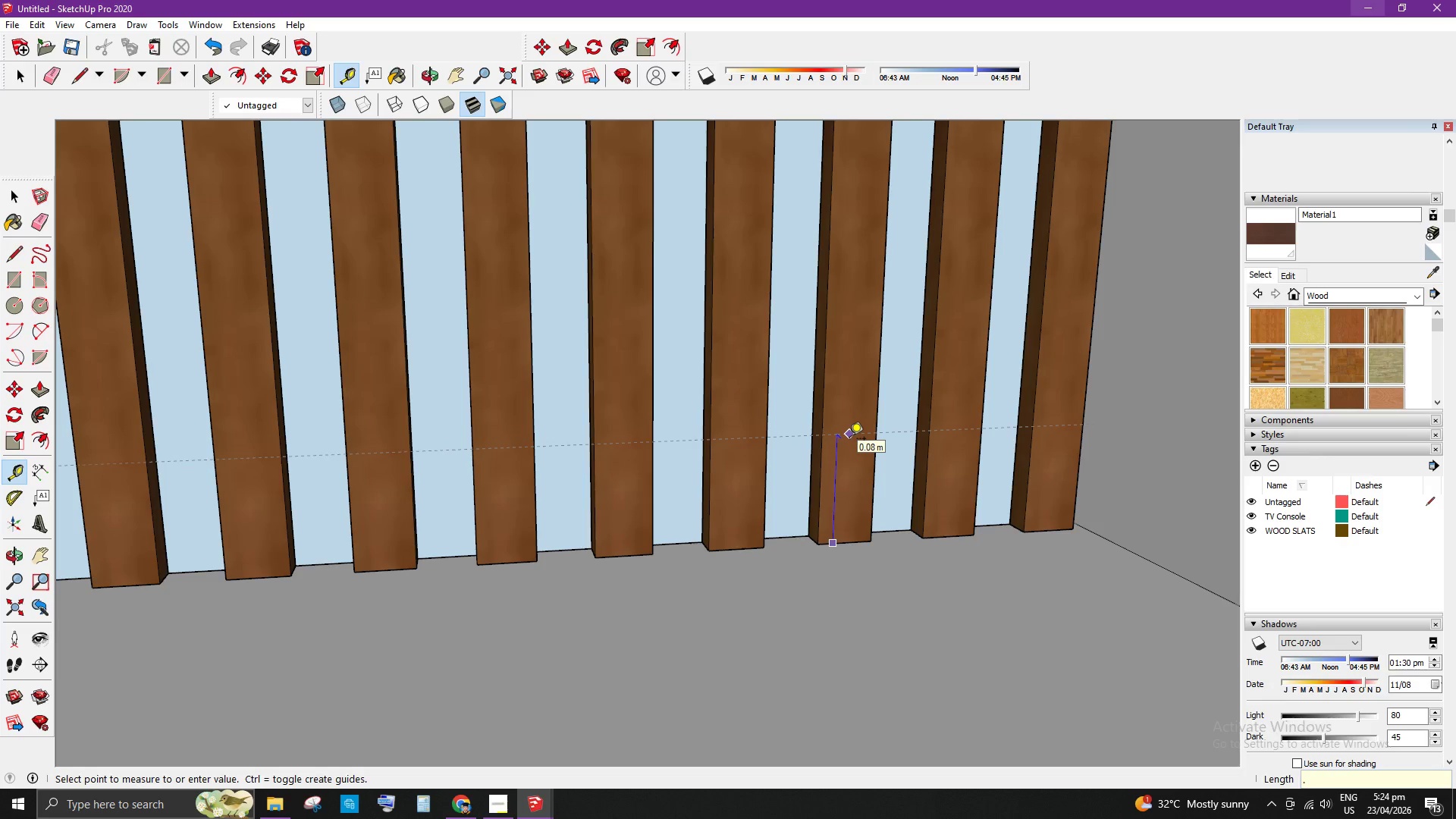 
key(Numpad4)
 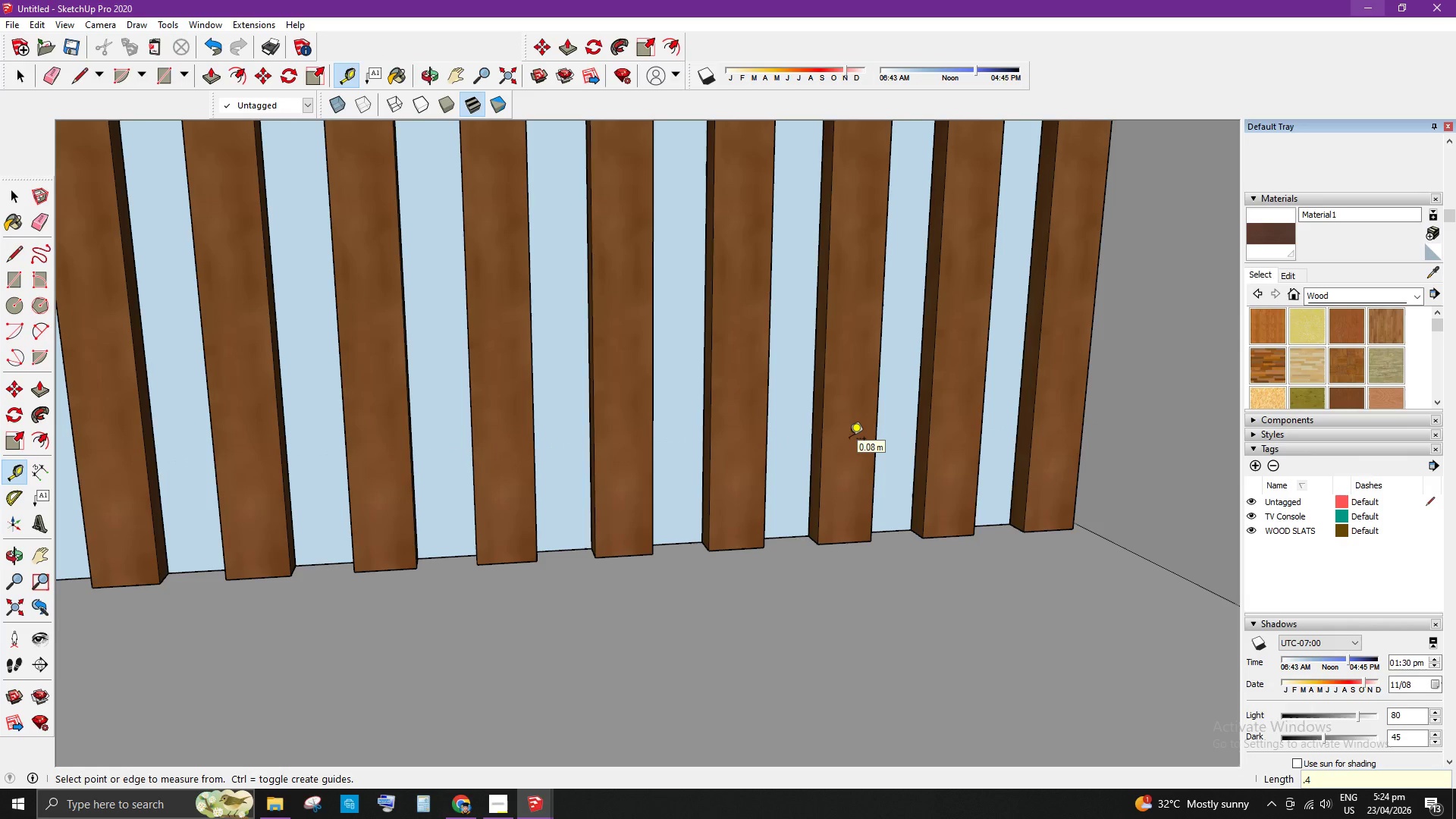 
key(Enter)
 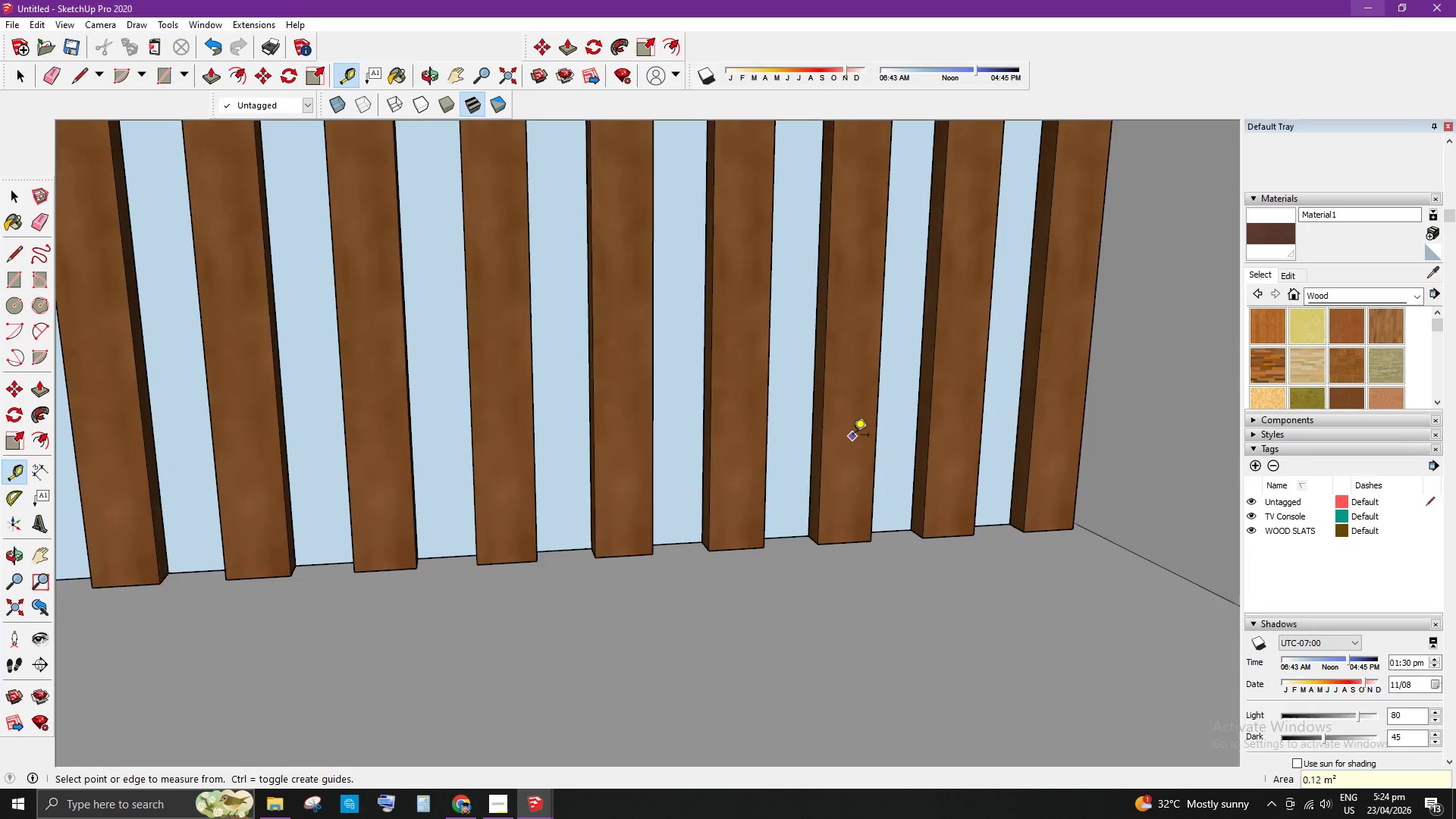 
key(Space)
 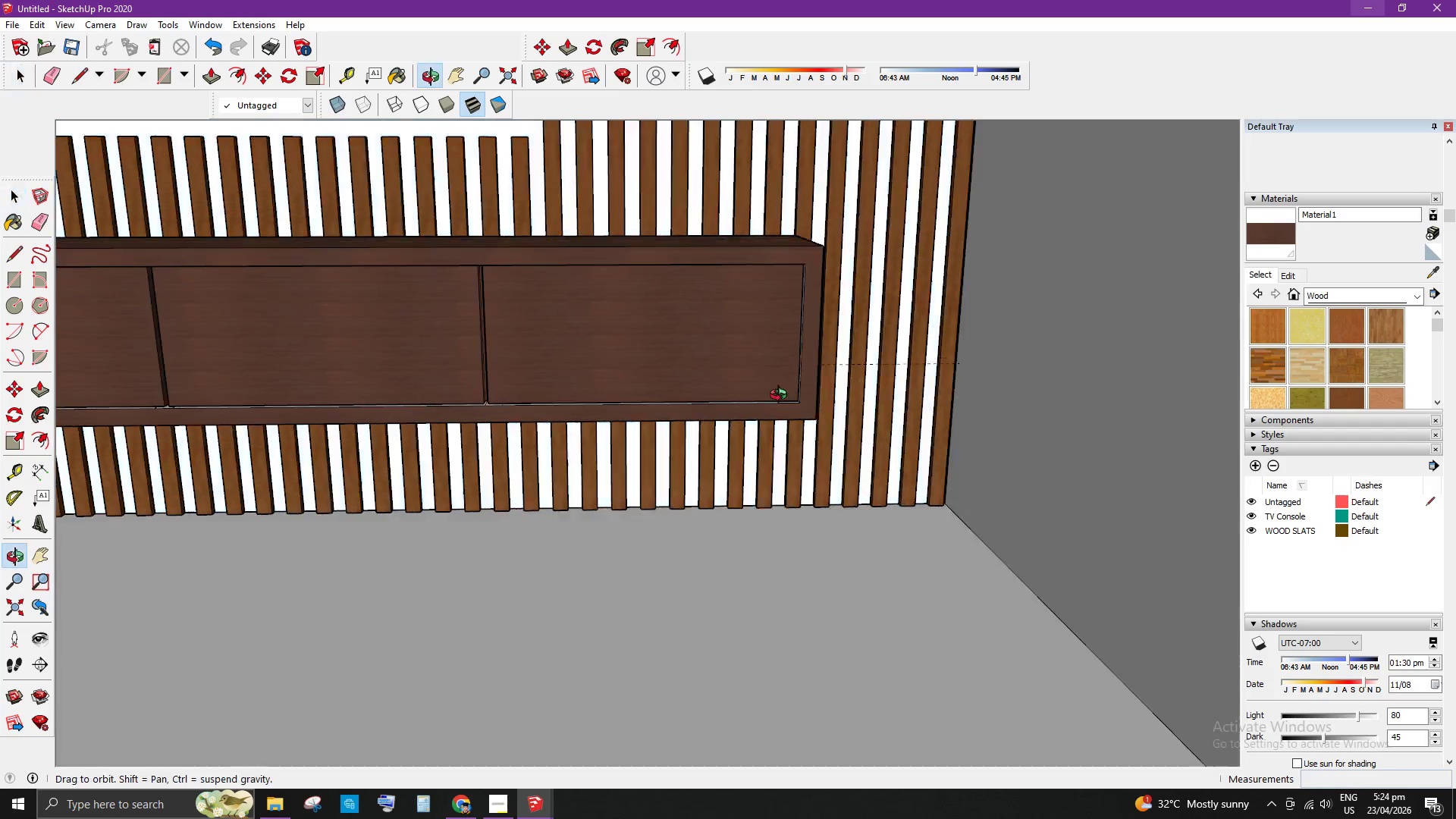 
scroll: coordinate [340, 421], scroll_direction: down, amount: 32.0
 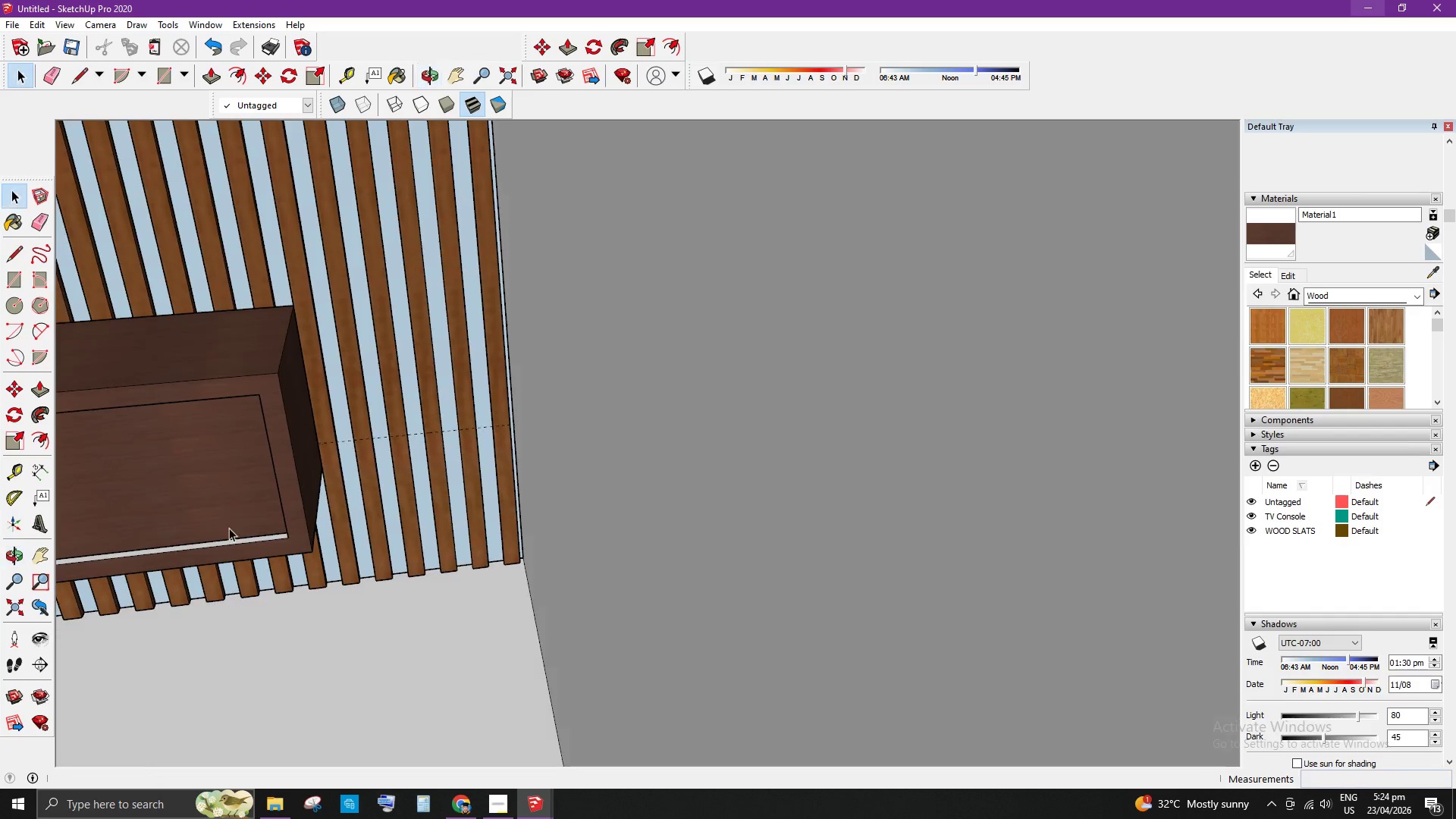 
left_click([332, 465])
 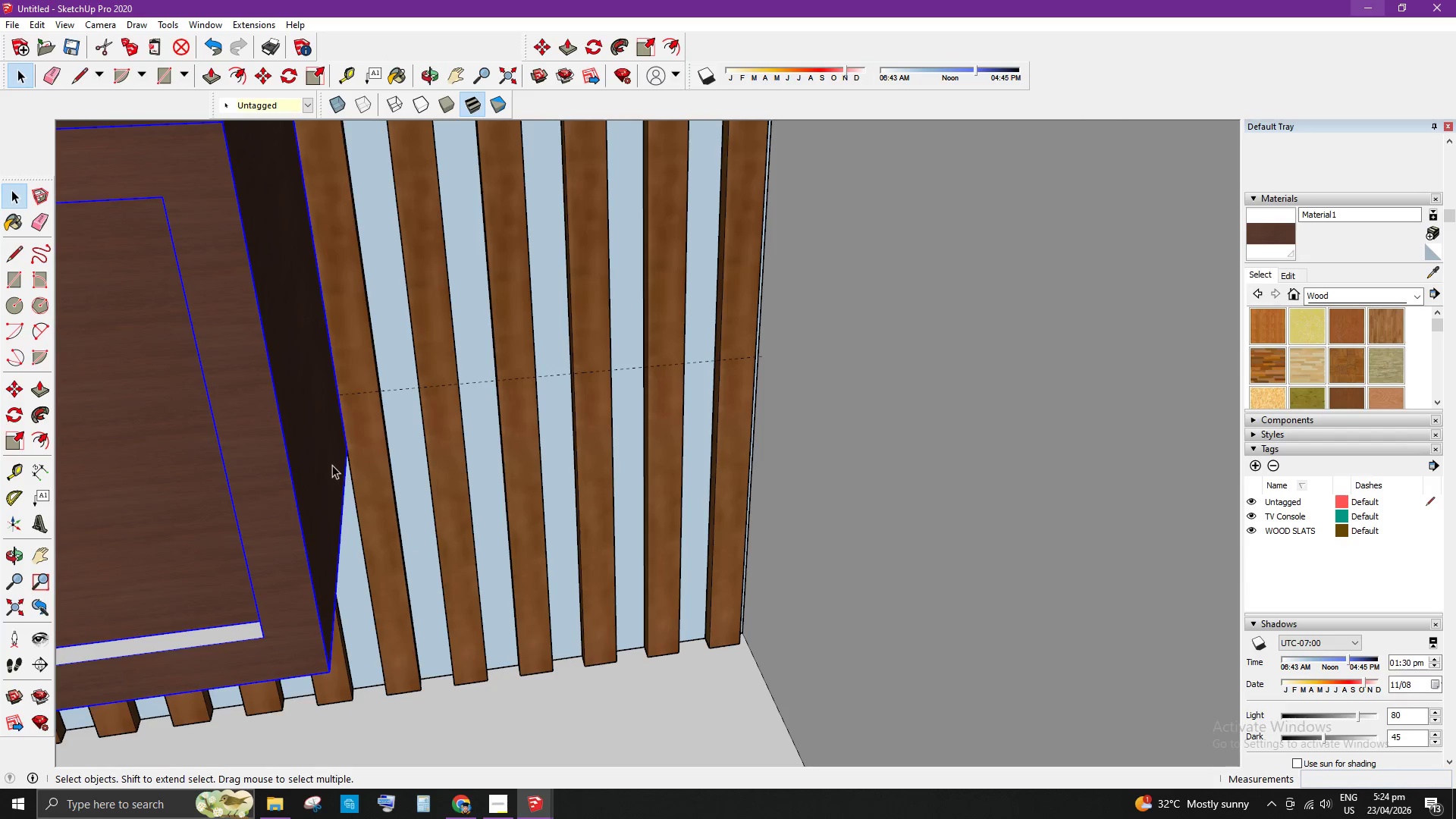 
scroll: coordinate [347, 459], scroll_direction: up, amount: 14.0
 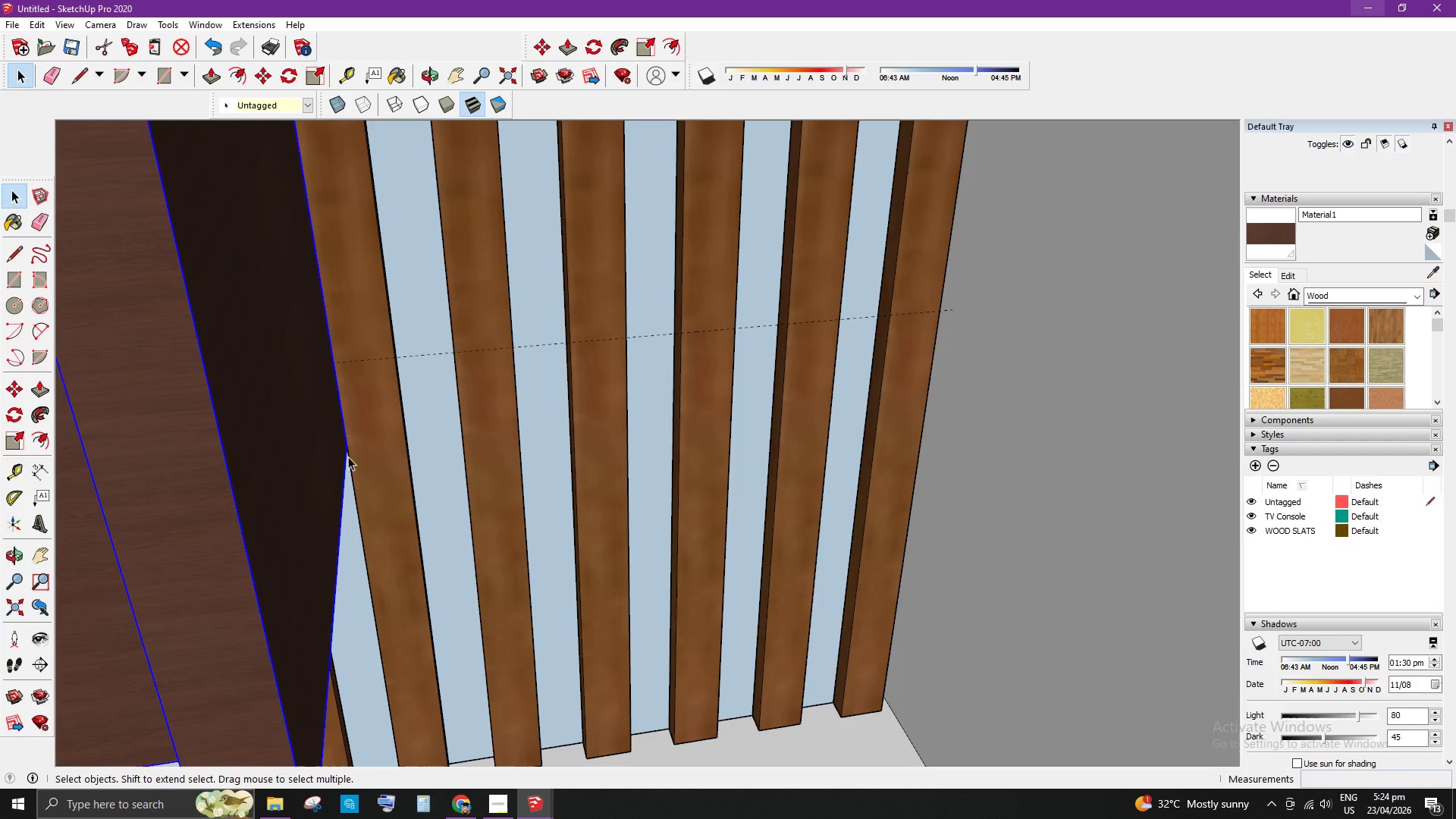 
key(M)
 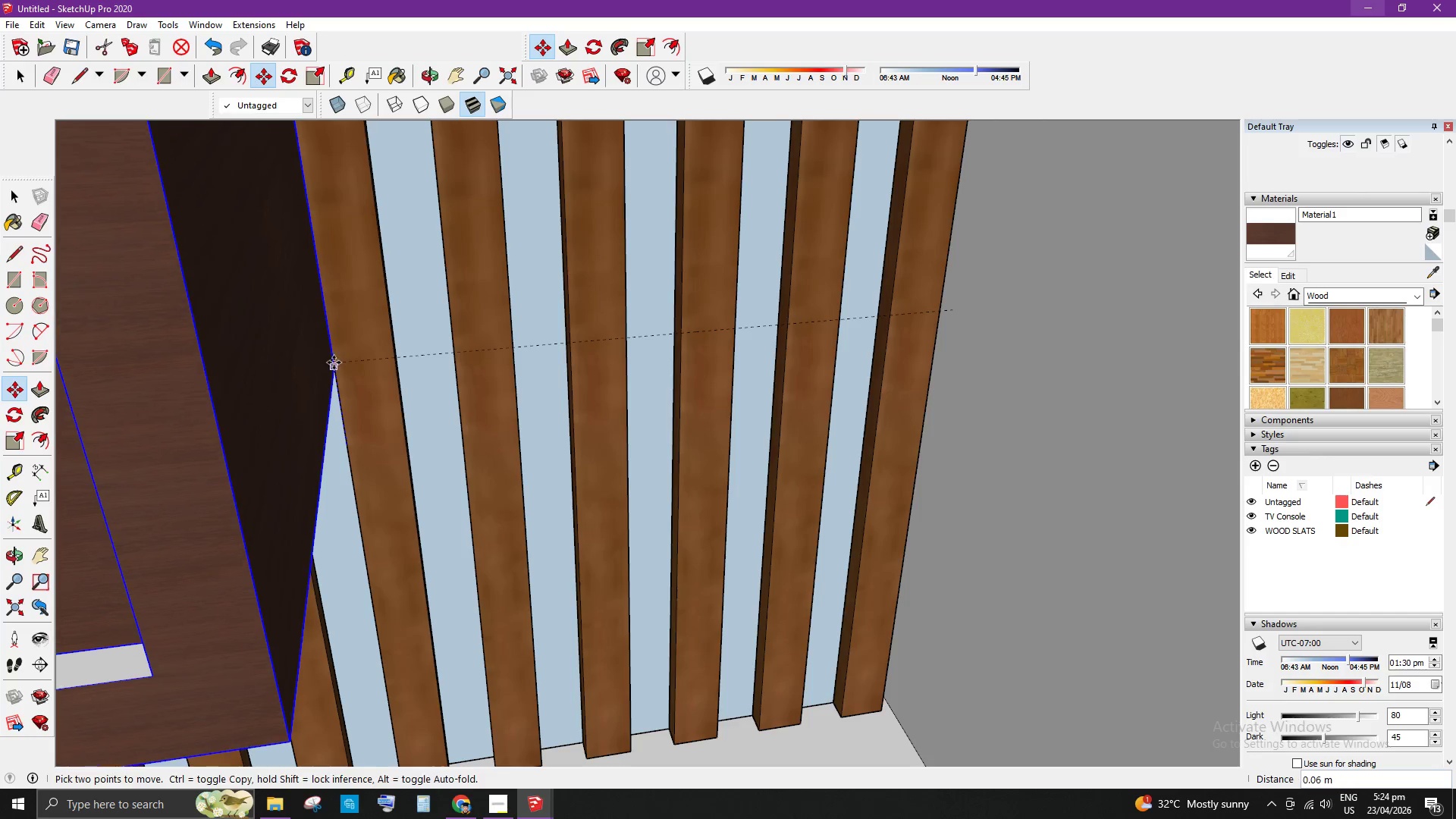 
key(Space)
 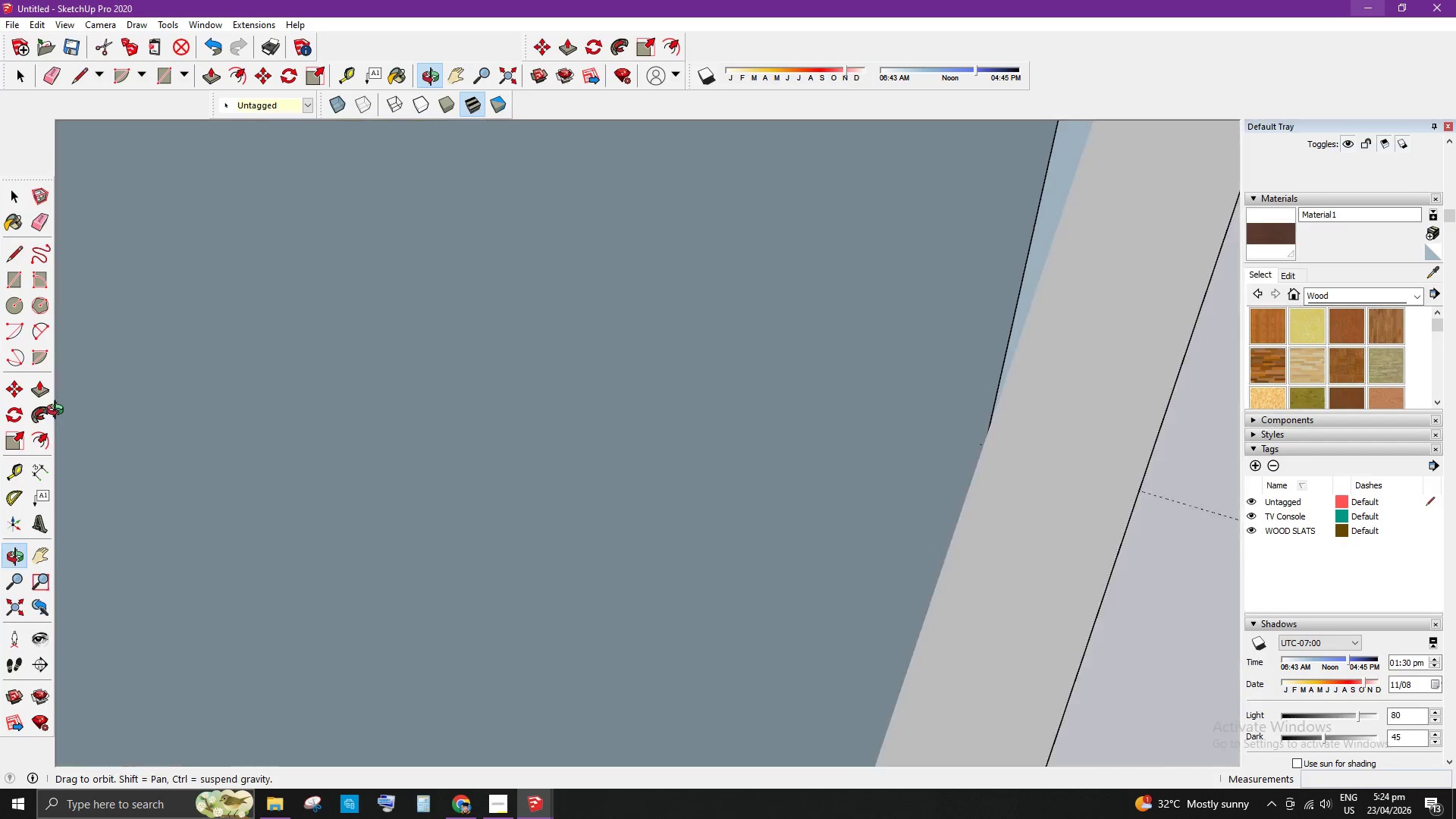 
scroll: coordinate [899, 408], scroll_direction: down, amount: 49.0
 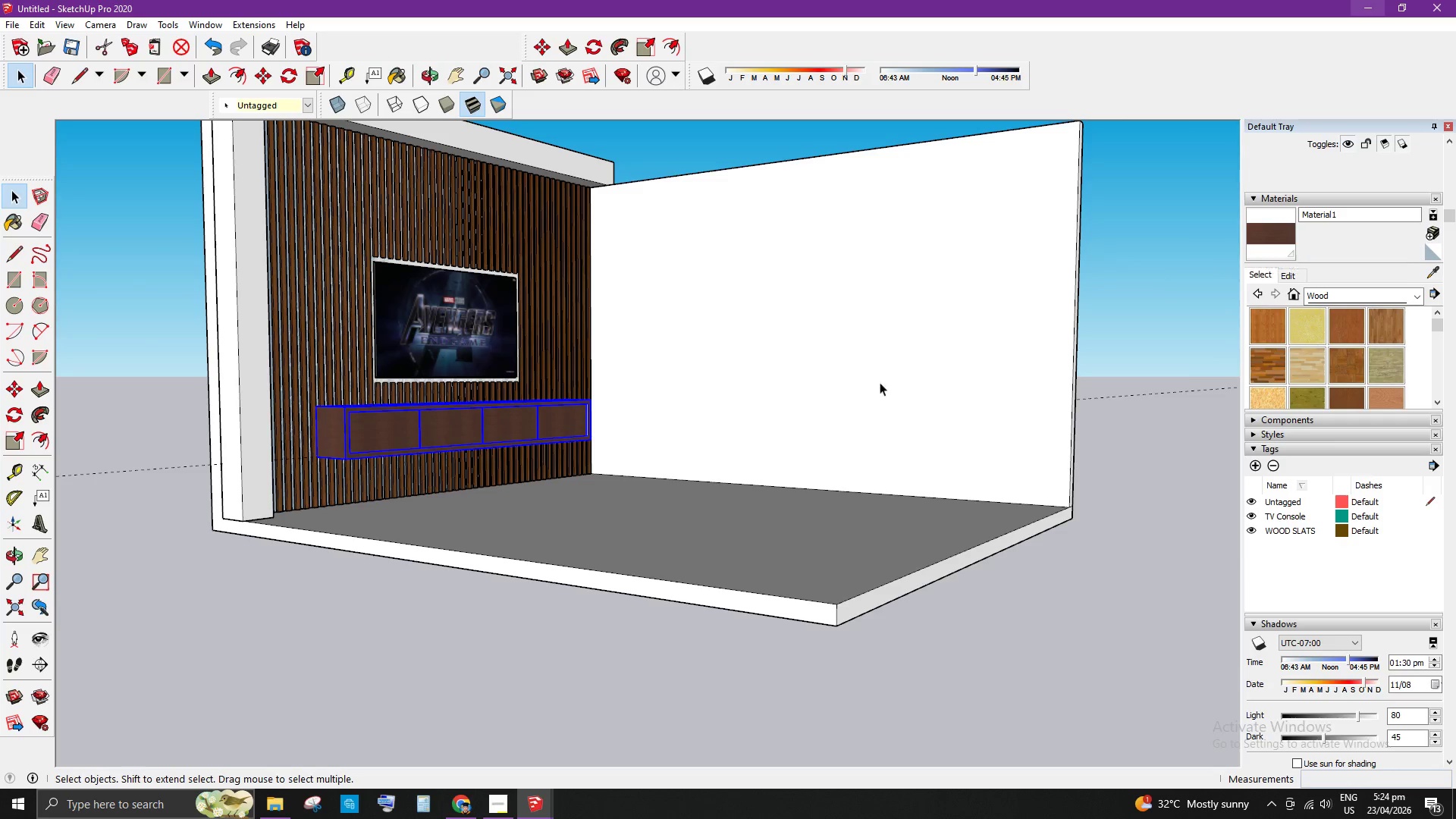 
left_click([438, 636])
 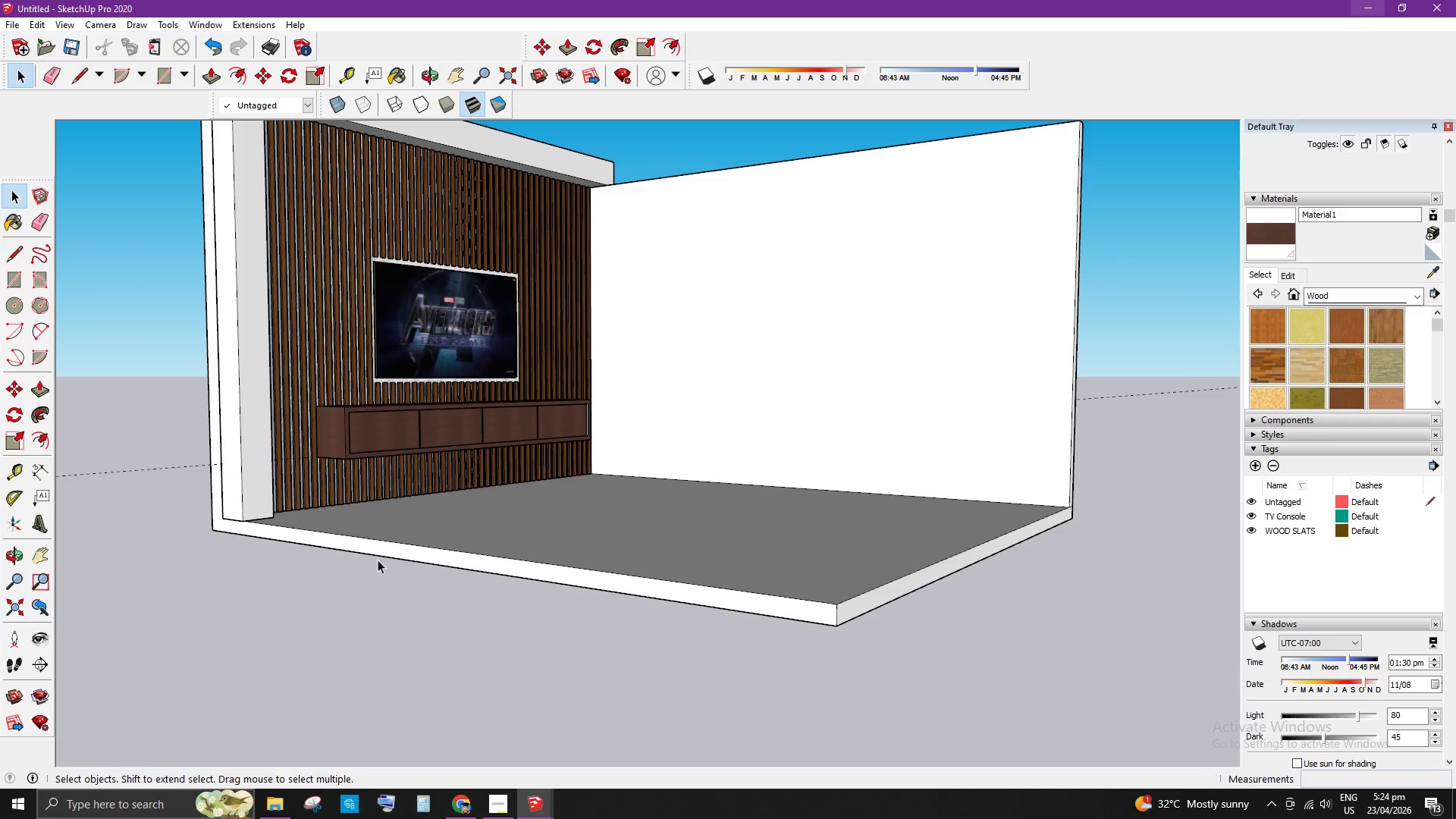 
scroll: coordinate [448, 403], scroll_direction: up, amount: 4.0
 